 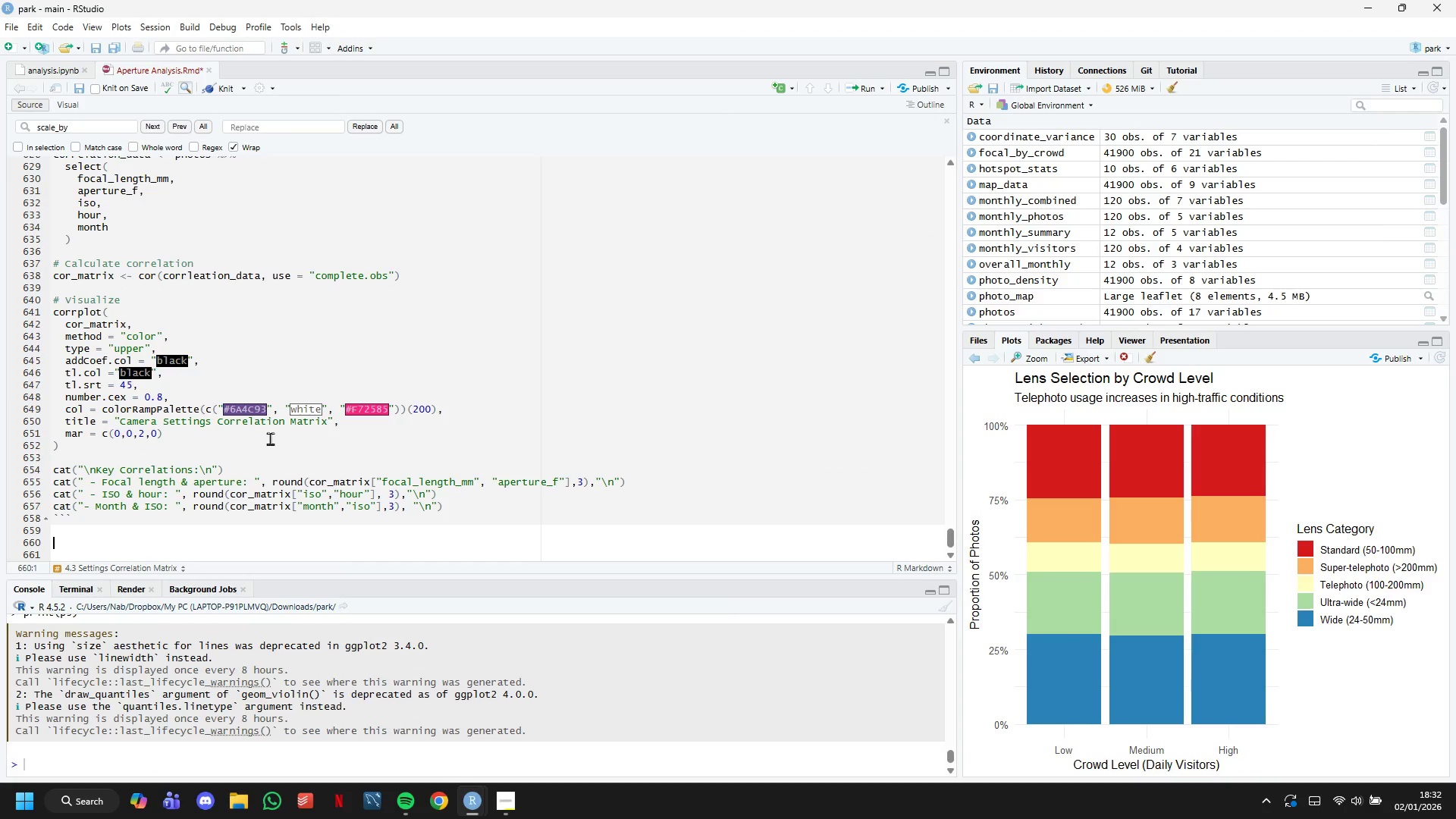 
type(# 5. Statistical Correlation Testing)
 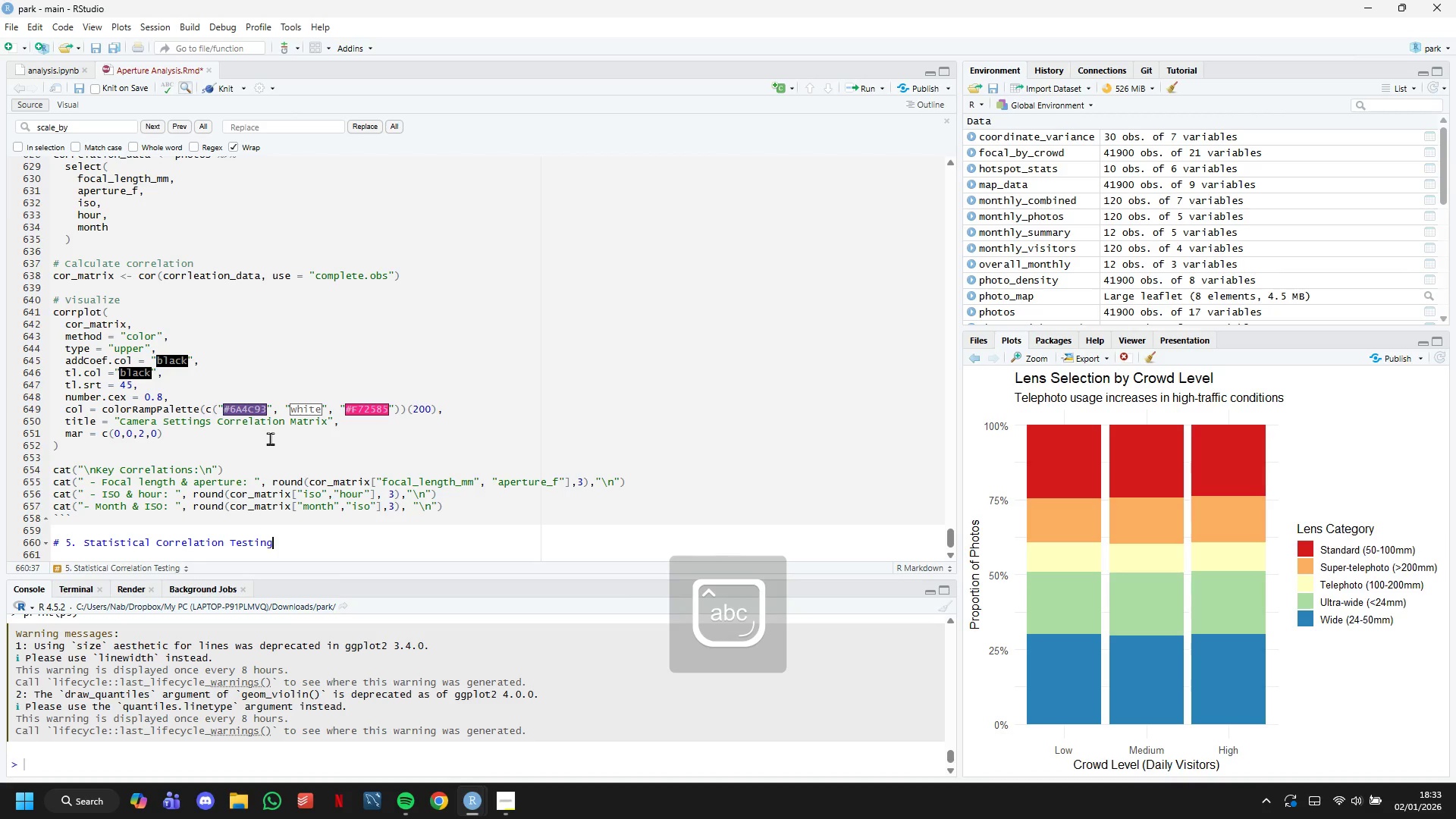 
key(Enter)
 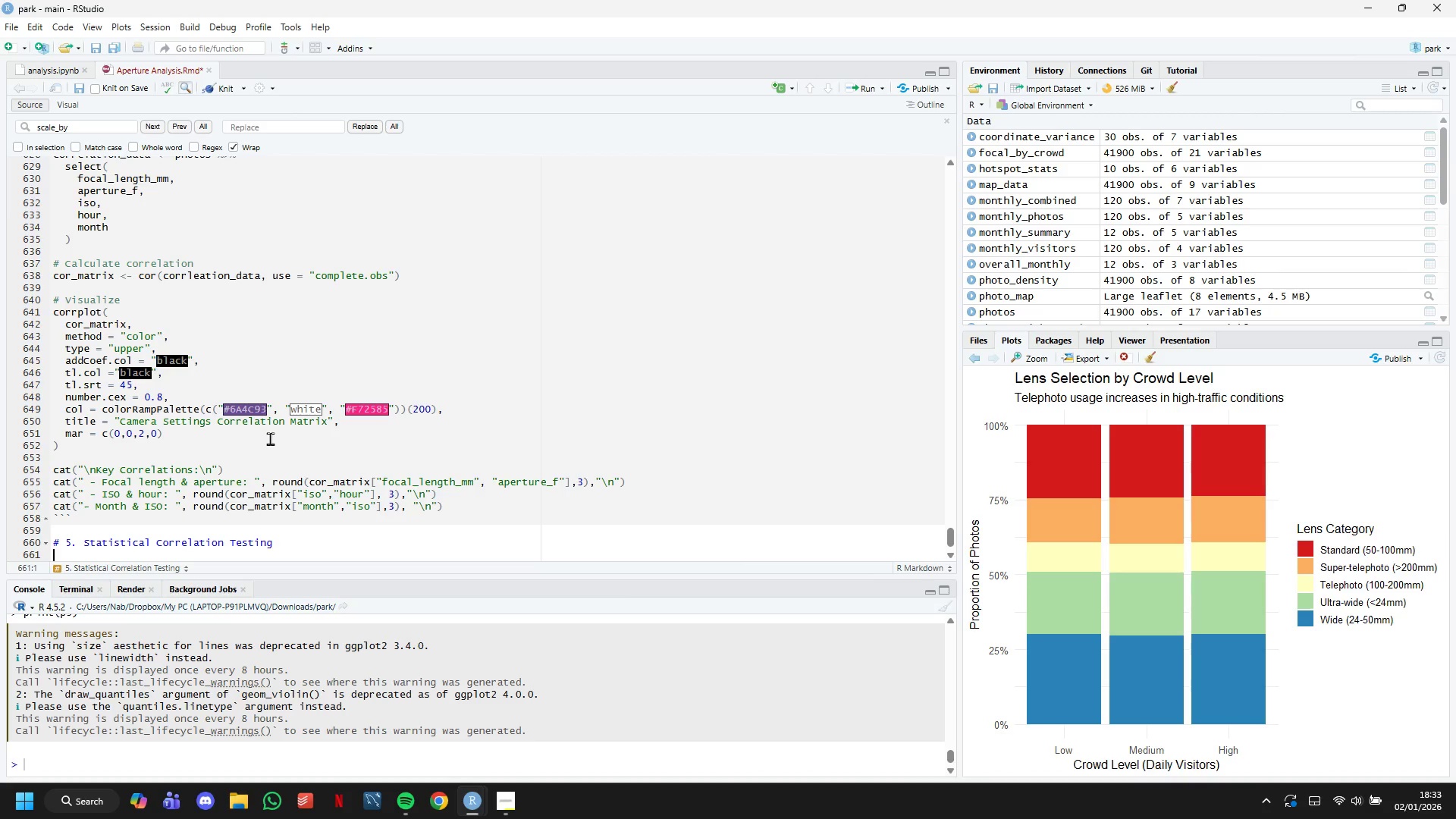 
type(## 5.1 Visitor Density )
 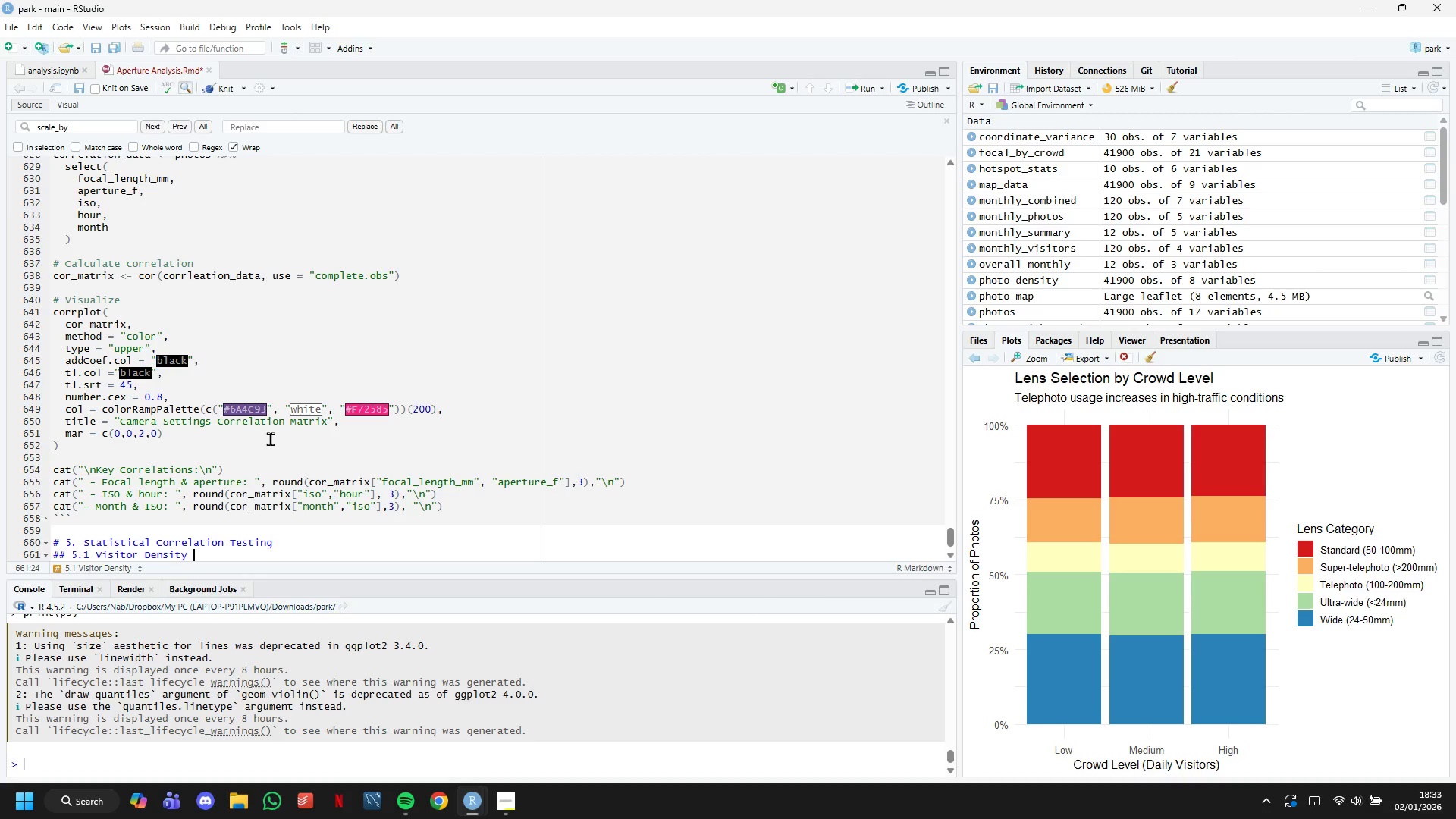 
type(vs. Cordinate Vi)
key(Backspace)
type(ariance)
 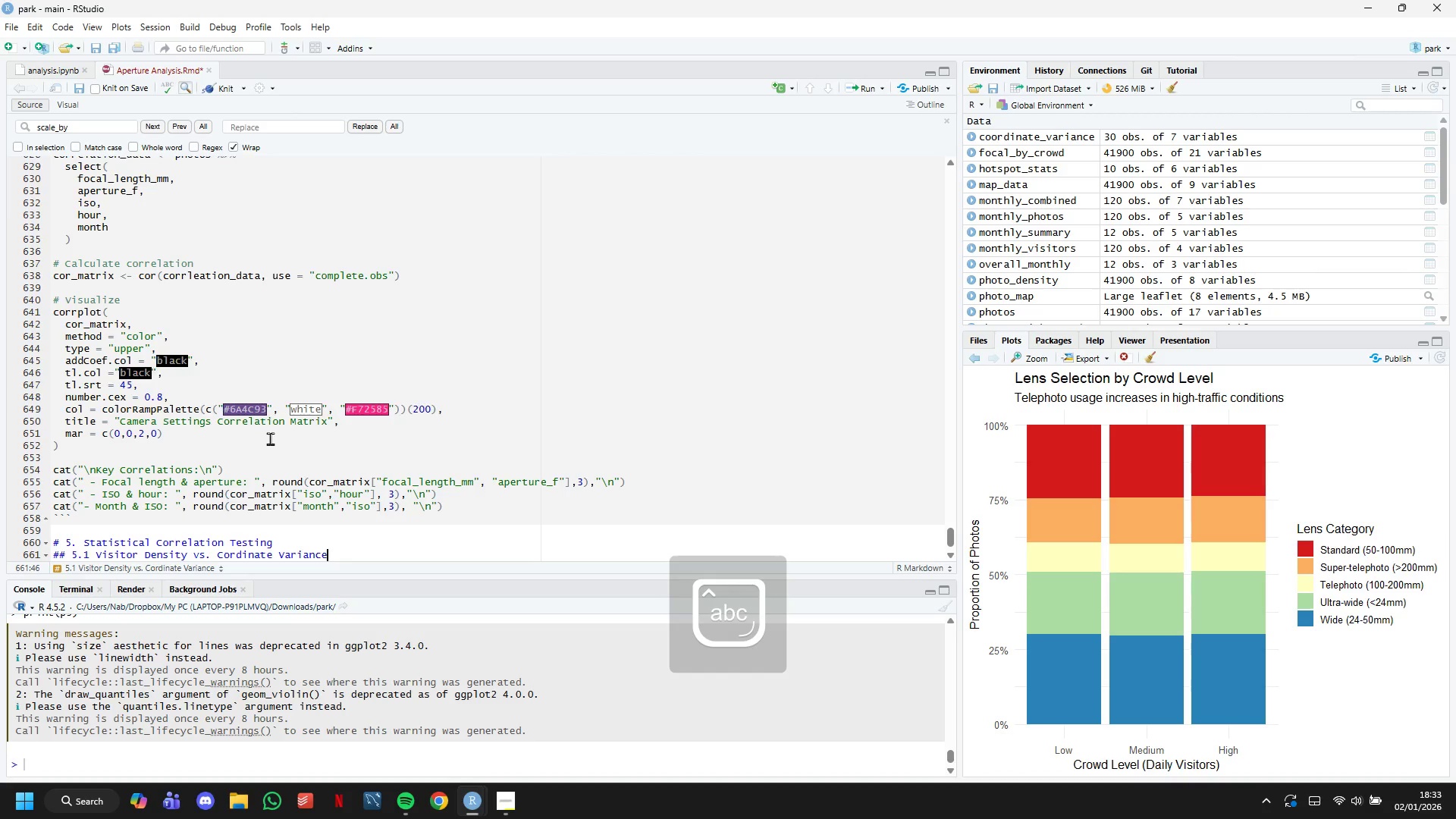 
key(Enter)
 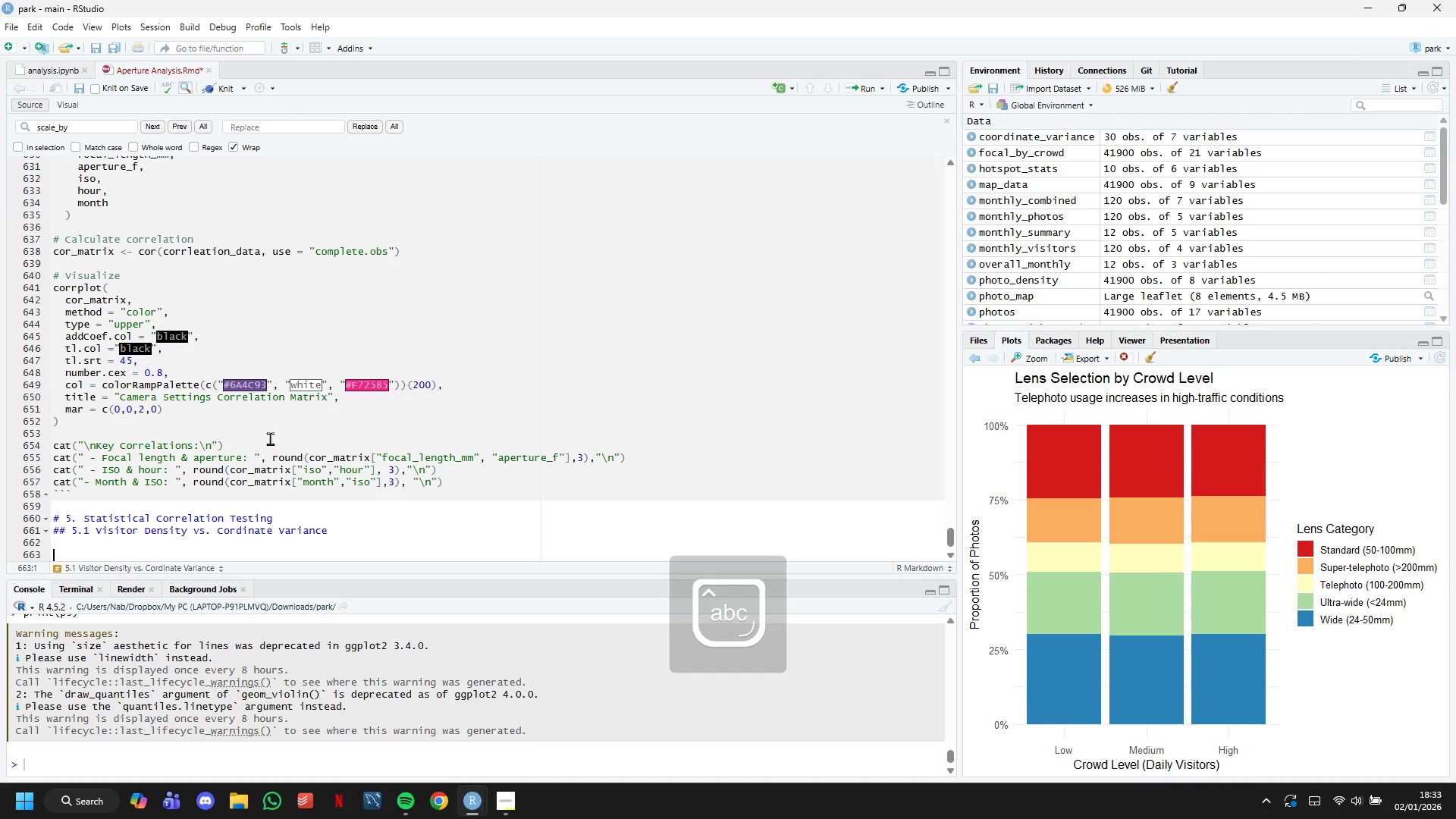 
key(Enter)
 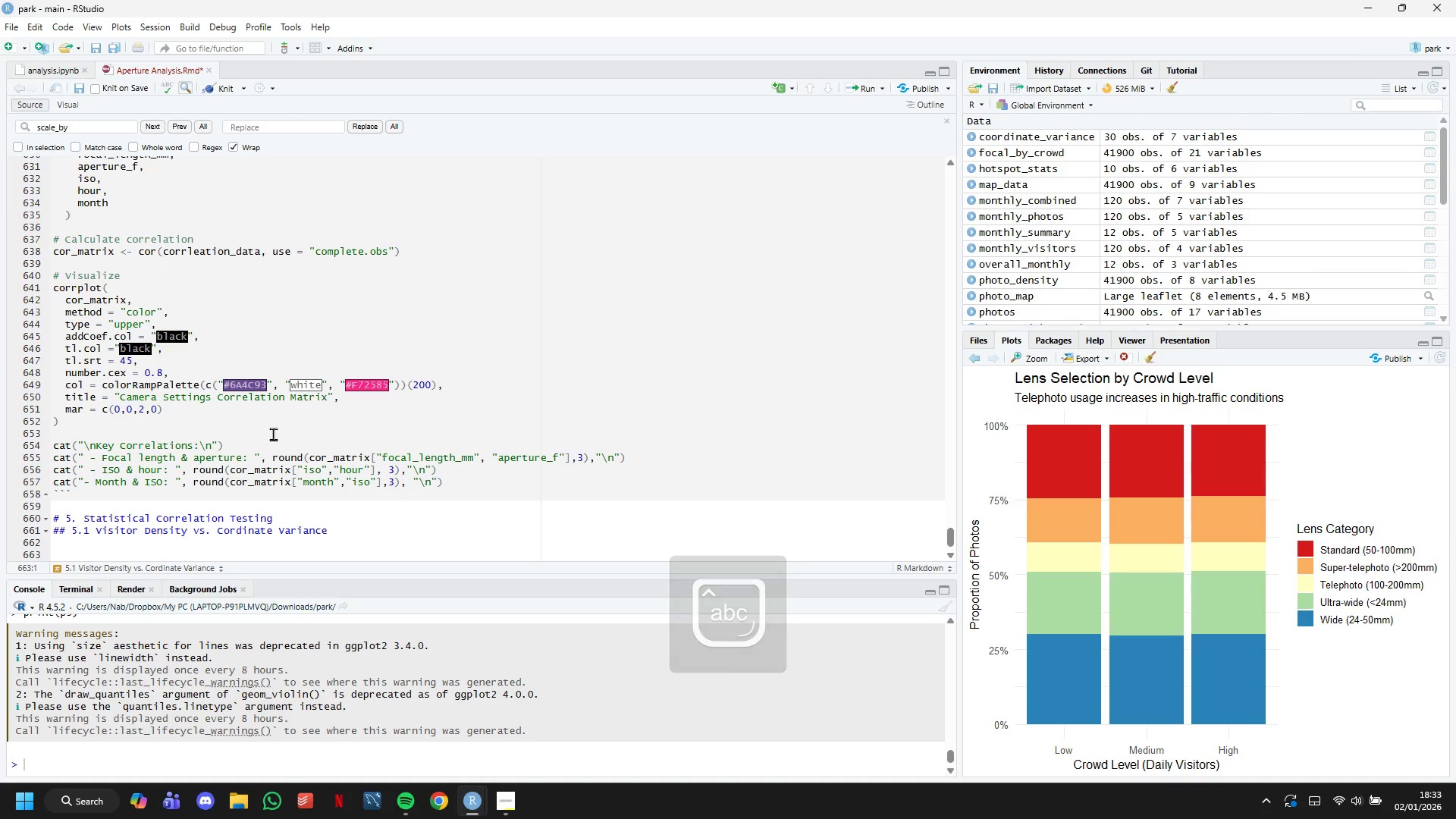 
scroll: coordinate [273, 434], scroll_direction: down, amount: 5.0
 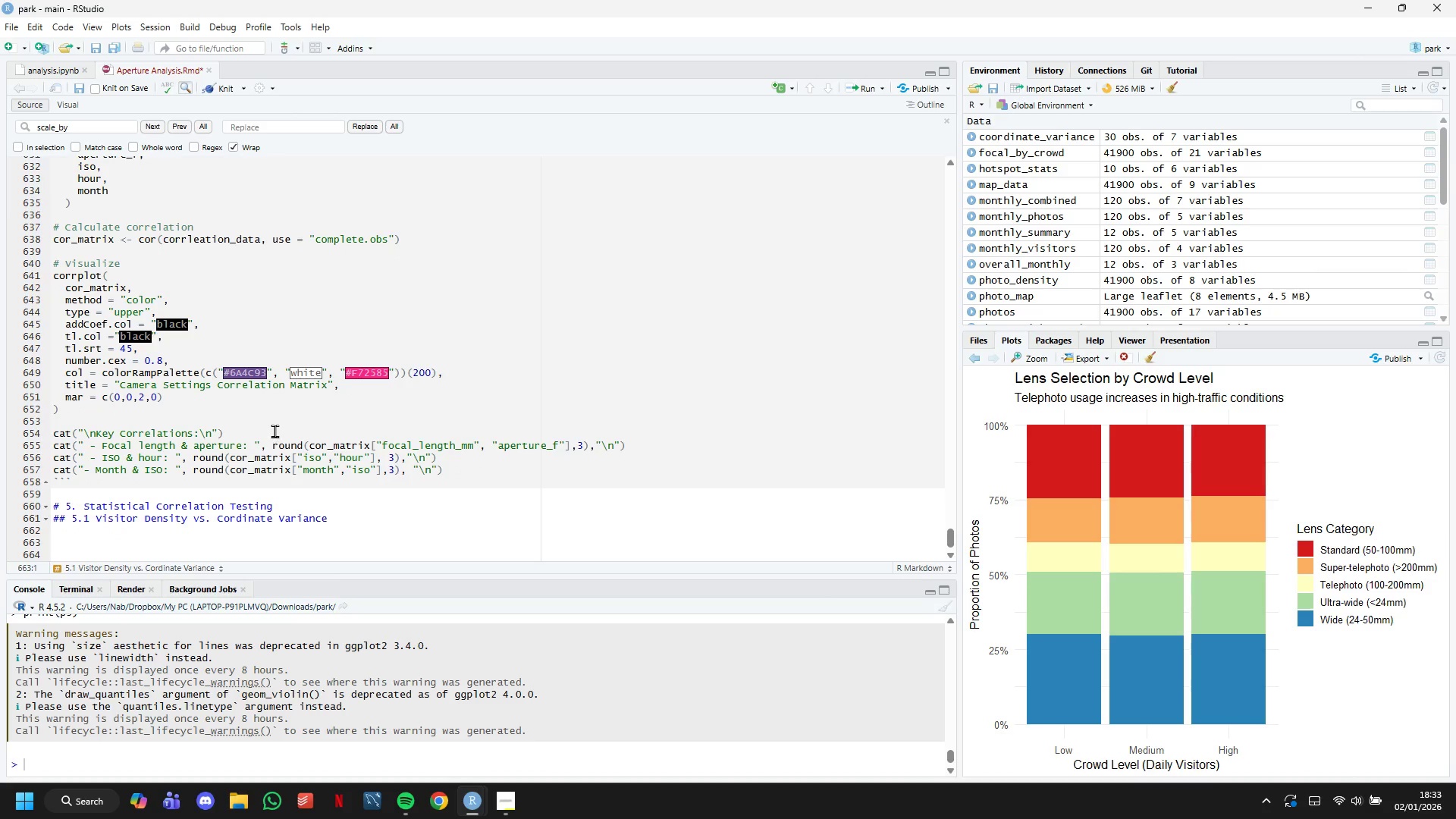 
key(Backquote)
 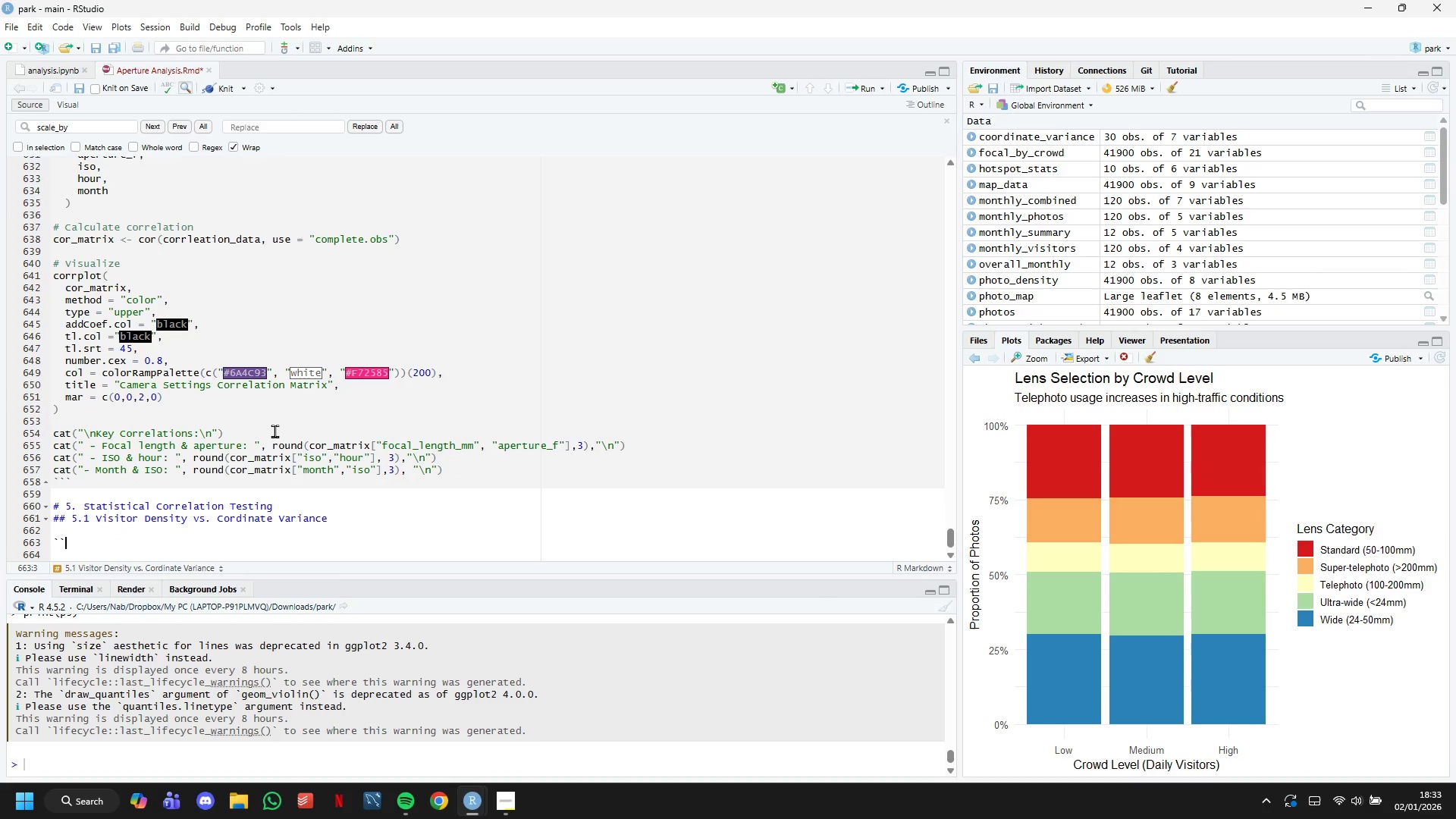 
key(Backquote)
 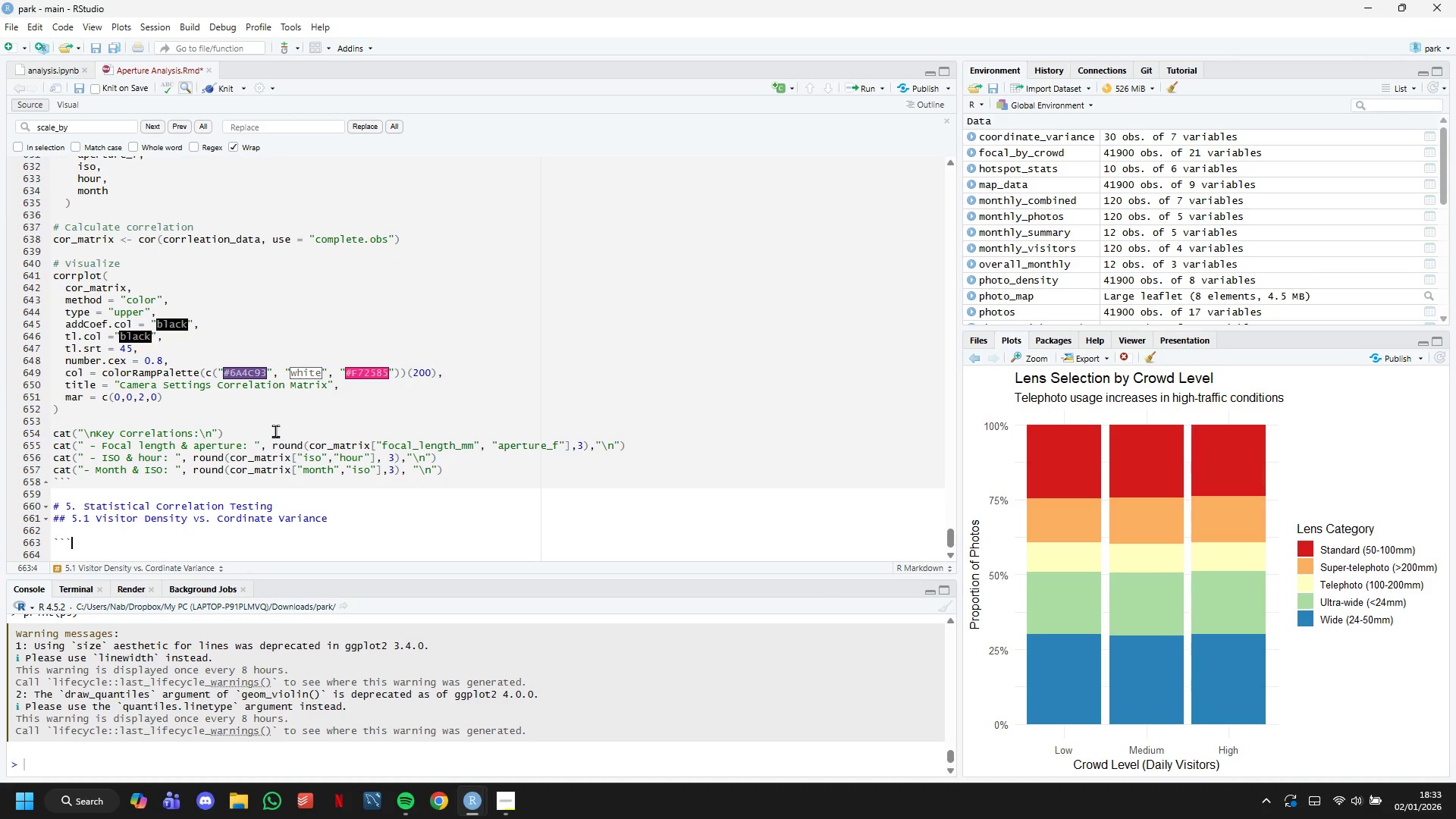 
key(Backquote)
 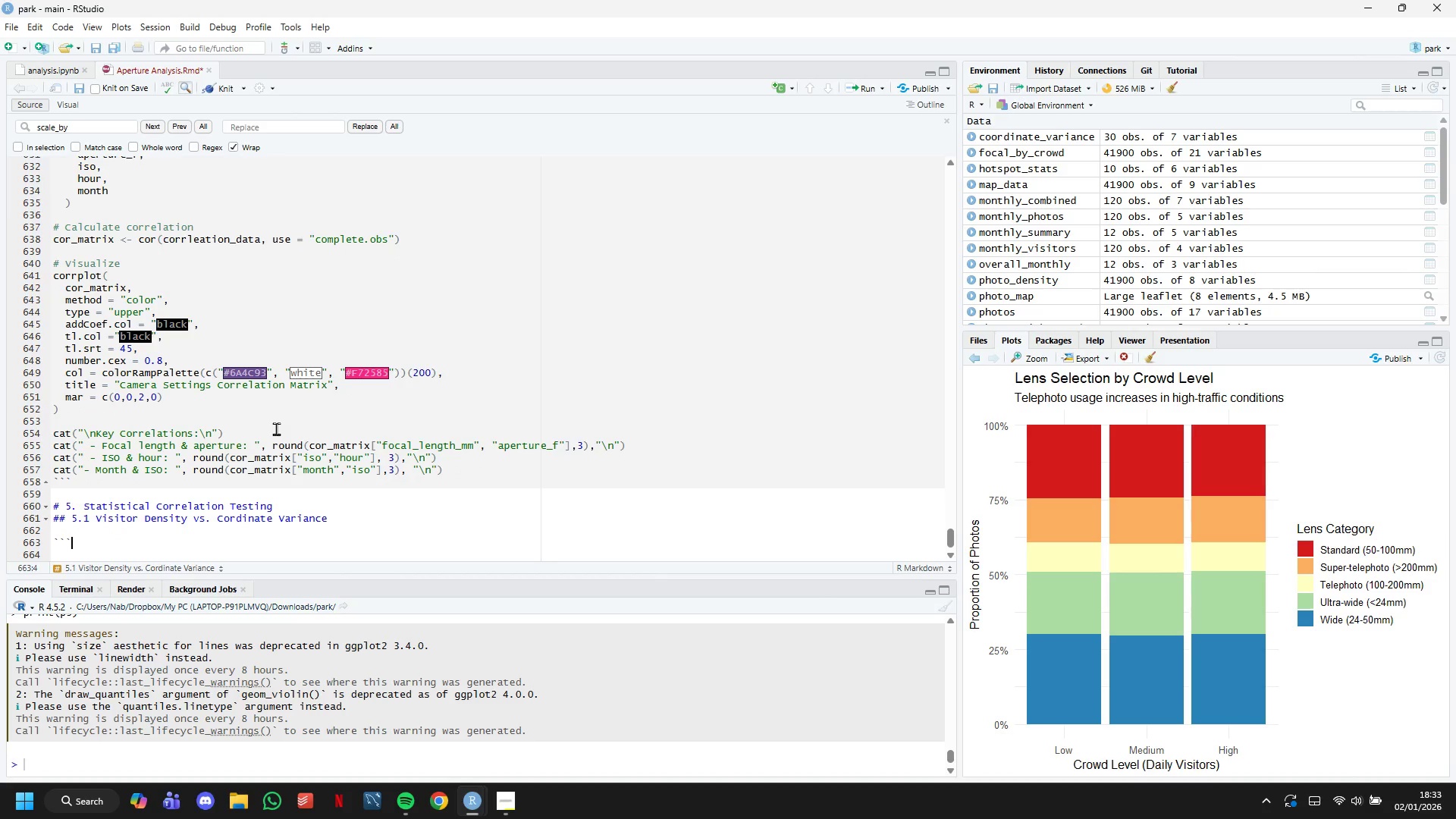 
key(Enter)
 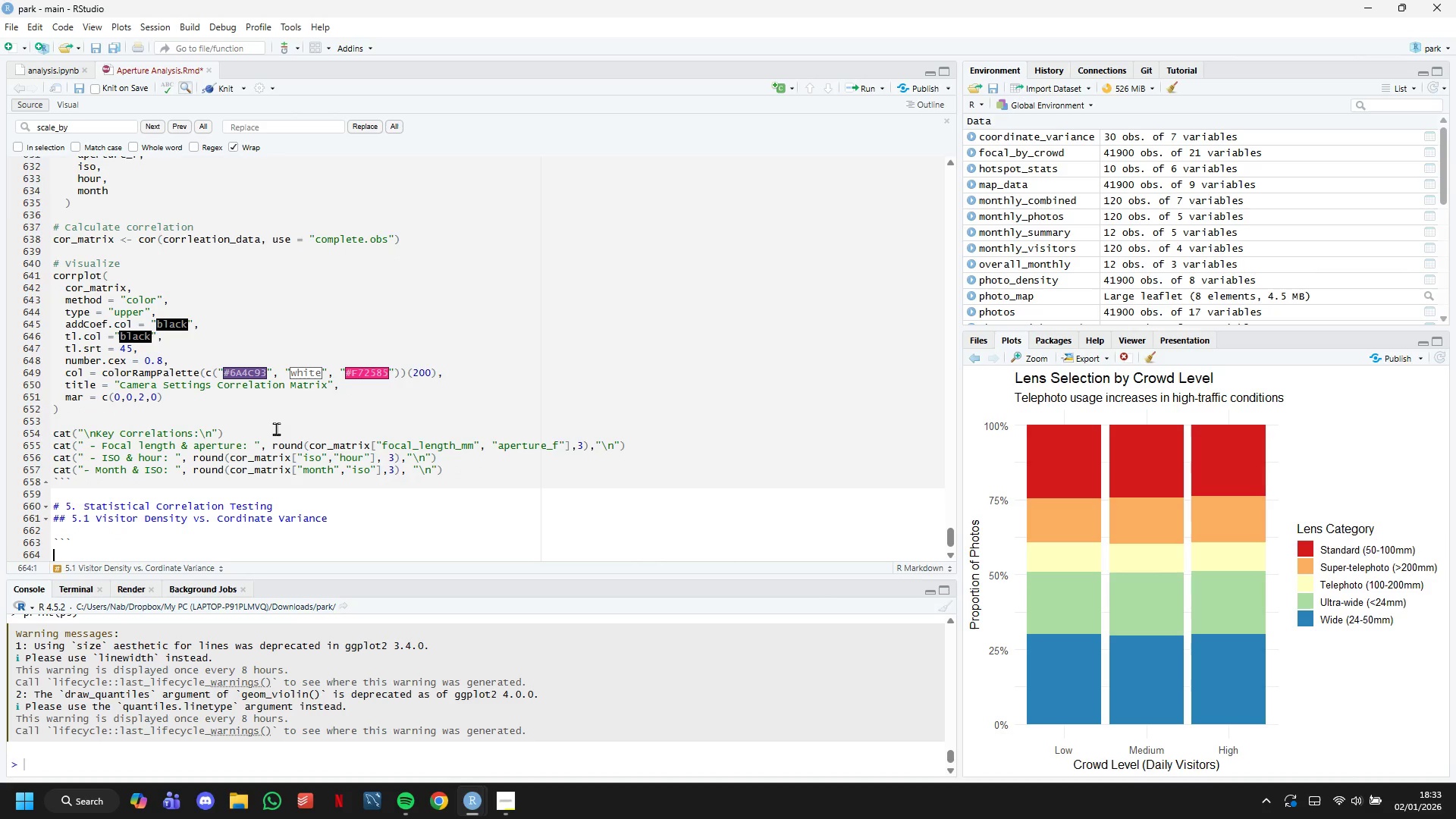 
key(Backquote)
 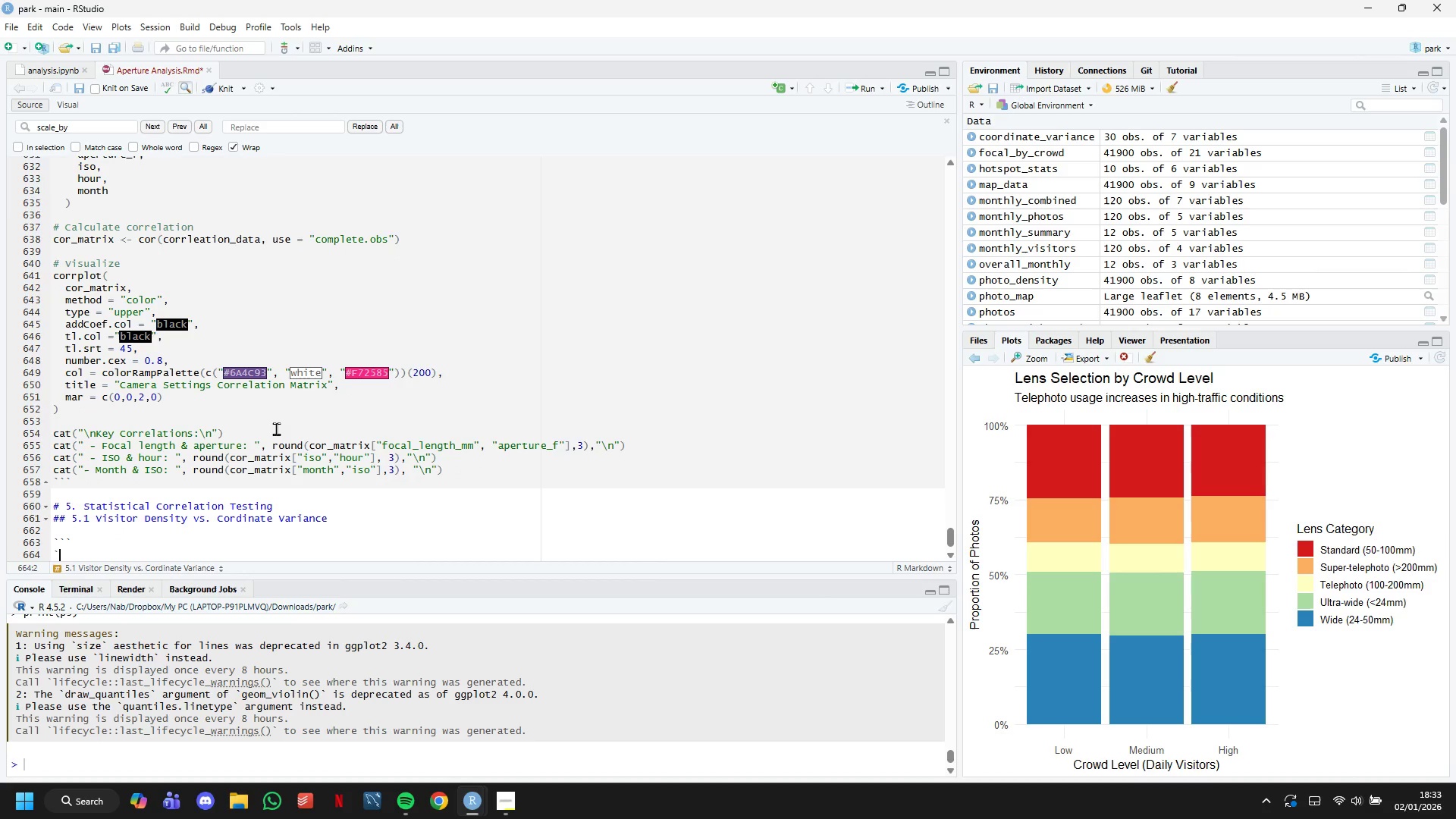 
key(Backquote)
 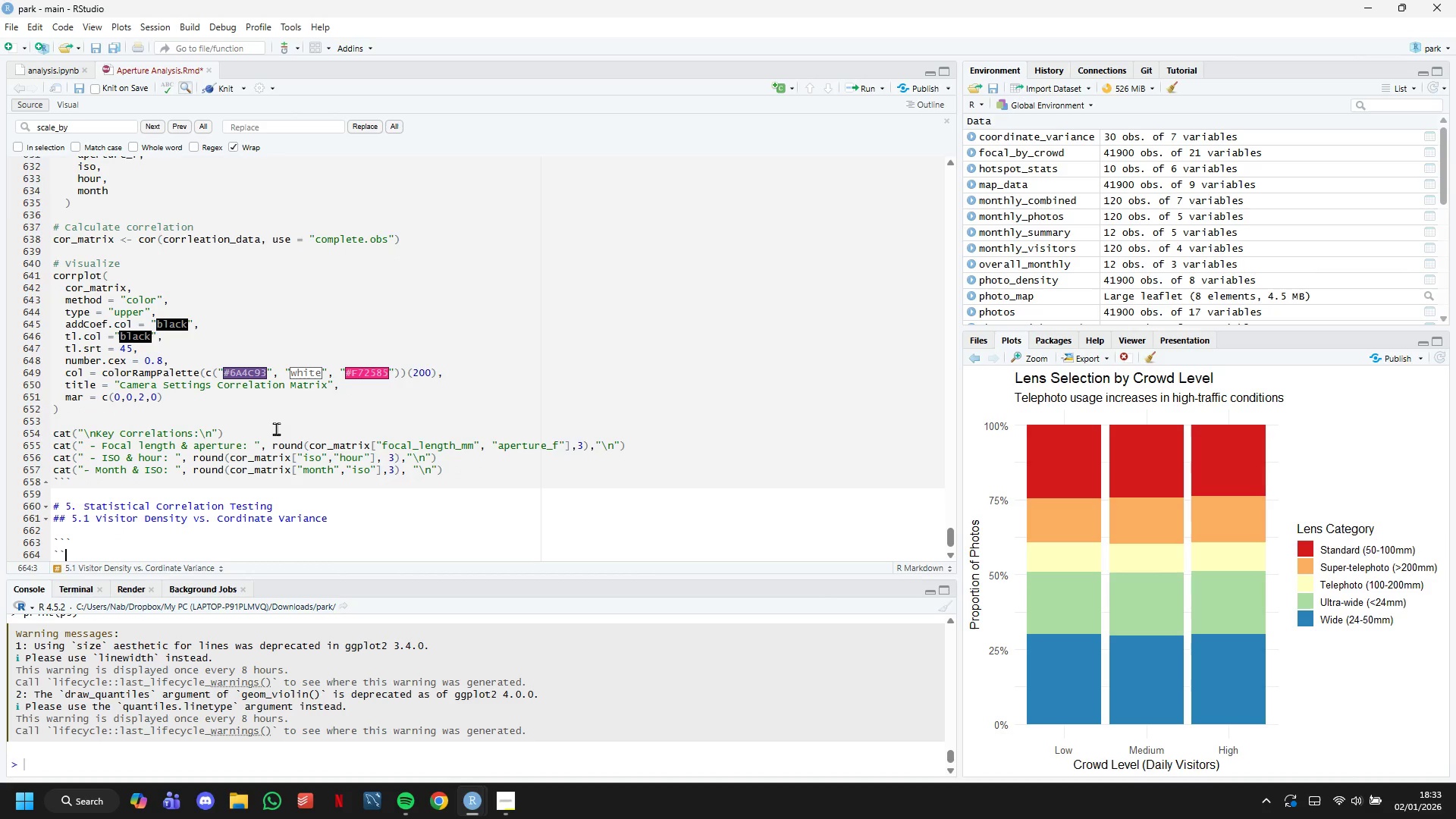 
key(Backquote)
 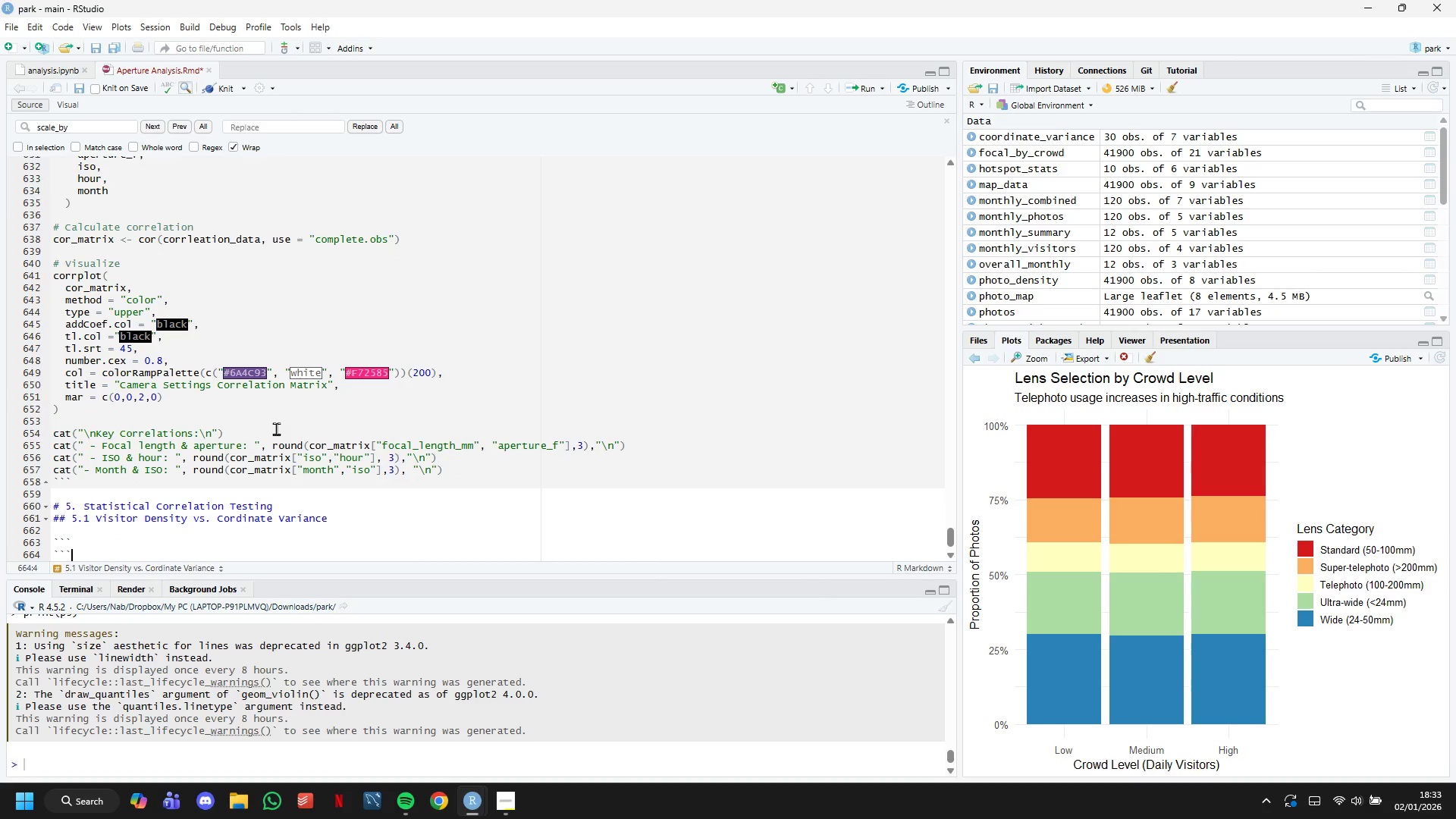 
key(ArrowLeft)
 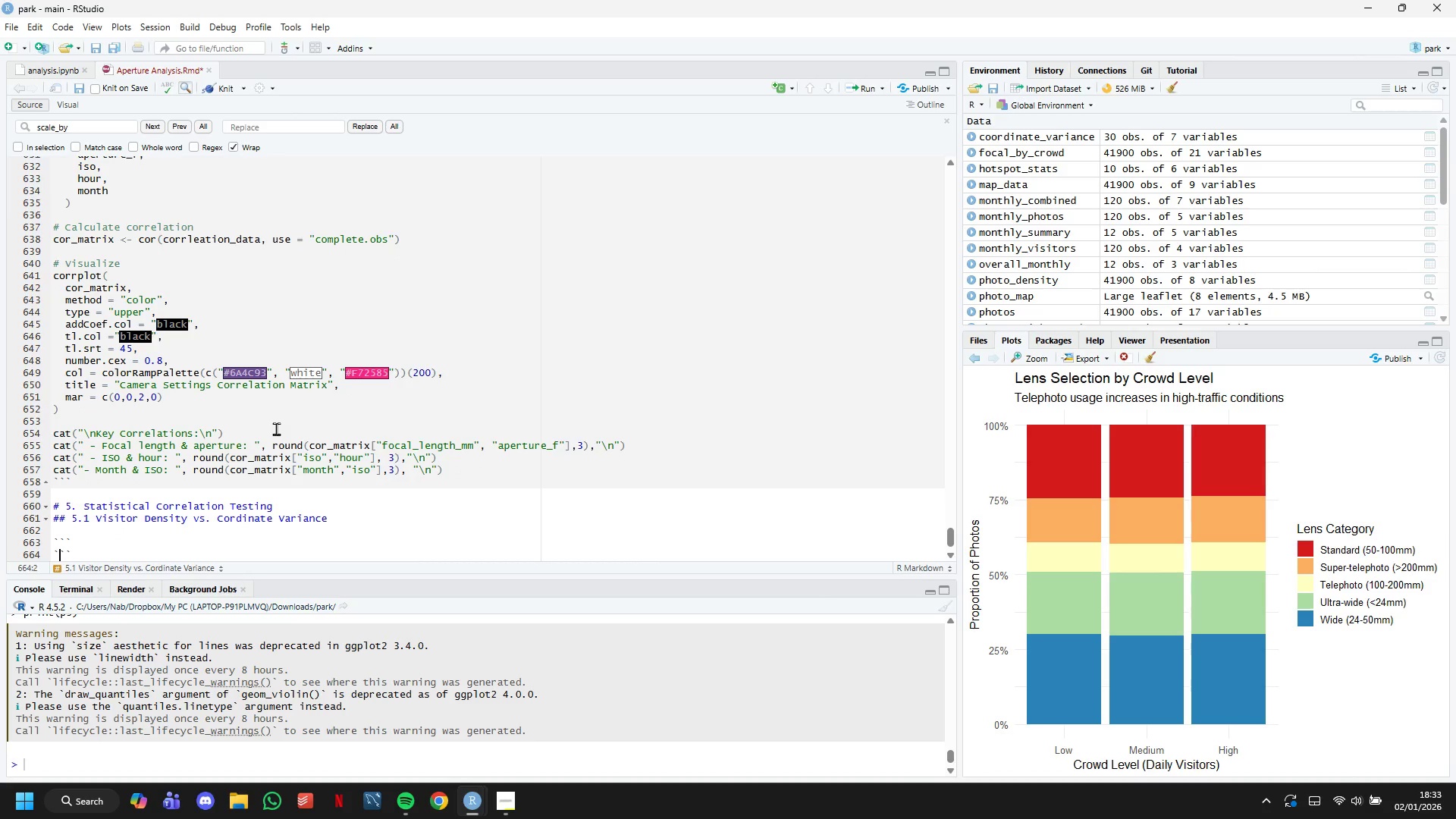 
key(ArrowLeft)
 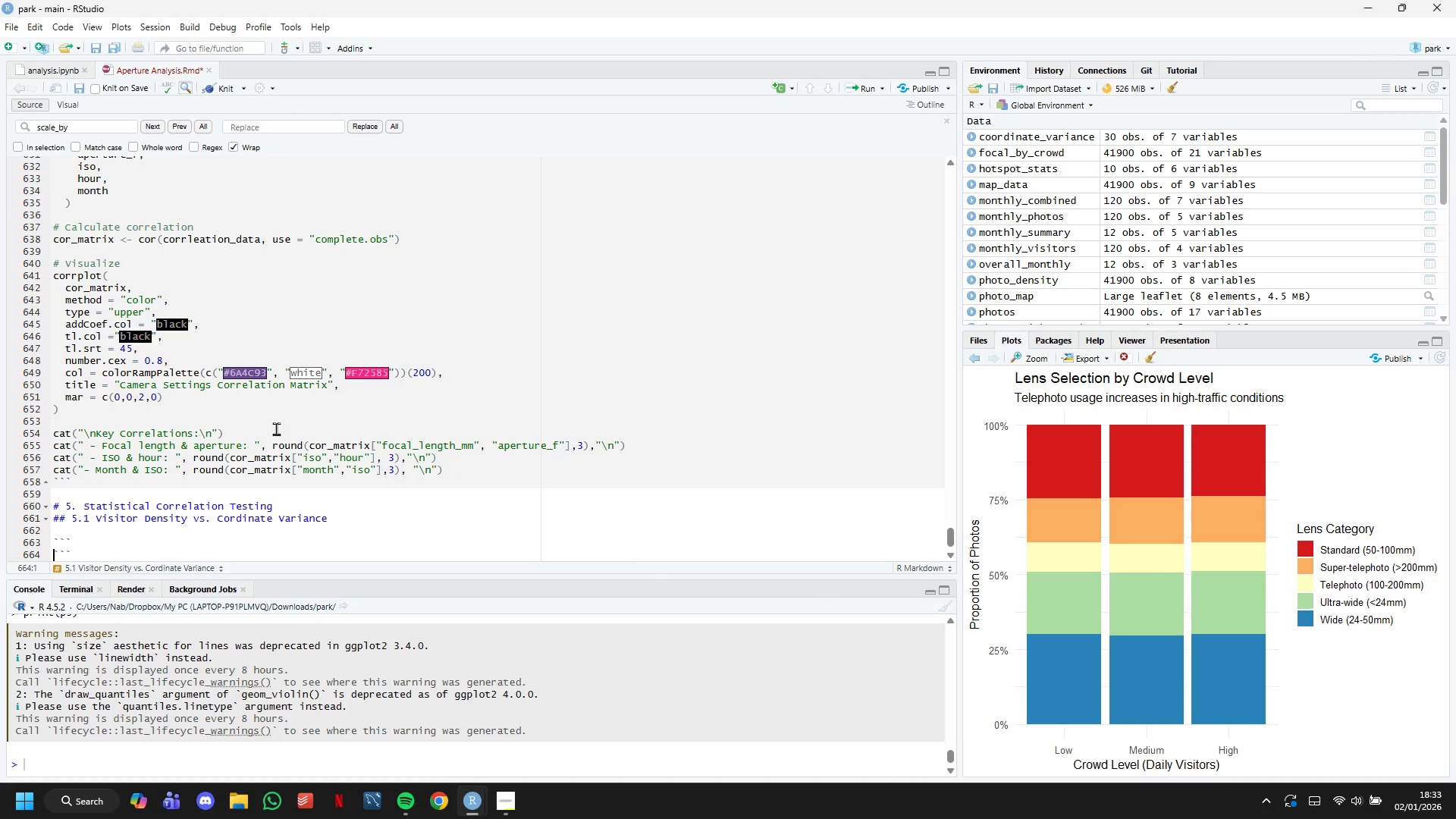 
key(ArrowLeft)
 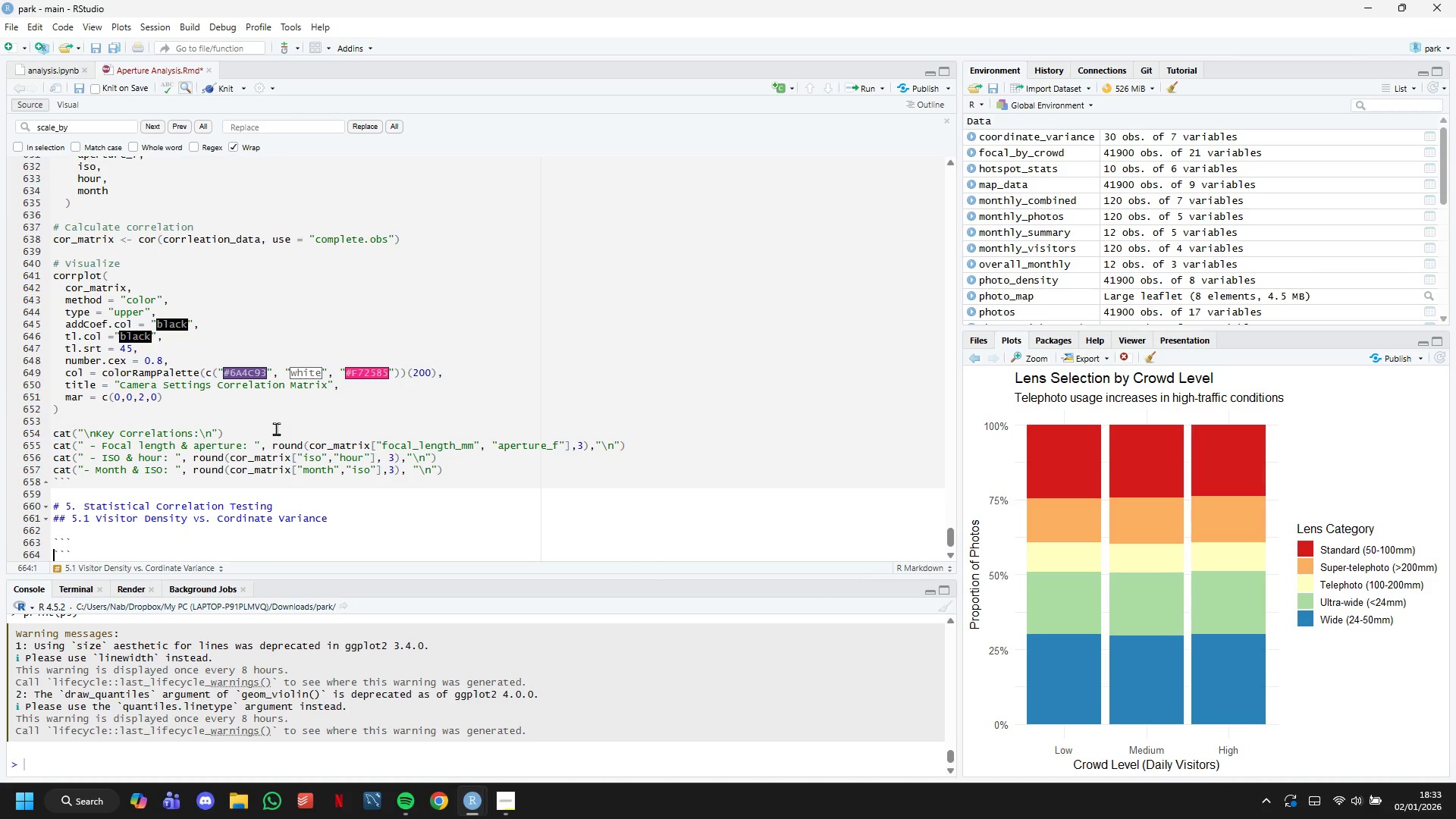 
key(ArrowLeft)
 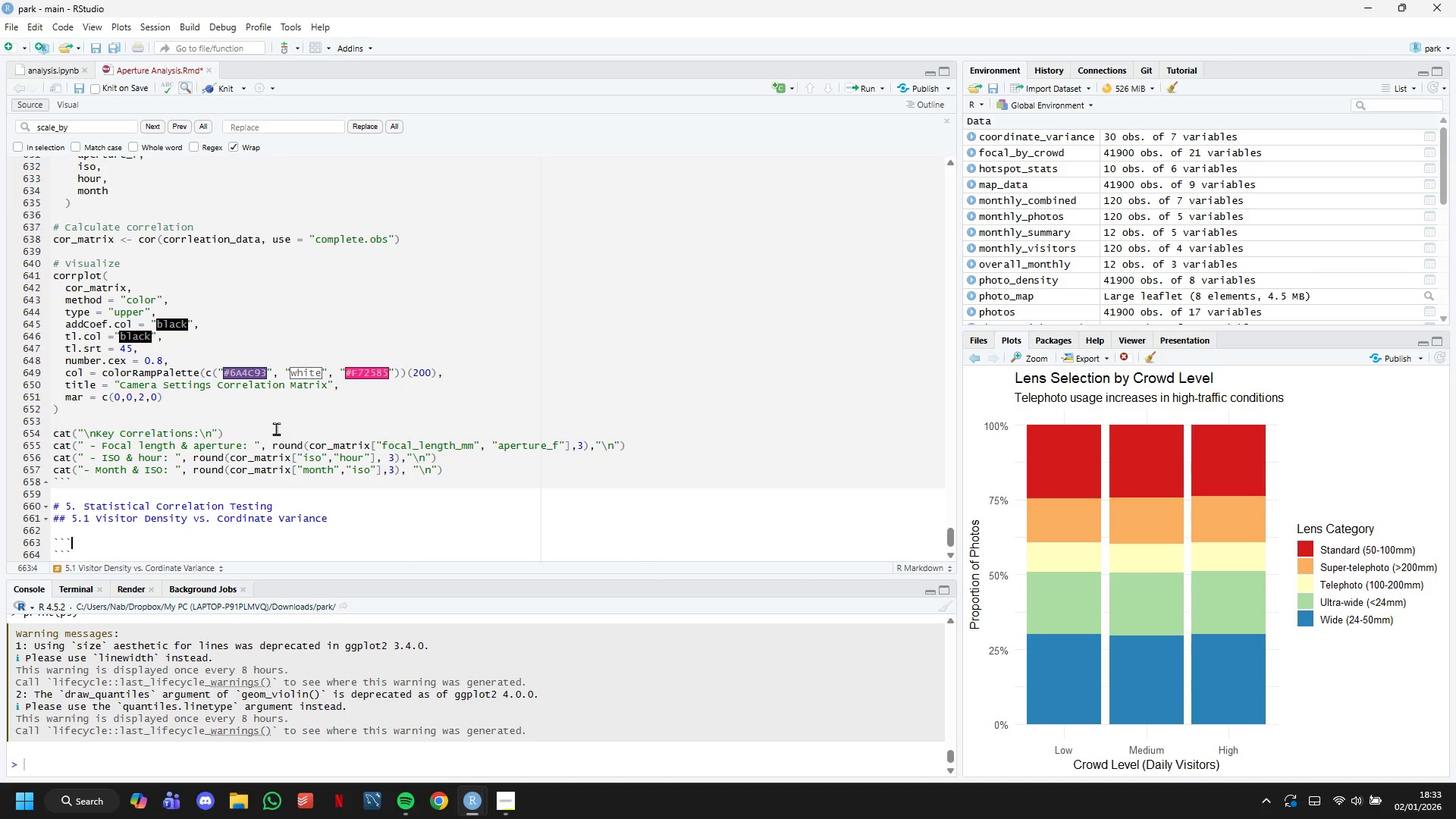 
type( )
key(Backspace)
type({ )
key(Backspace)
type(r correlation_test, fig.height=6)
 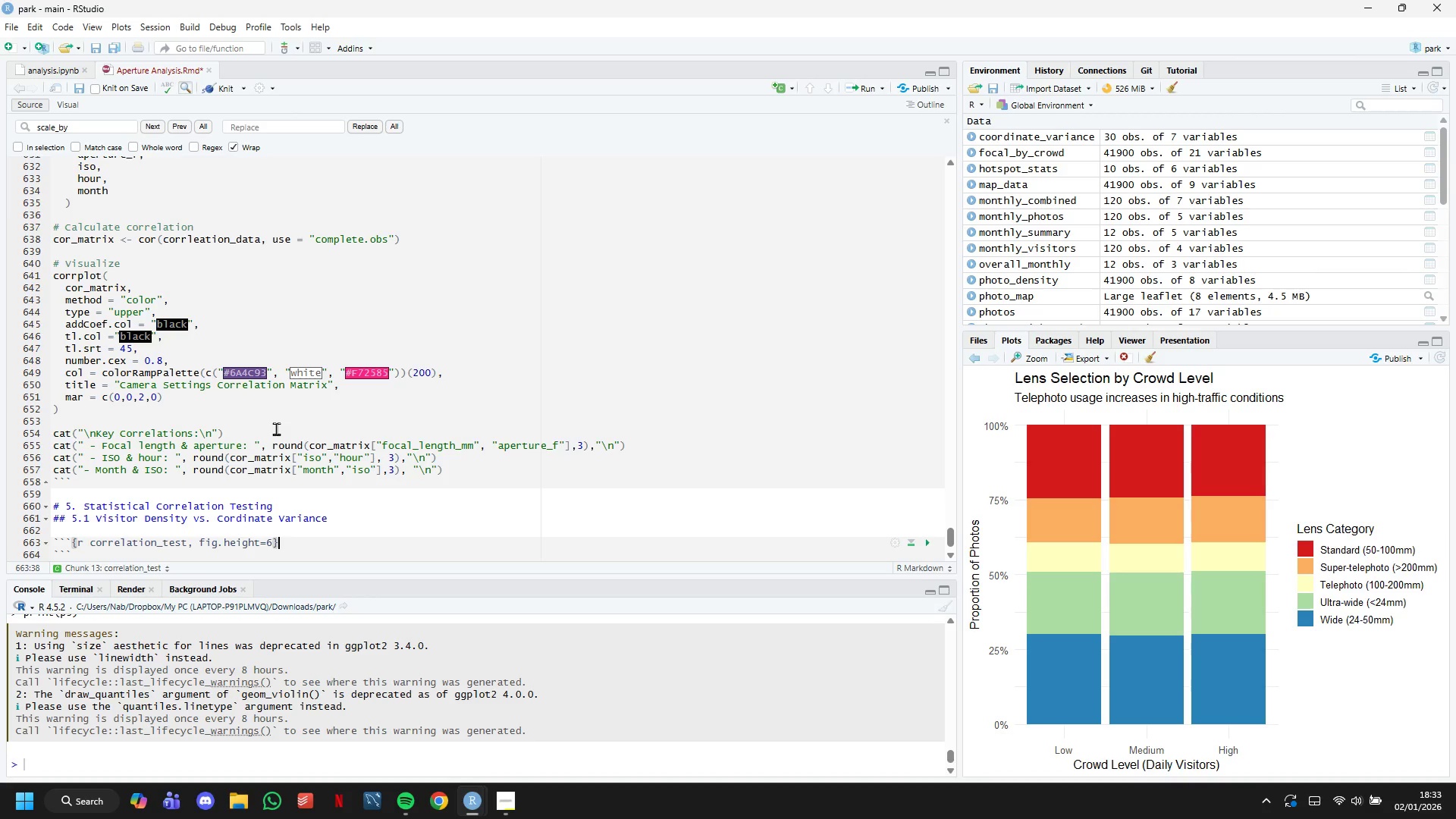 
 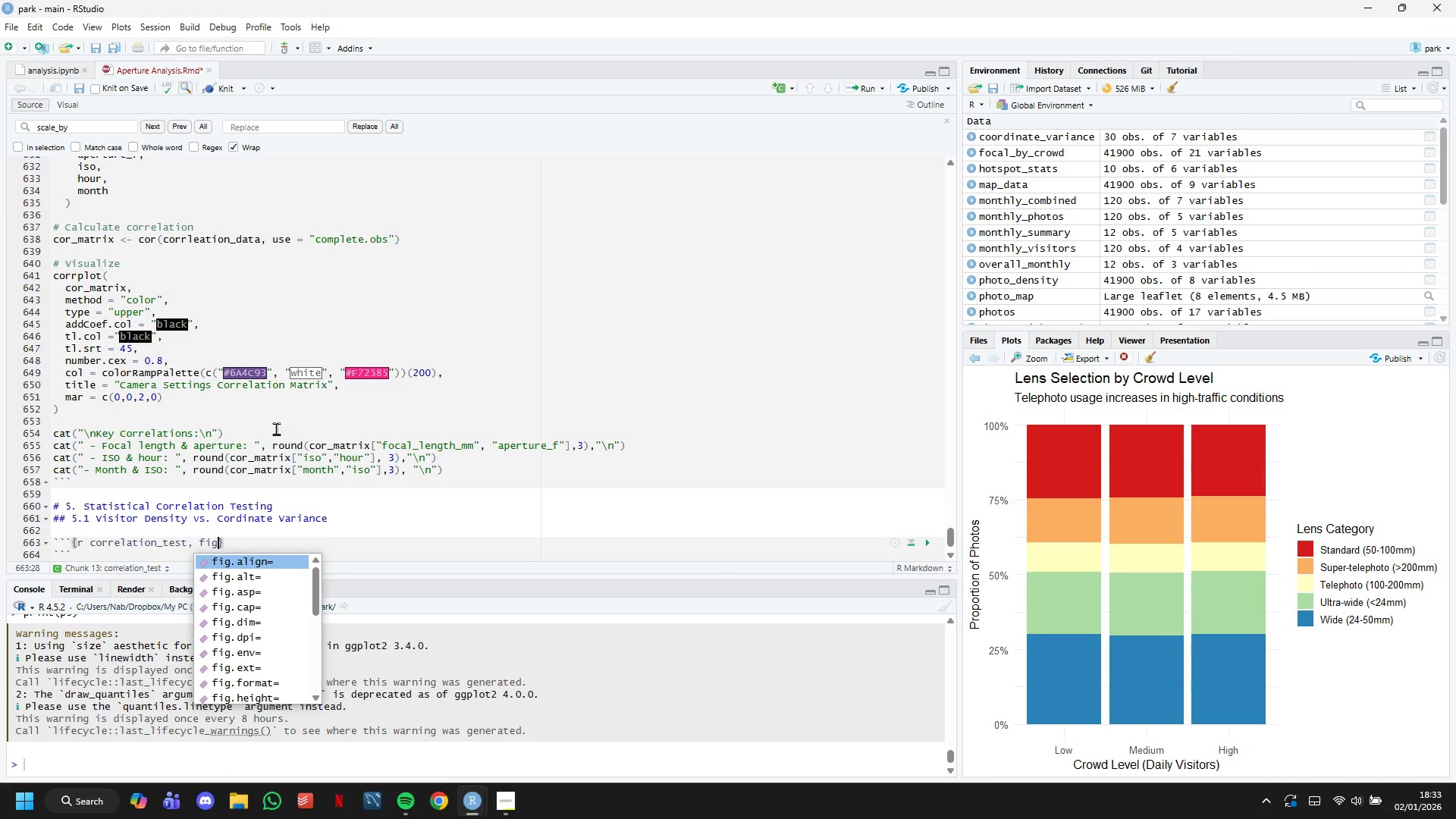 
key(ArrowRight)
 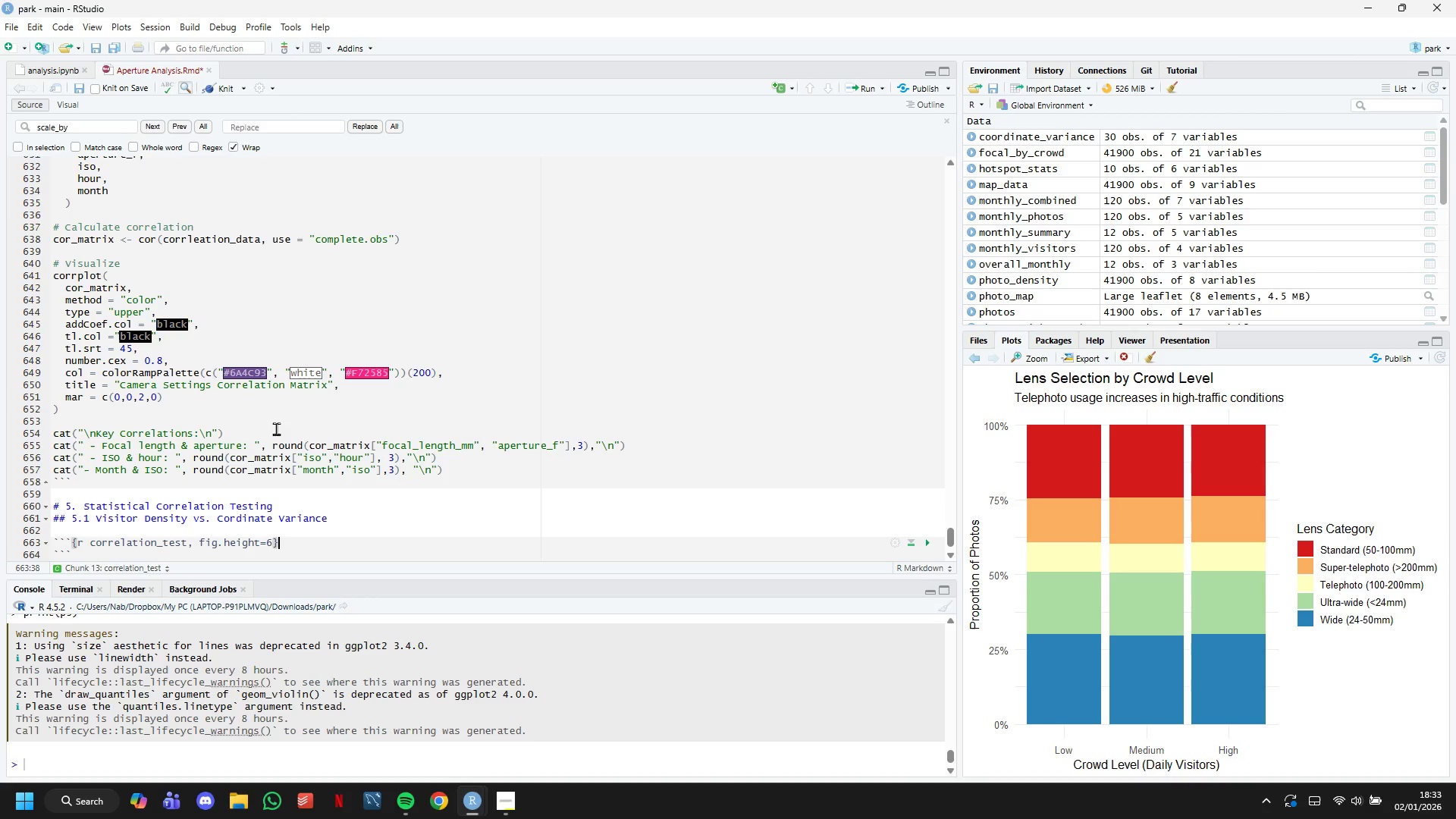 
key(Enter)
 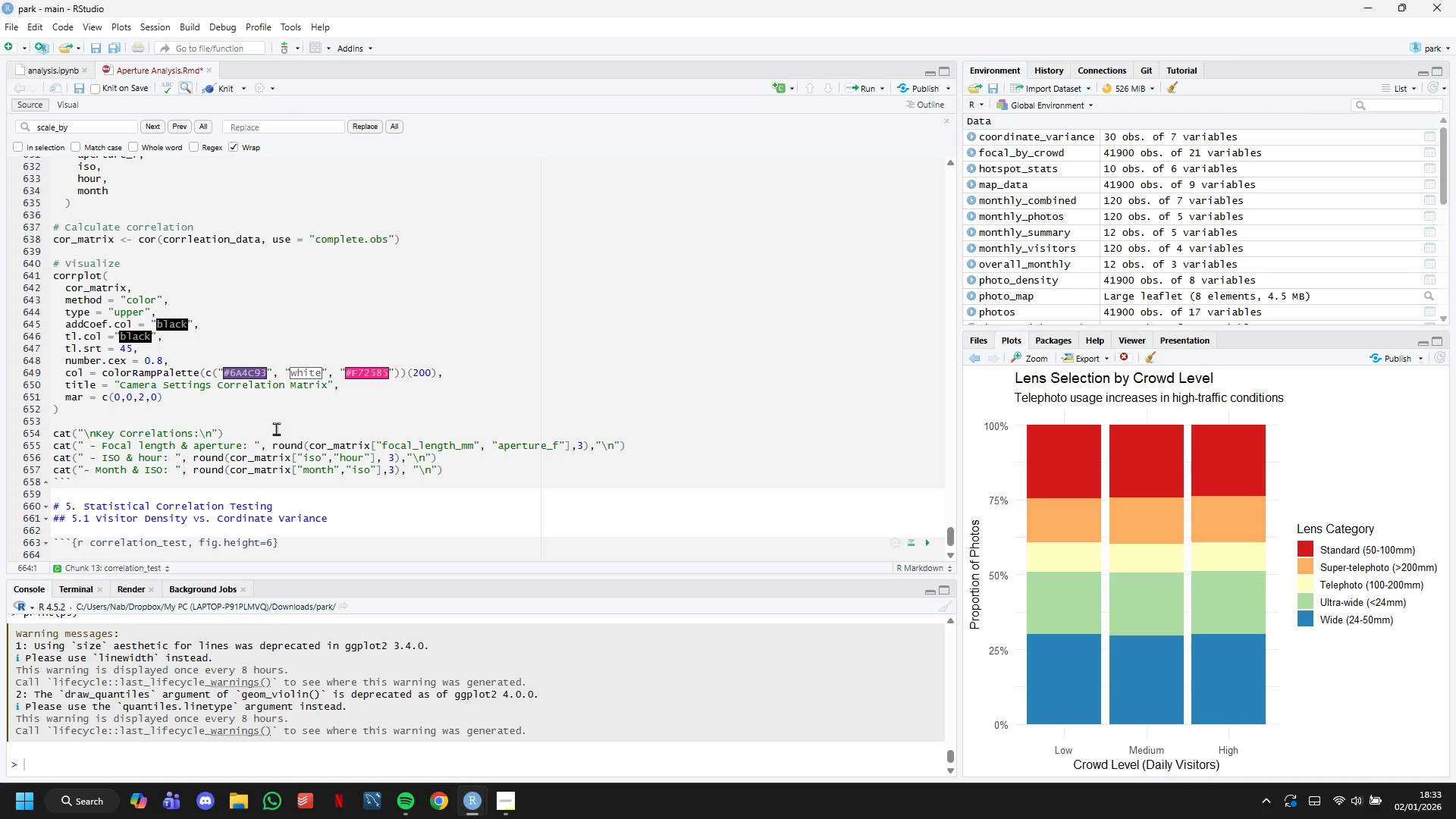 
scroll: coordinate [276, 427], scroll_direction: down, amount: 7.0
 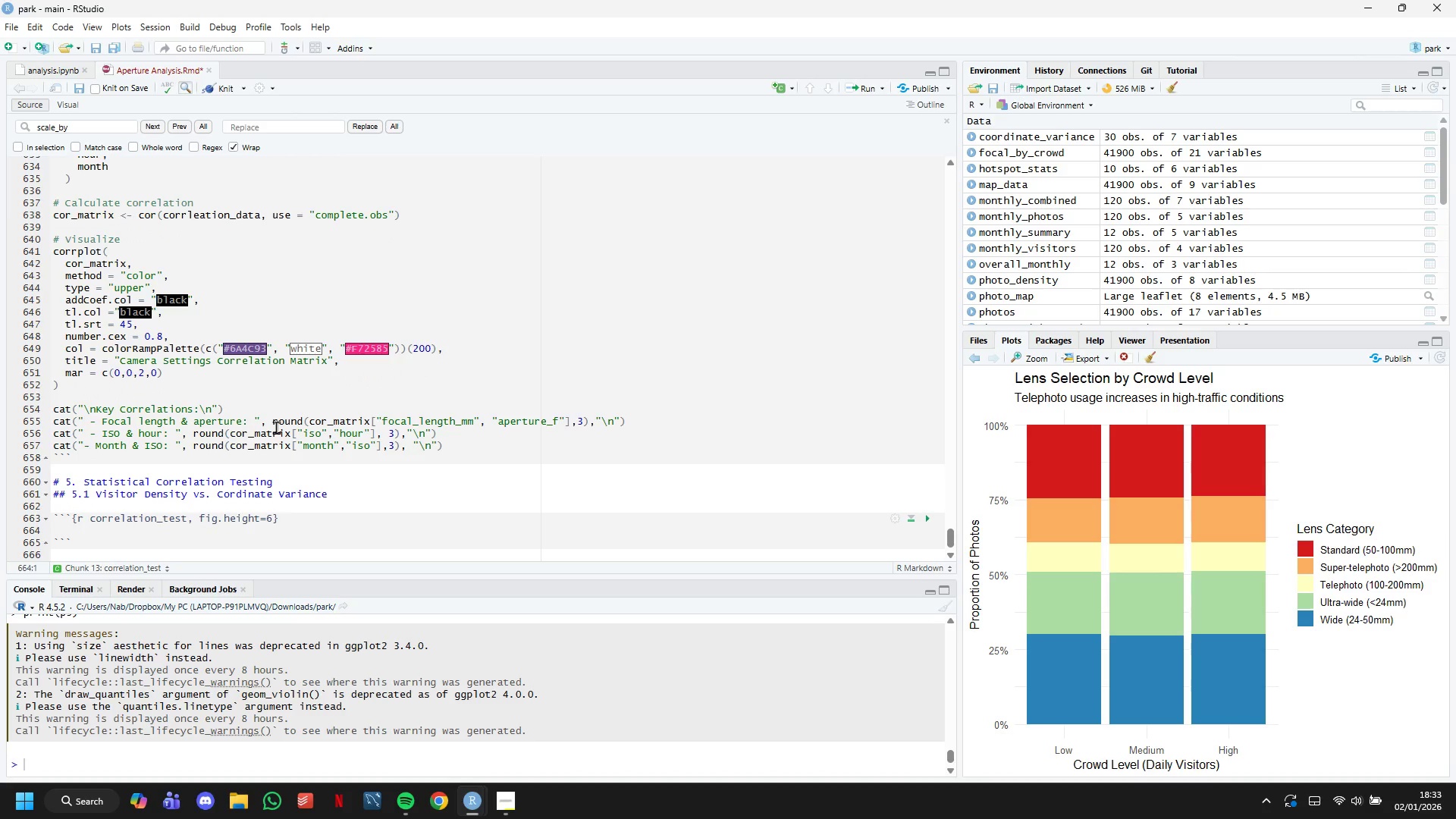 
type(# Prepare )
 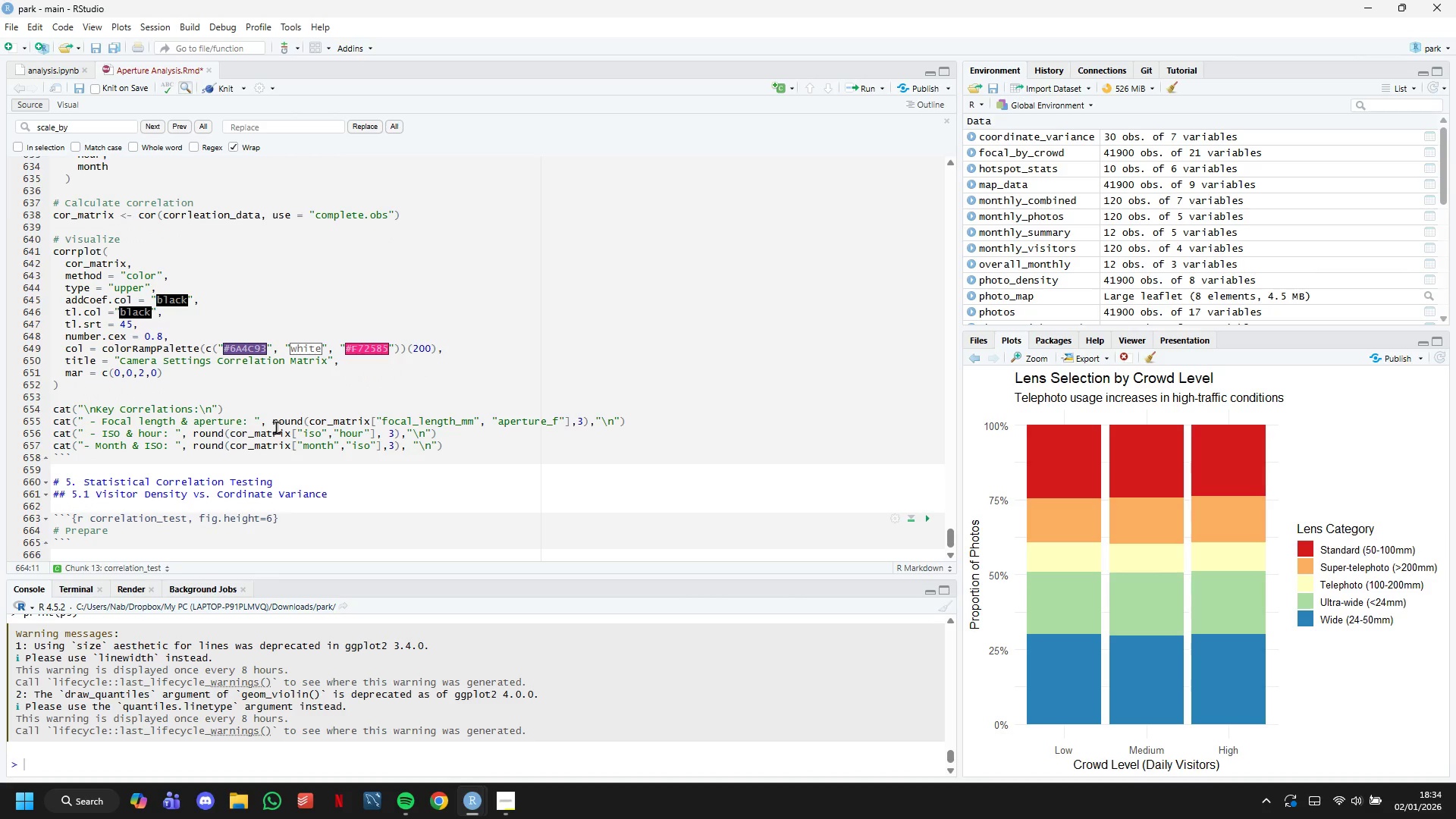 
wait(7.47)
 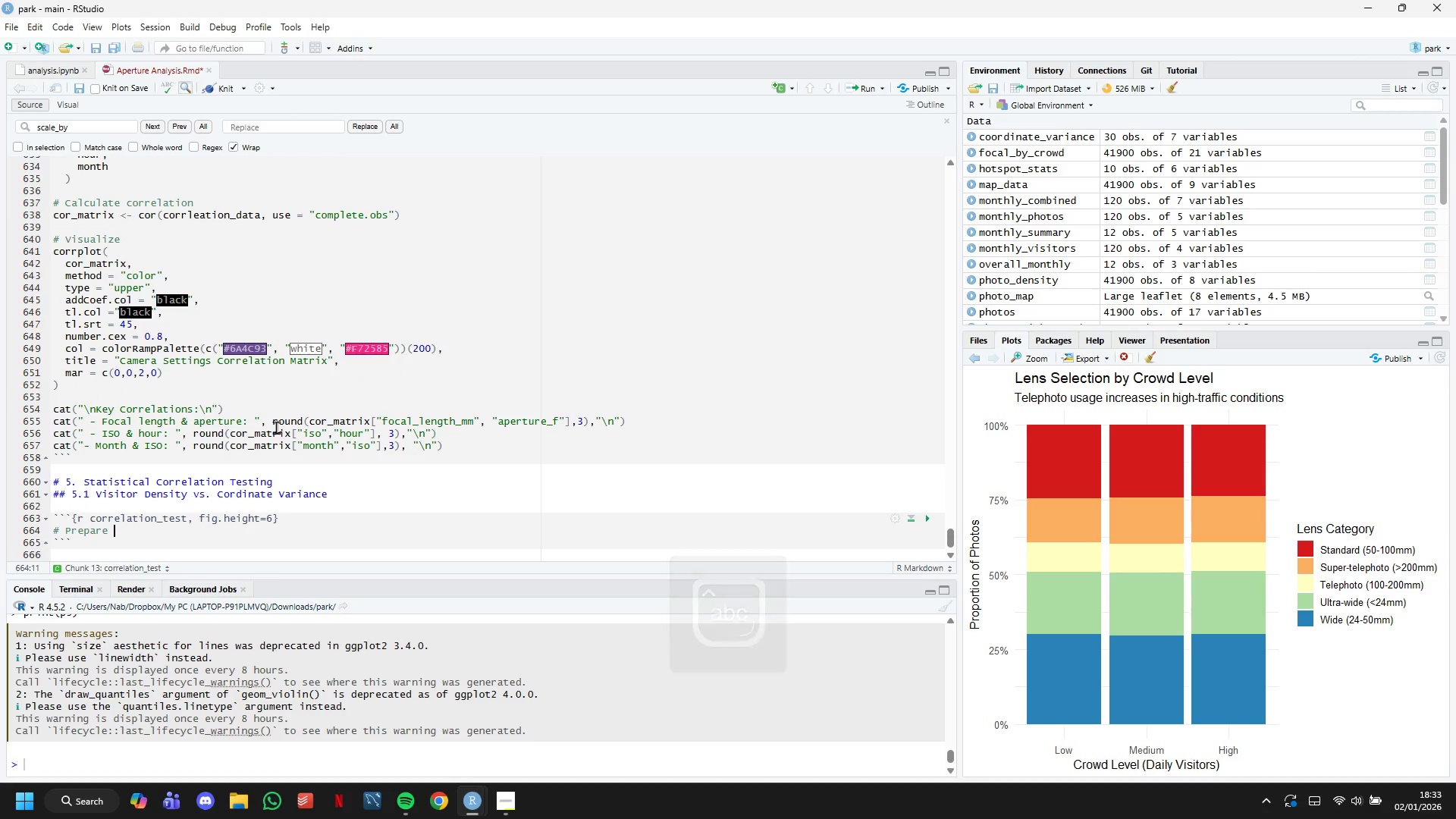 
type(aggregated data for )
 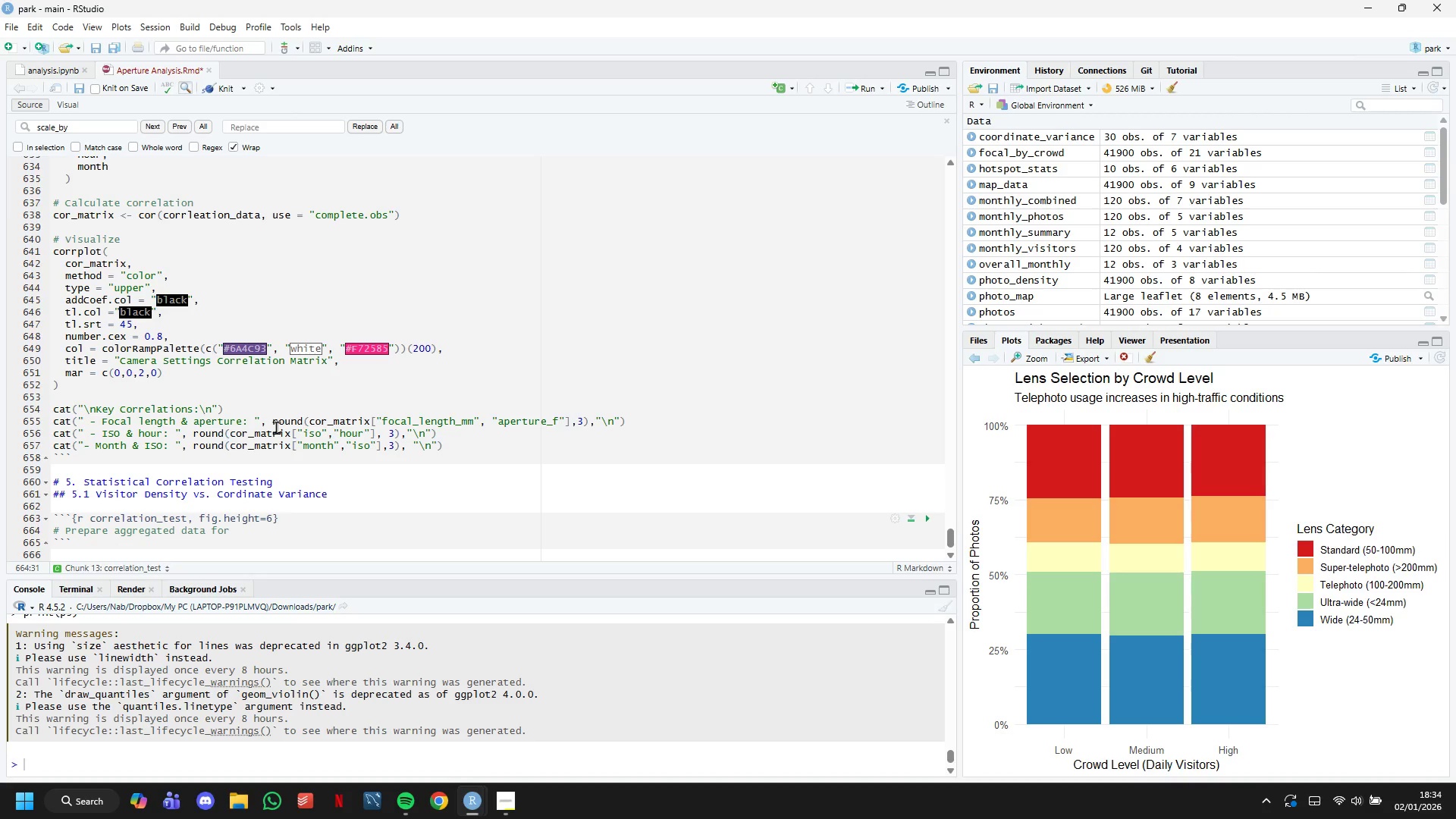 
wait(8.8)
 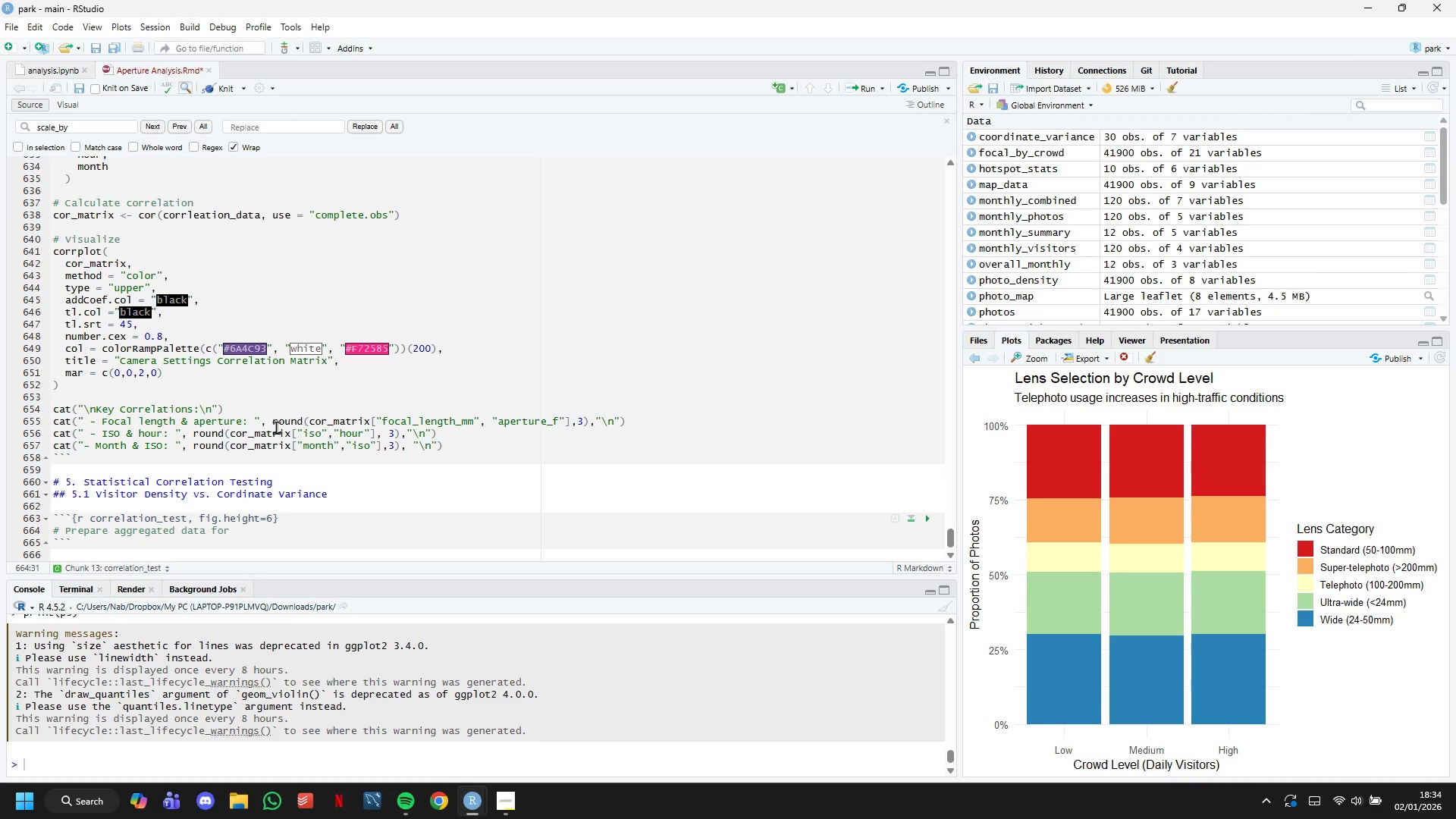 
type(correlation)
 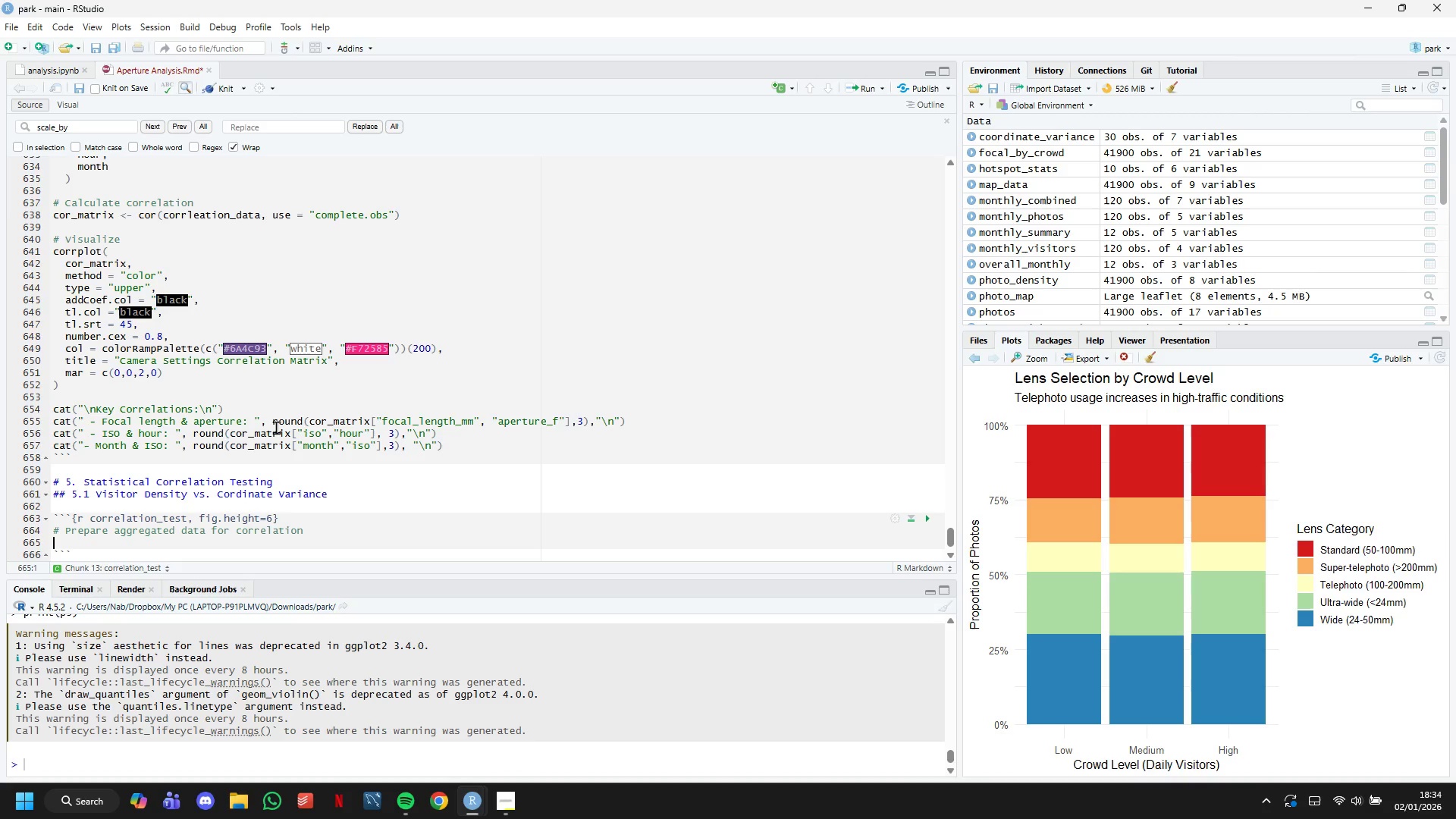 
key(Enter)
 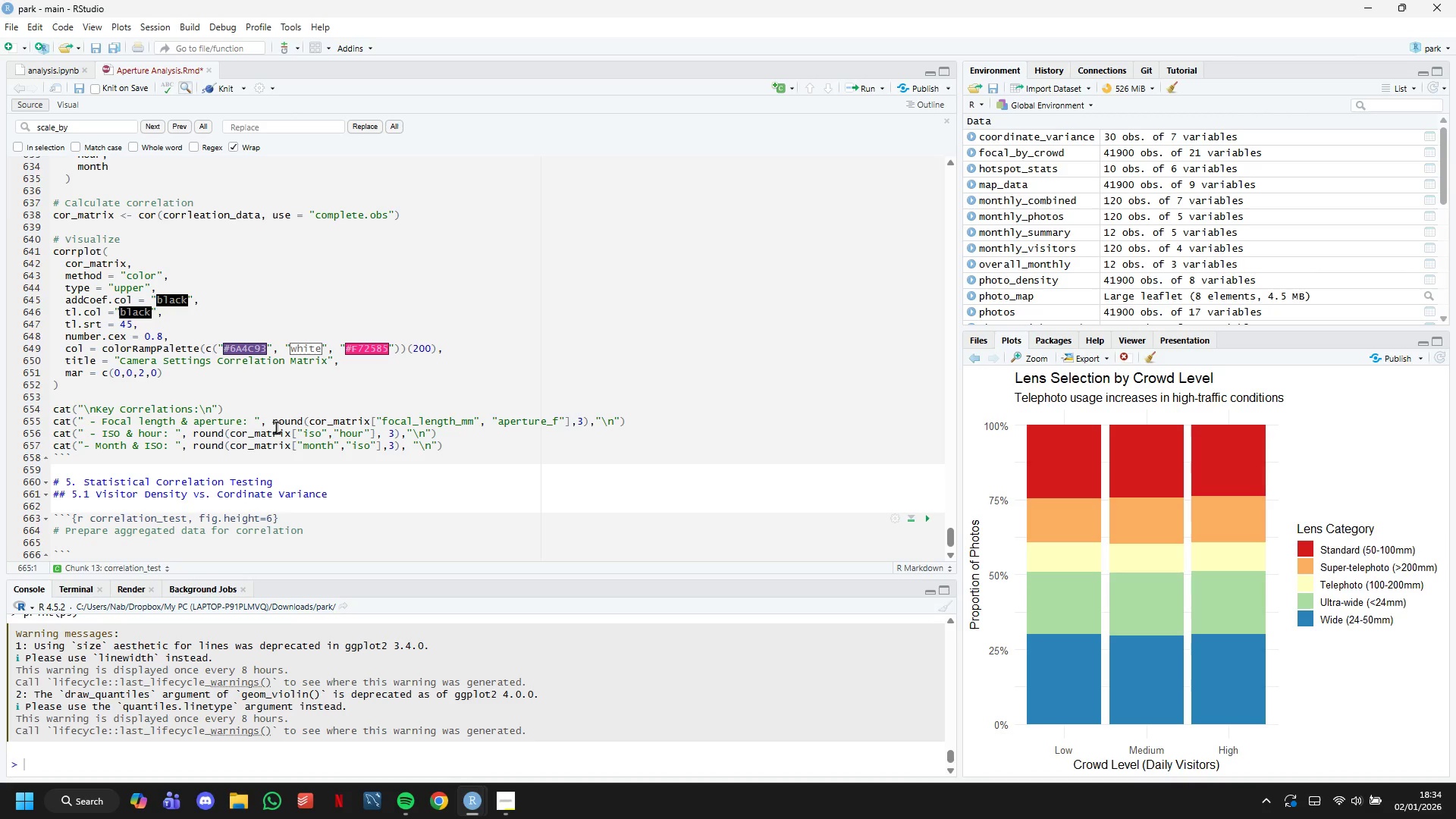 
type(v)
key(Backspace)
type(daily_)
 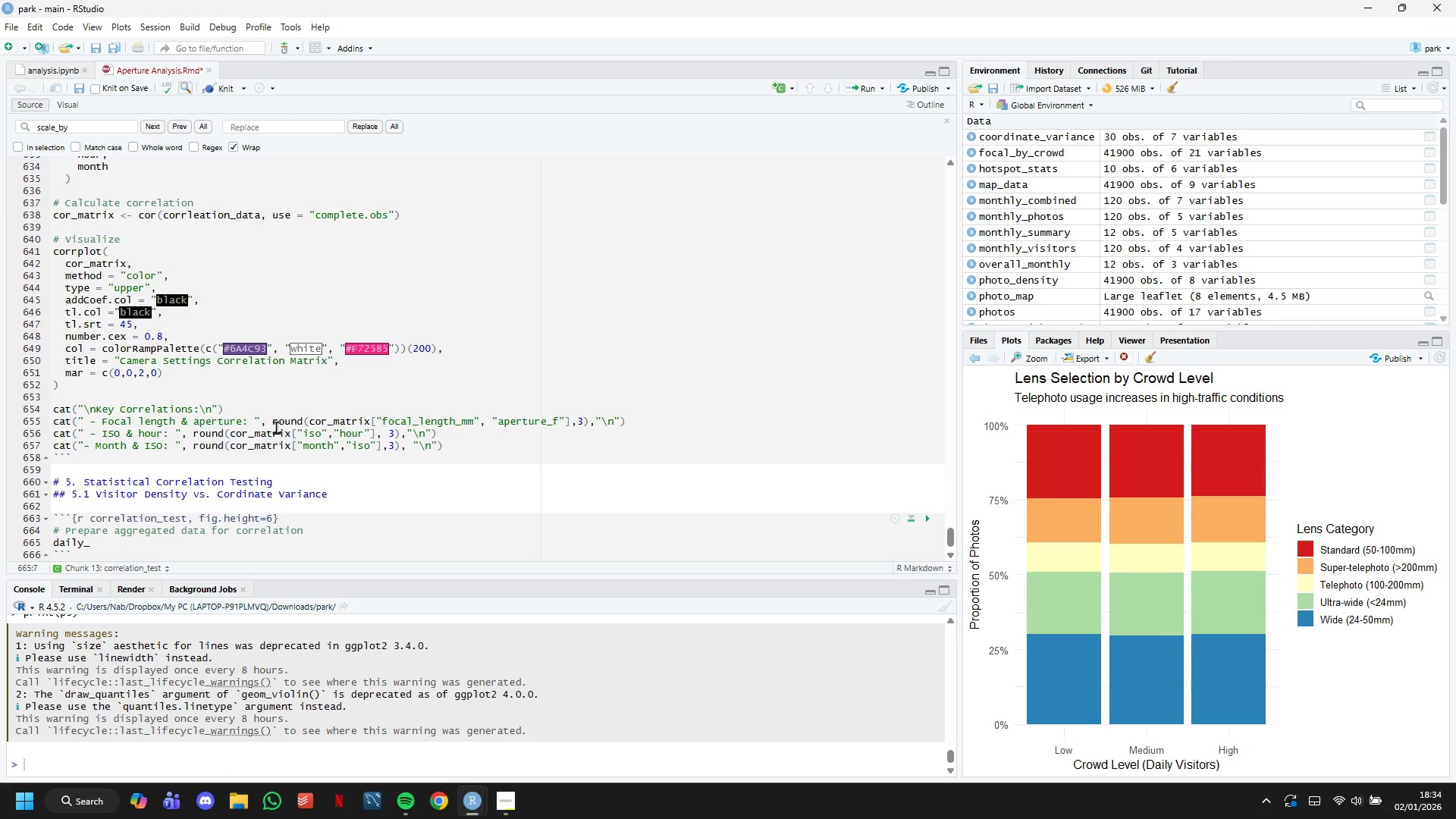 
type(aggregates <- photos %>%)
 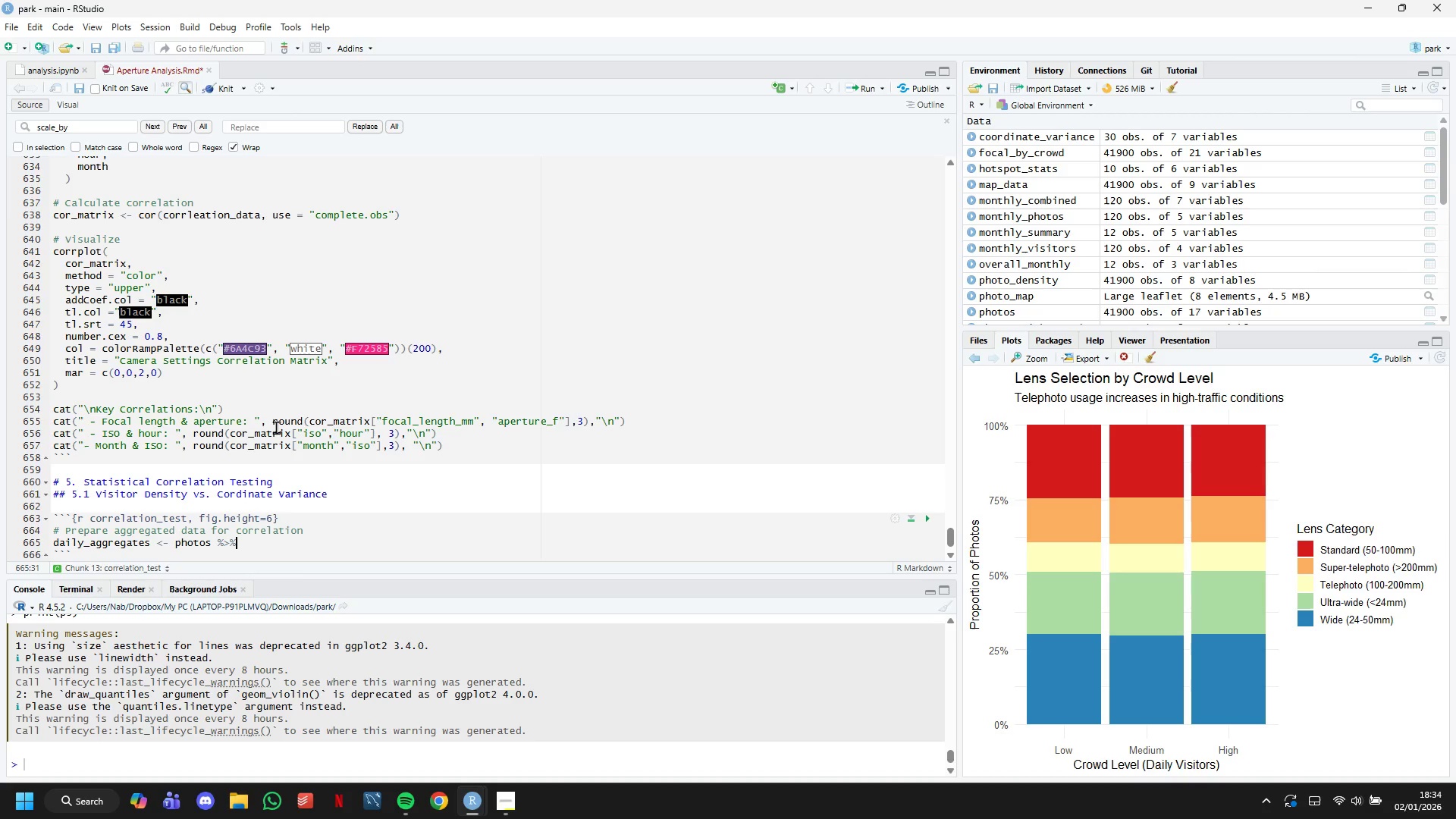 
key(Enter)
 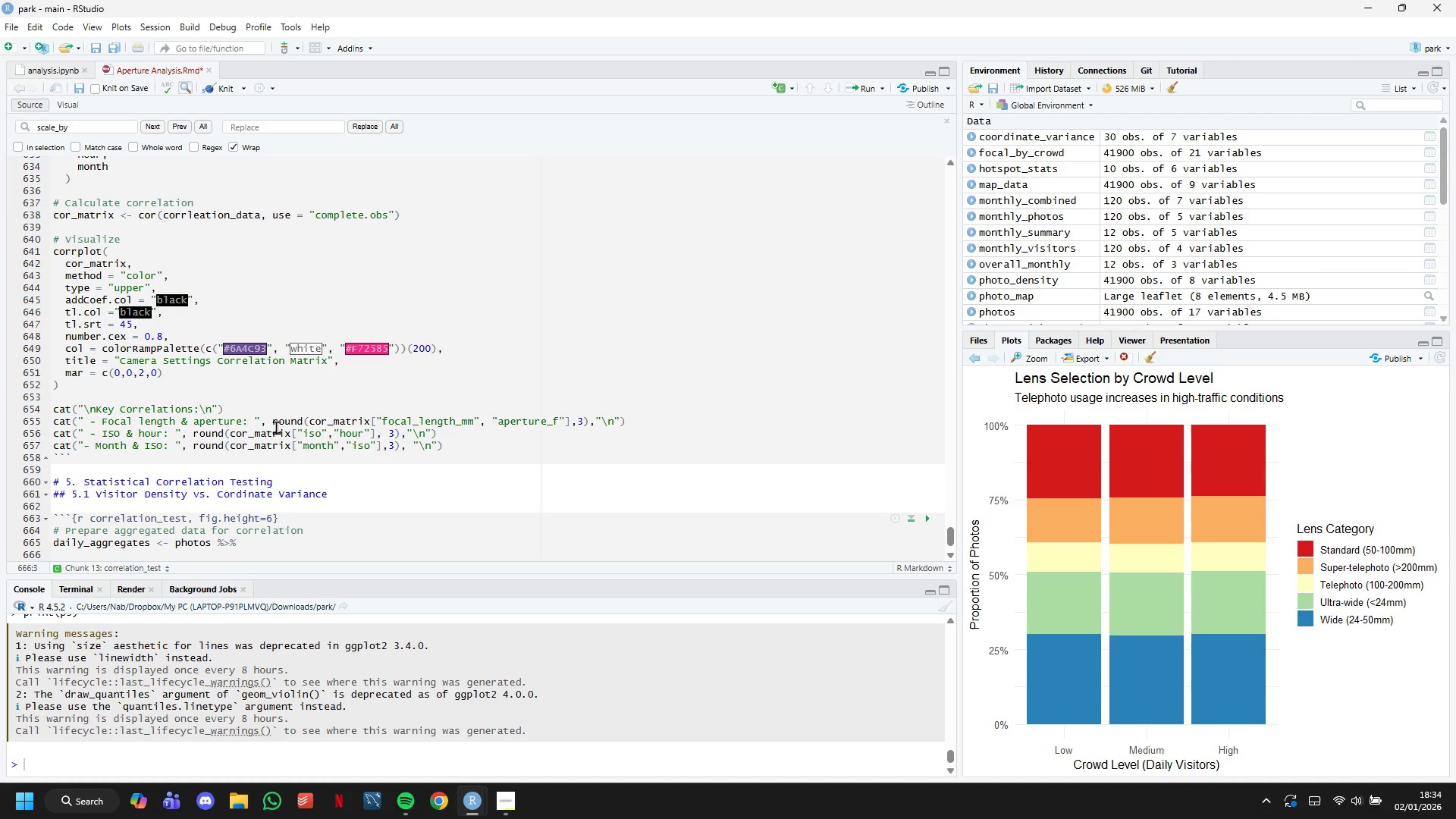 
type(mutate()
 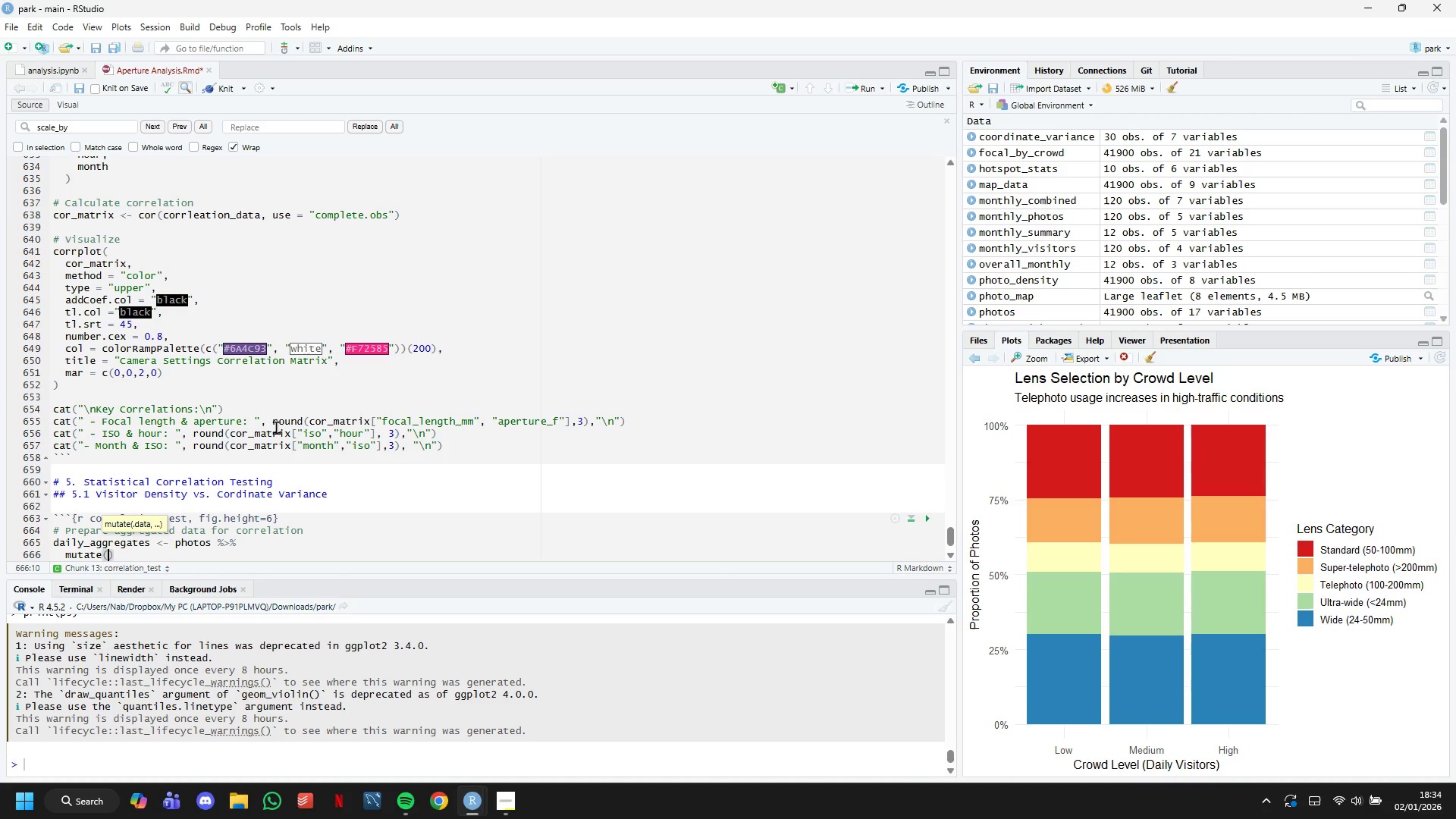 
scroll: coordinate [278, 428], scroll_direction: down, amount: 6.0
 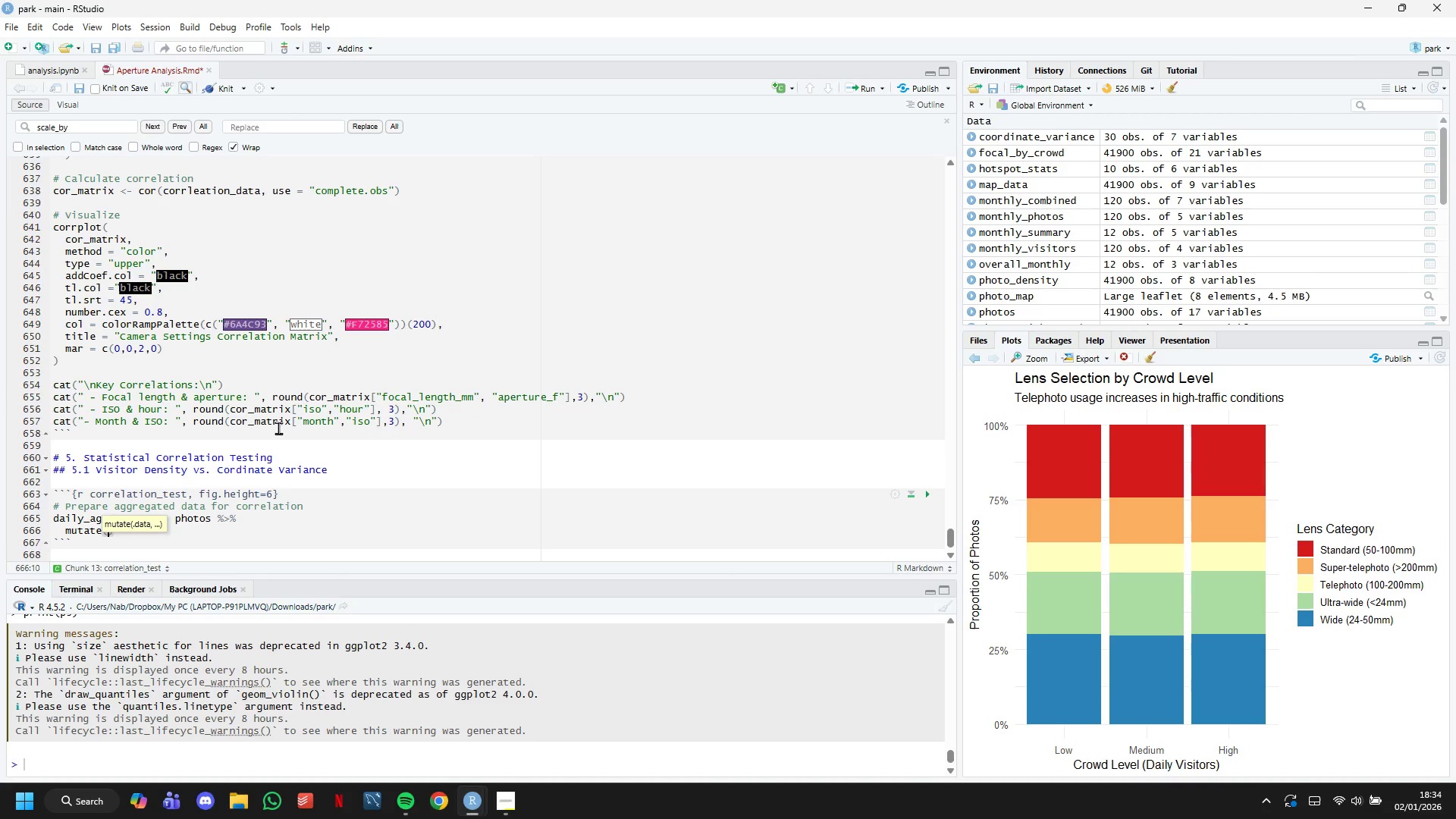 
type(date = as.Date)
 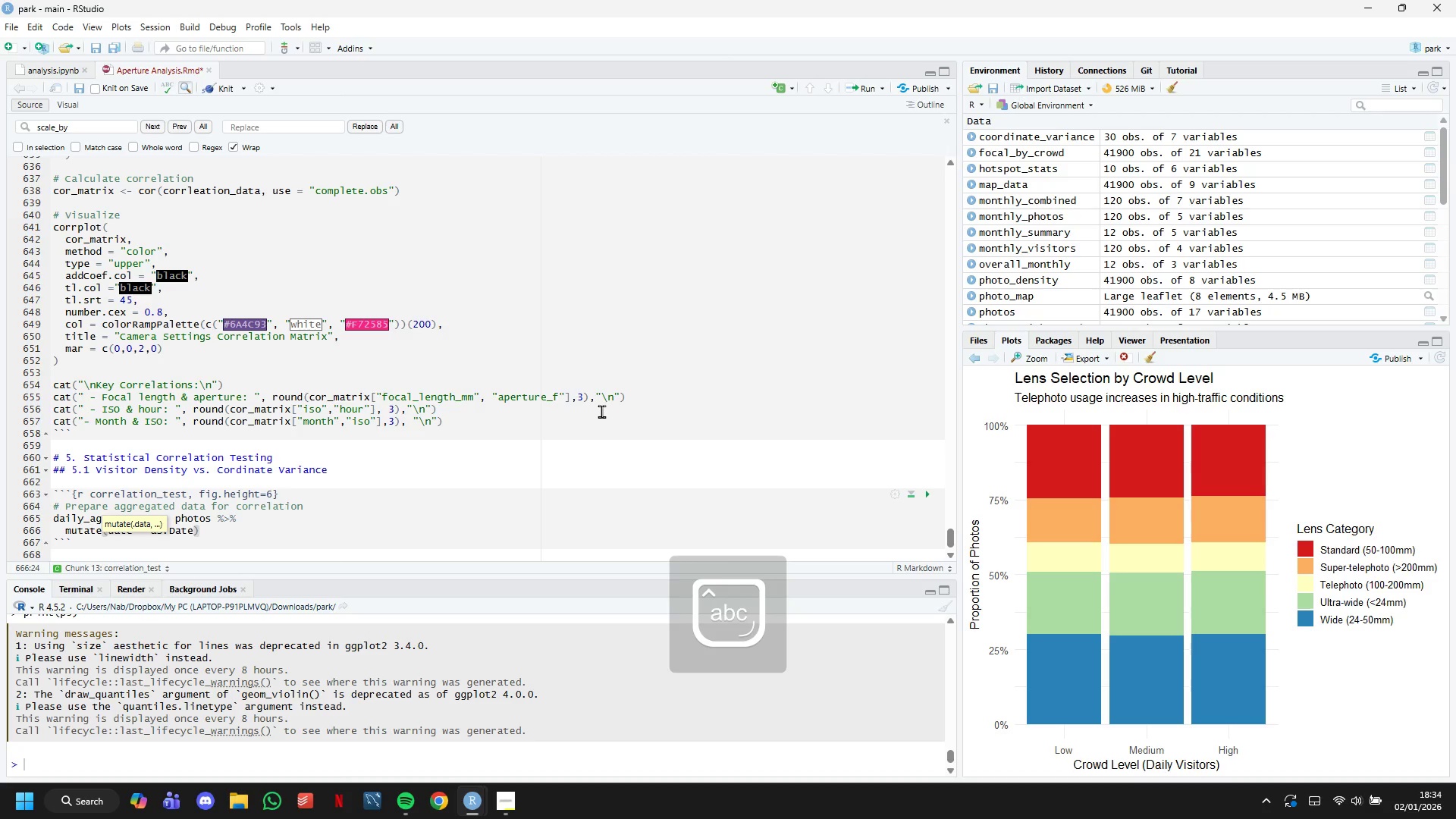 
left_click([388, 534])
 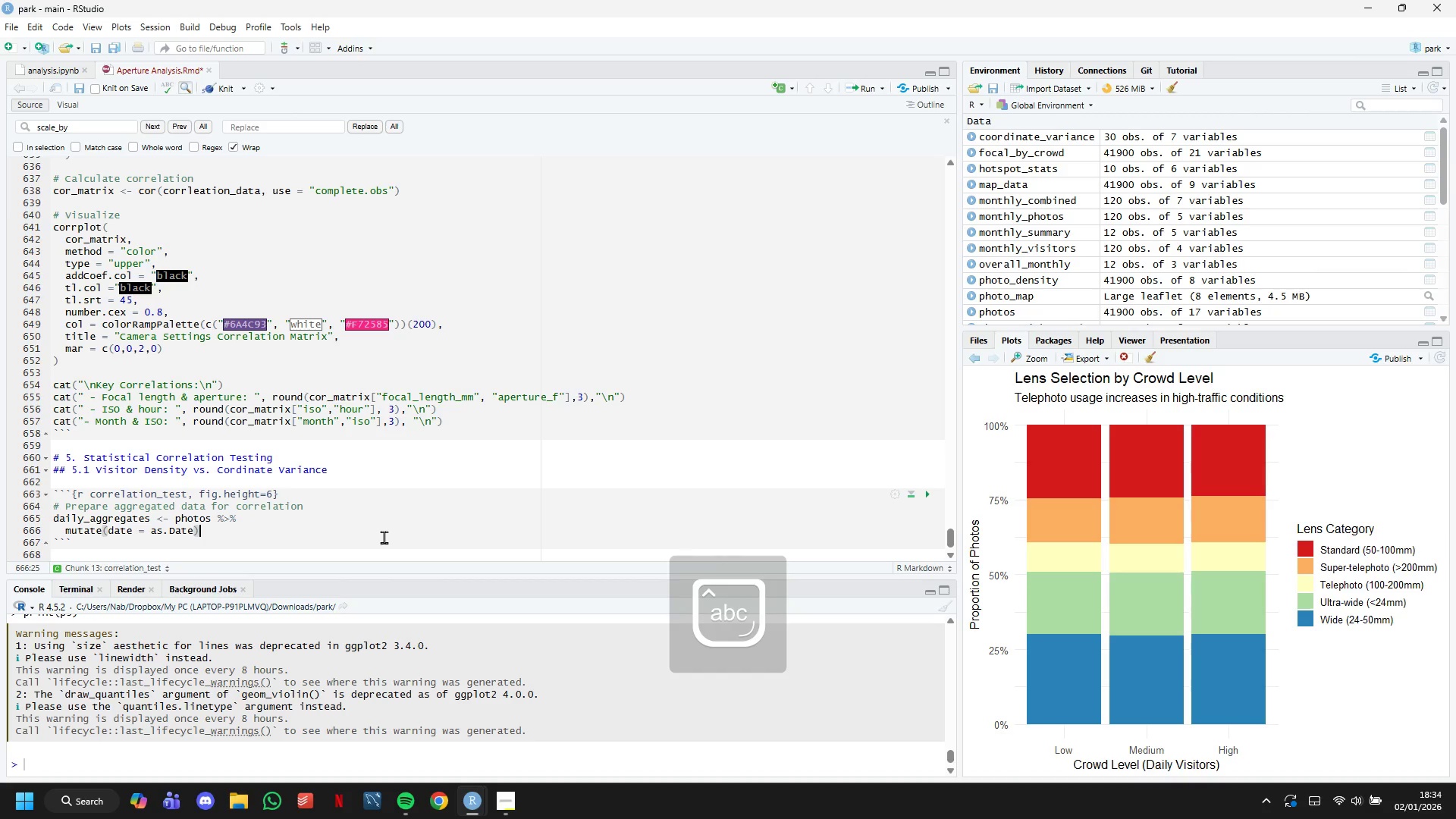 
key(ArrowLeft)
 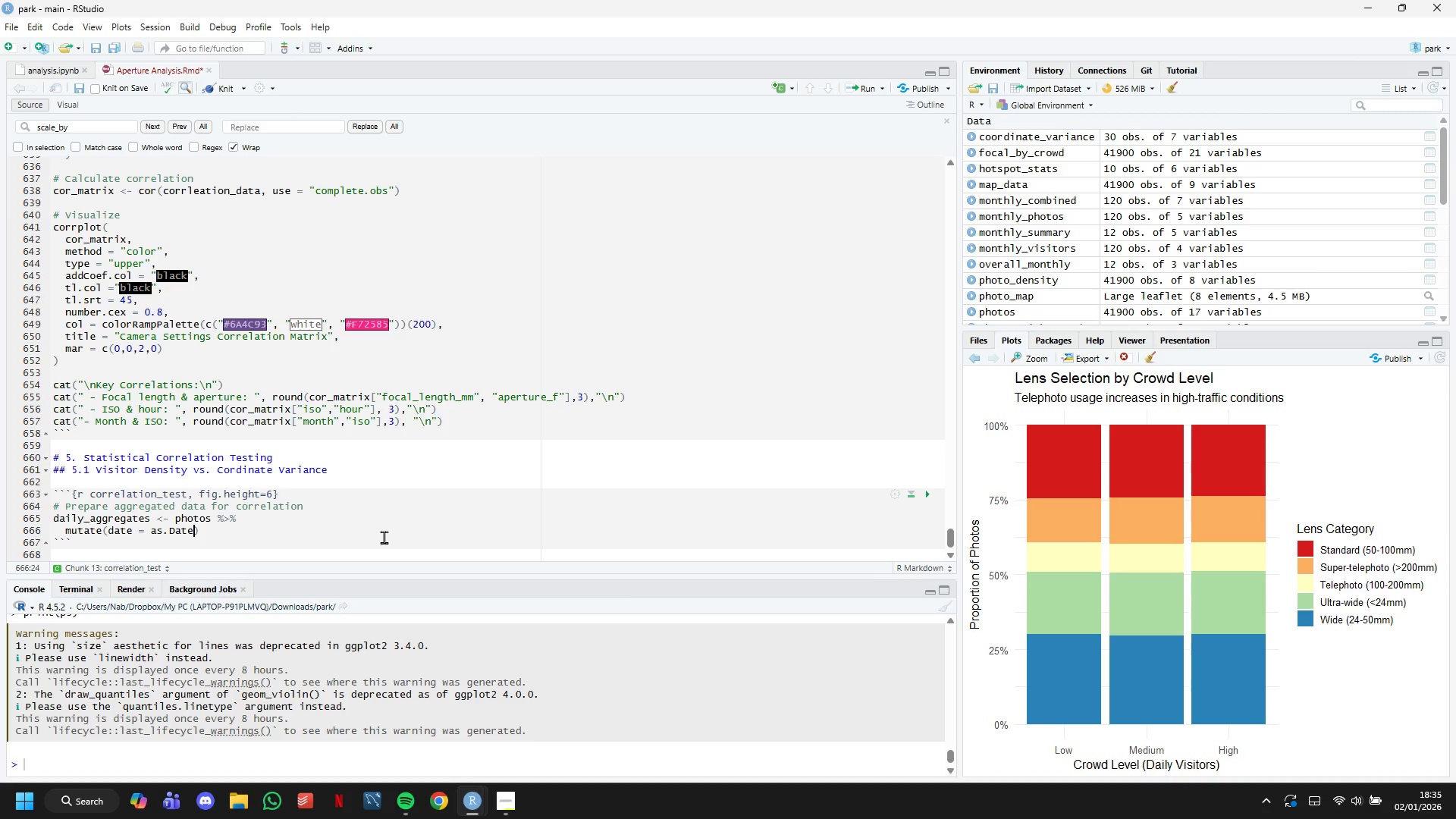 
wait(7.09)
 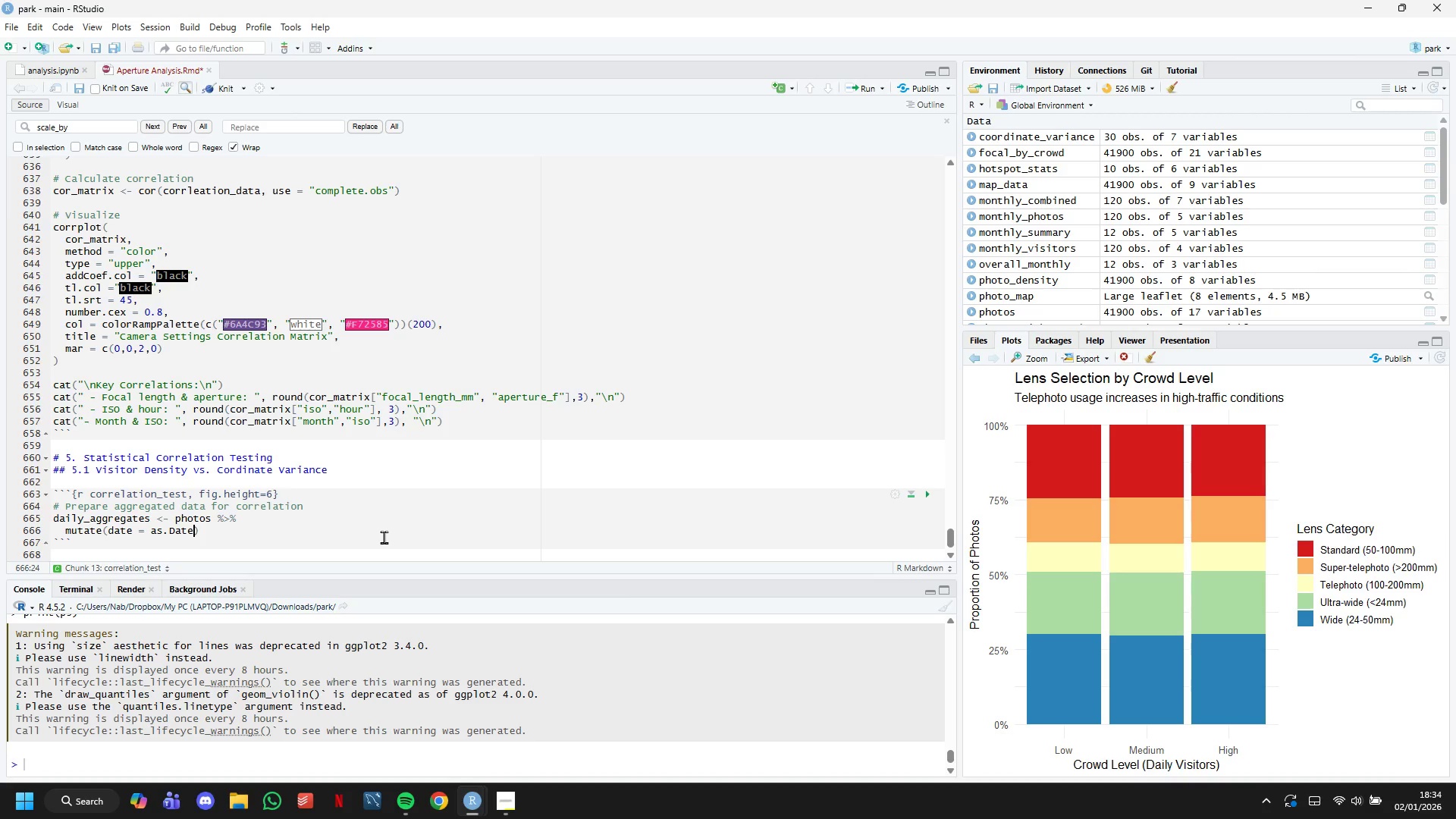 
type((capture_datetime)
 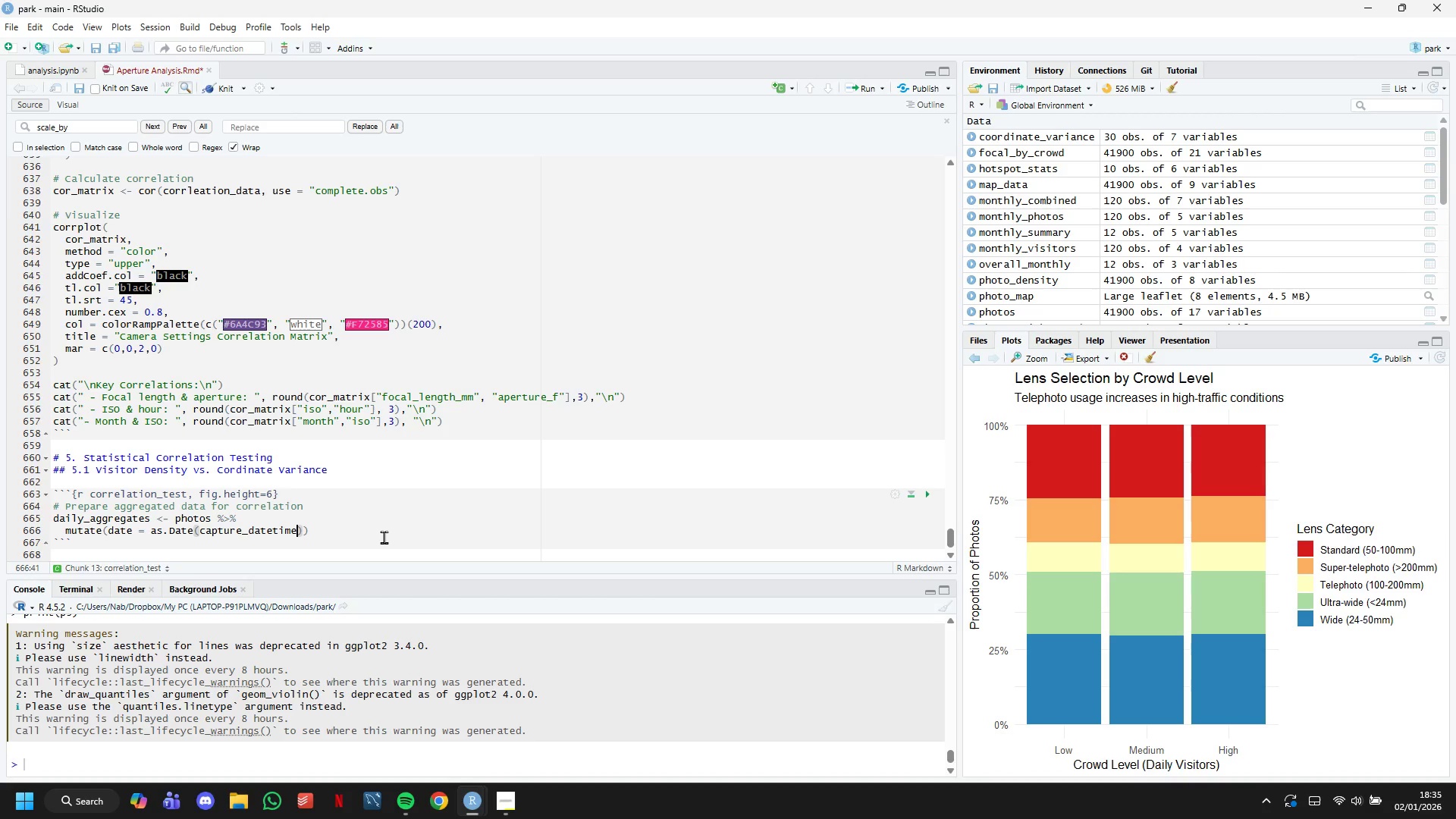 
key(ArrowRight)
 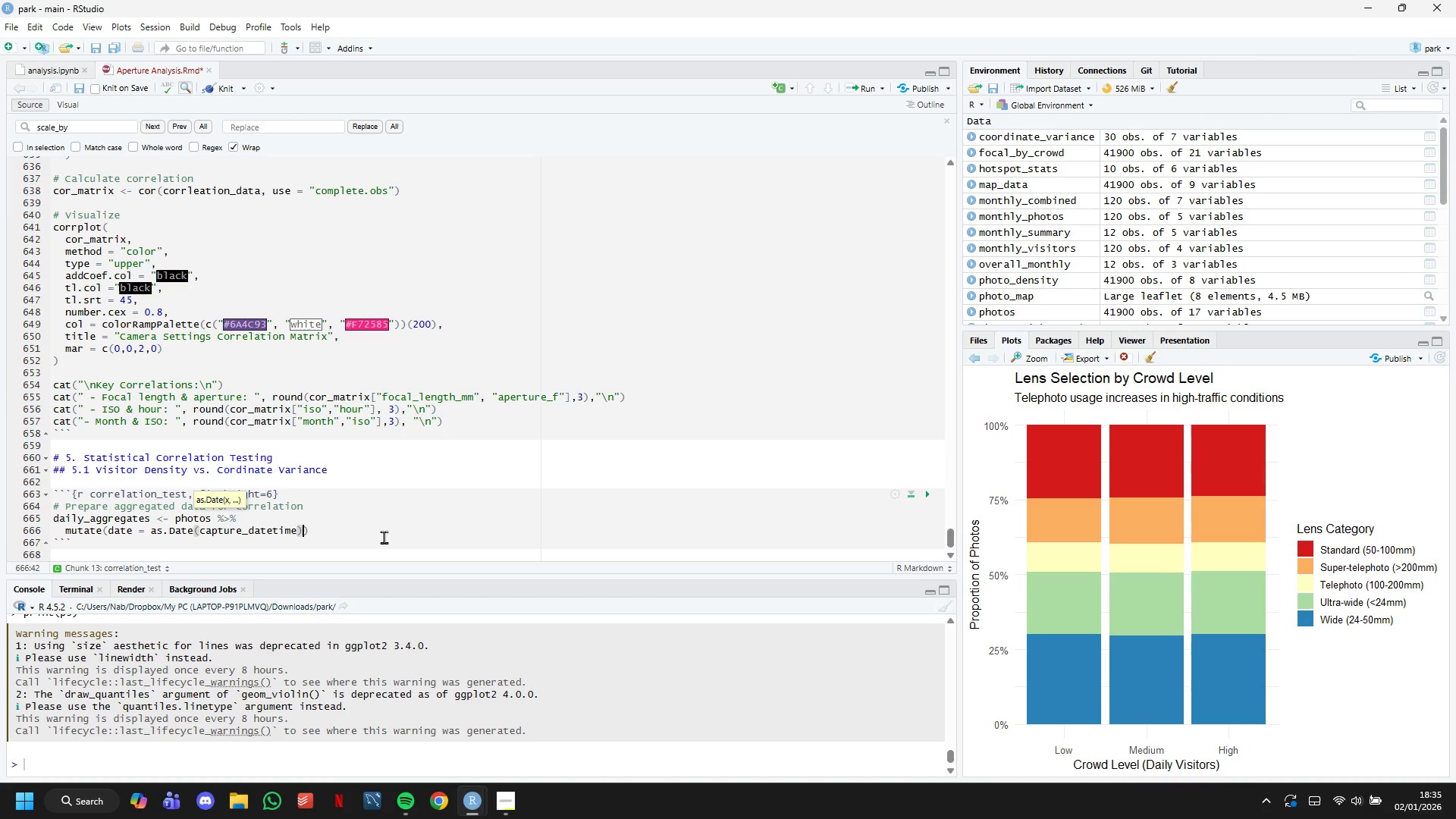 
key(ArrowRight)
 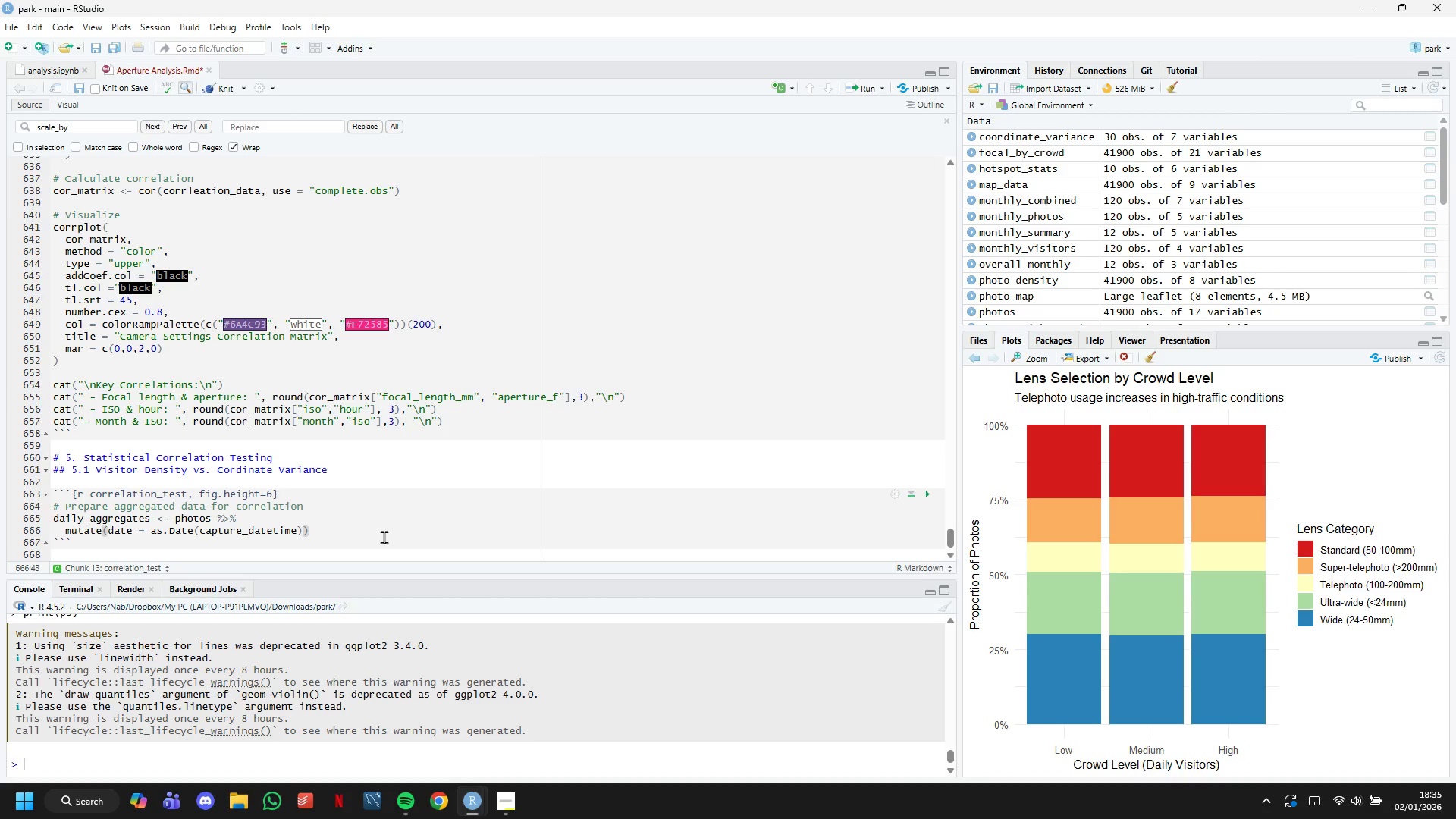 
key(Space)
 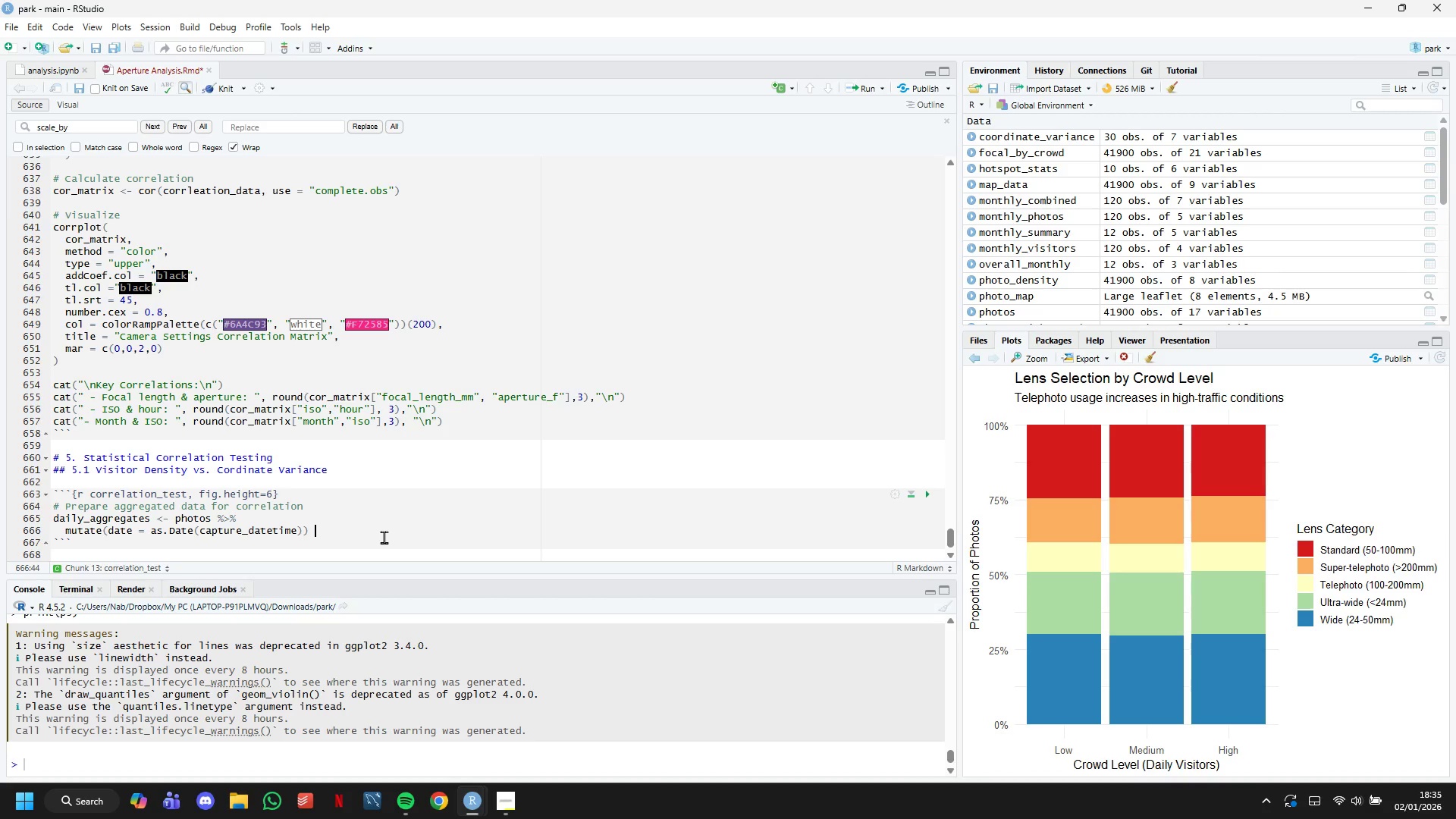 
hold_key(key=ShiftLeft, duration=1.51)
 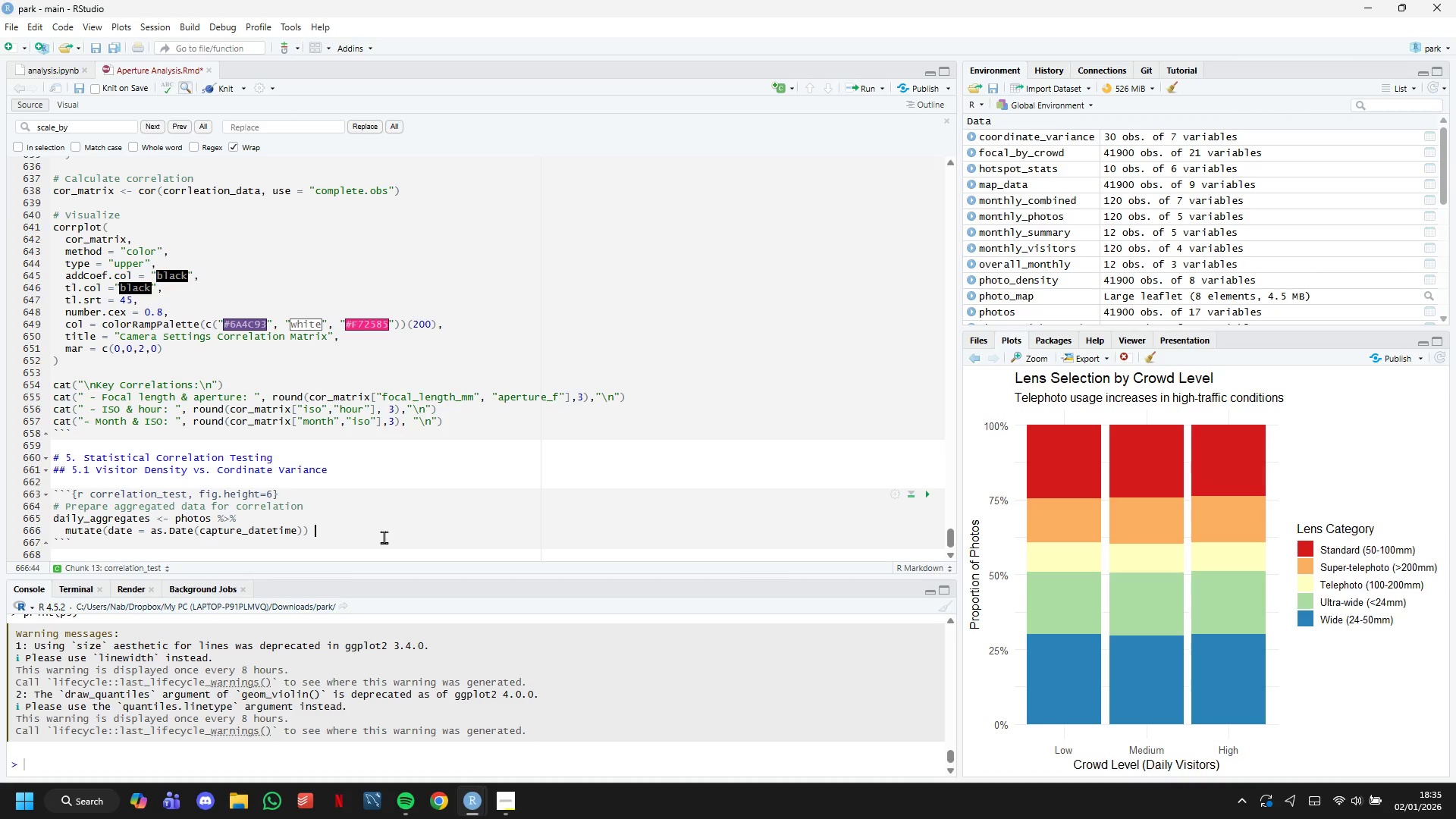 
key(Shift+5)
 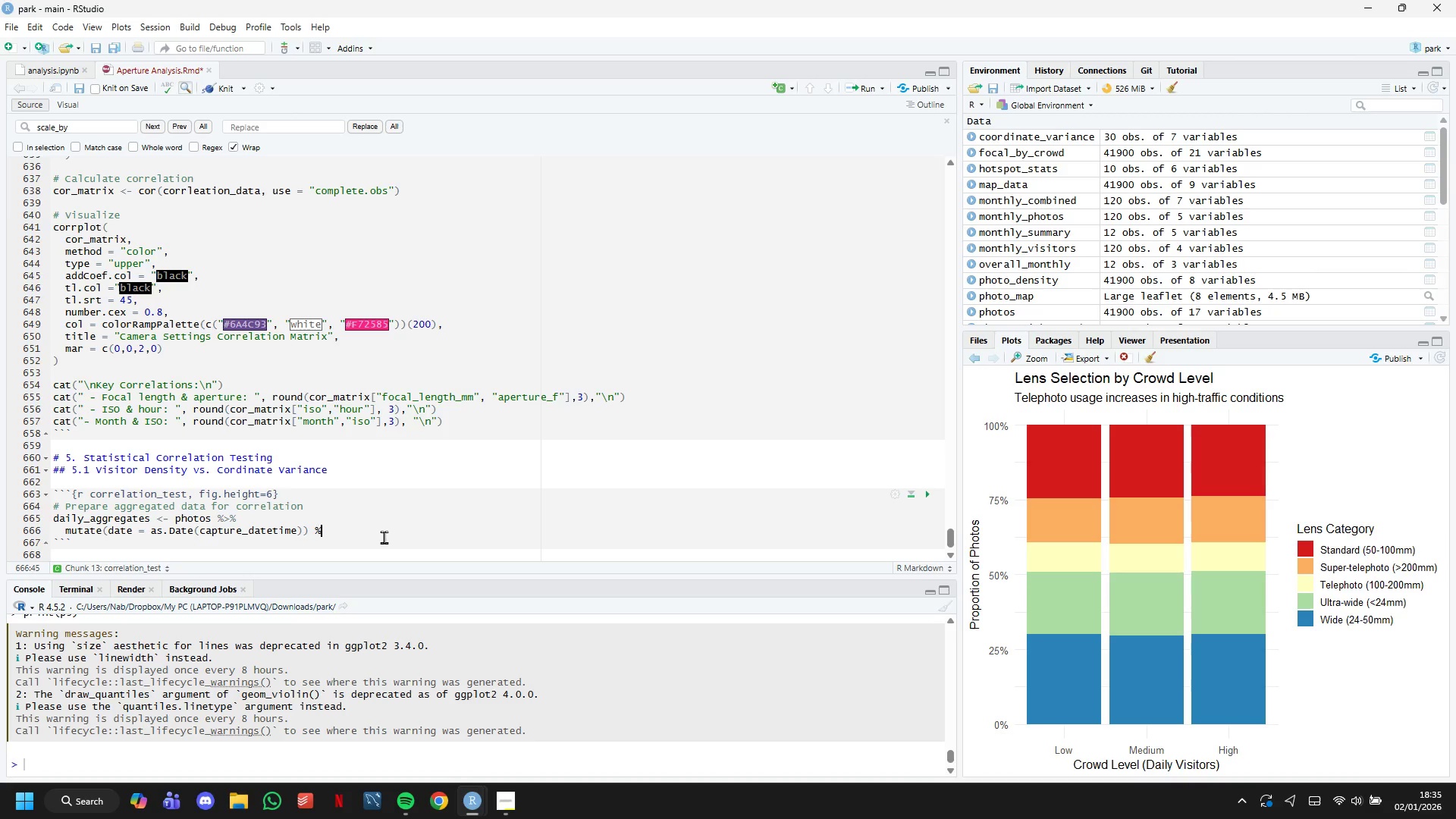 
key(Shift+Period)
 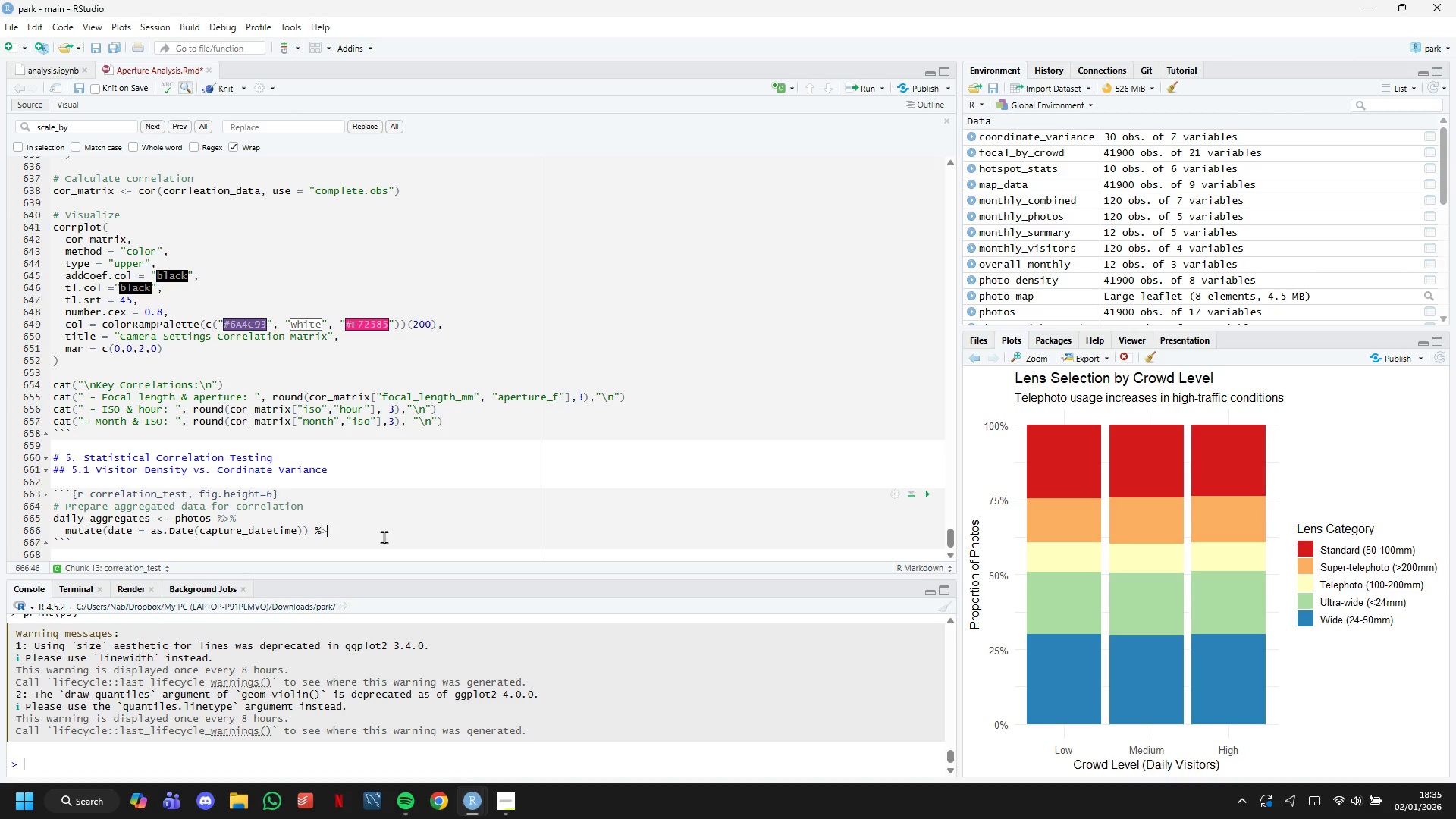 
key(Shift+5)
 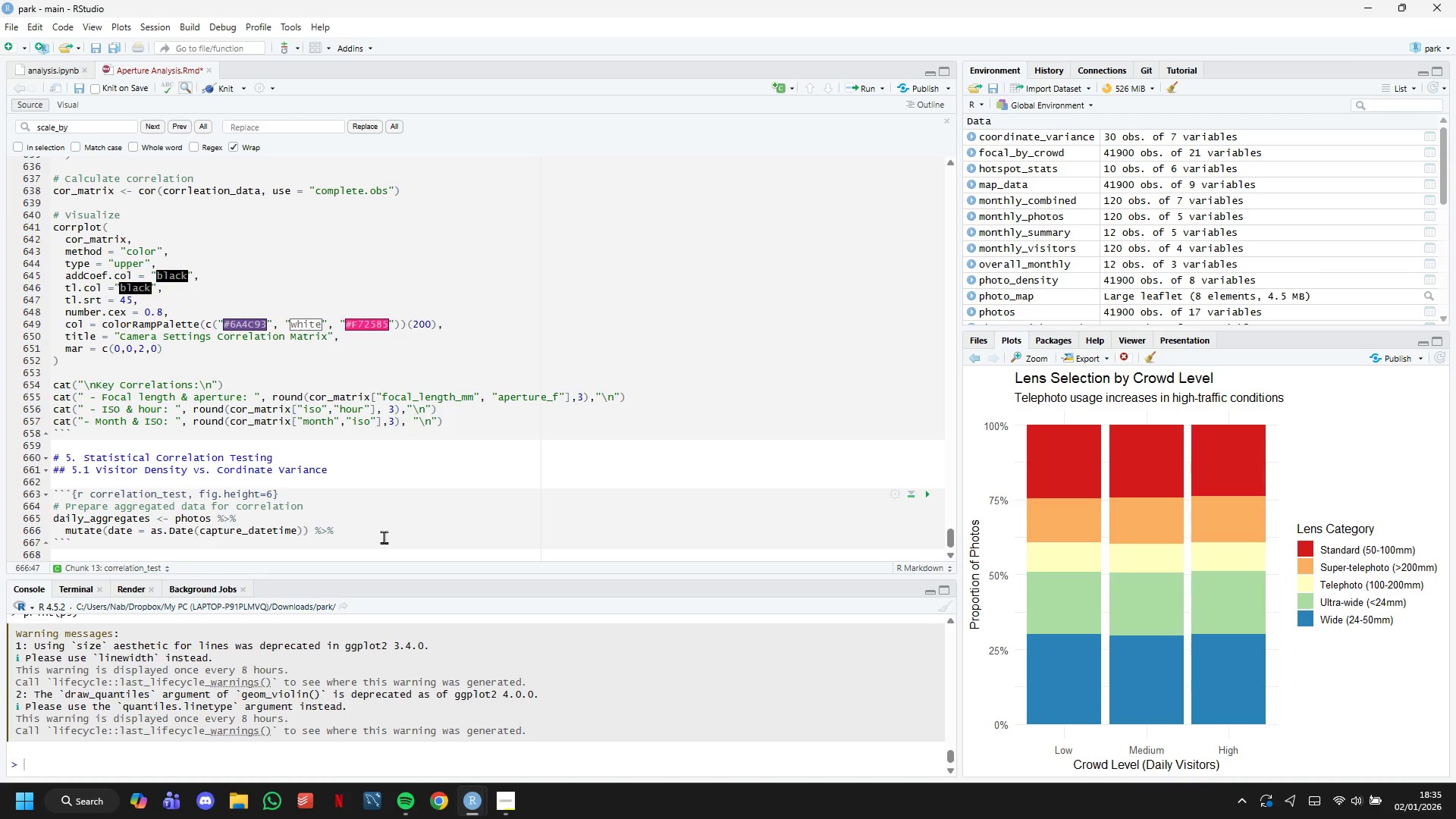 
key(Enter)
 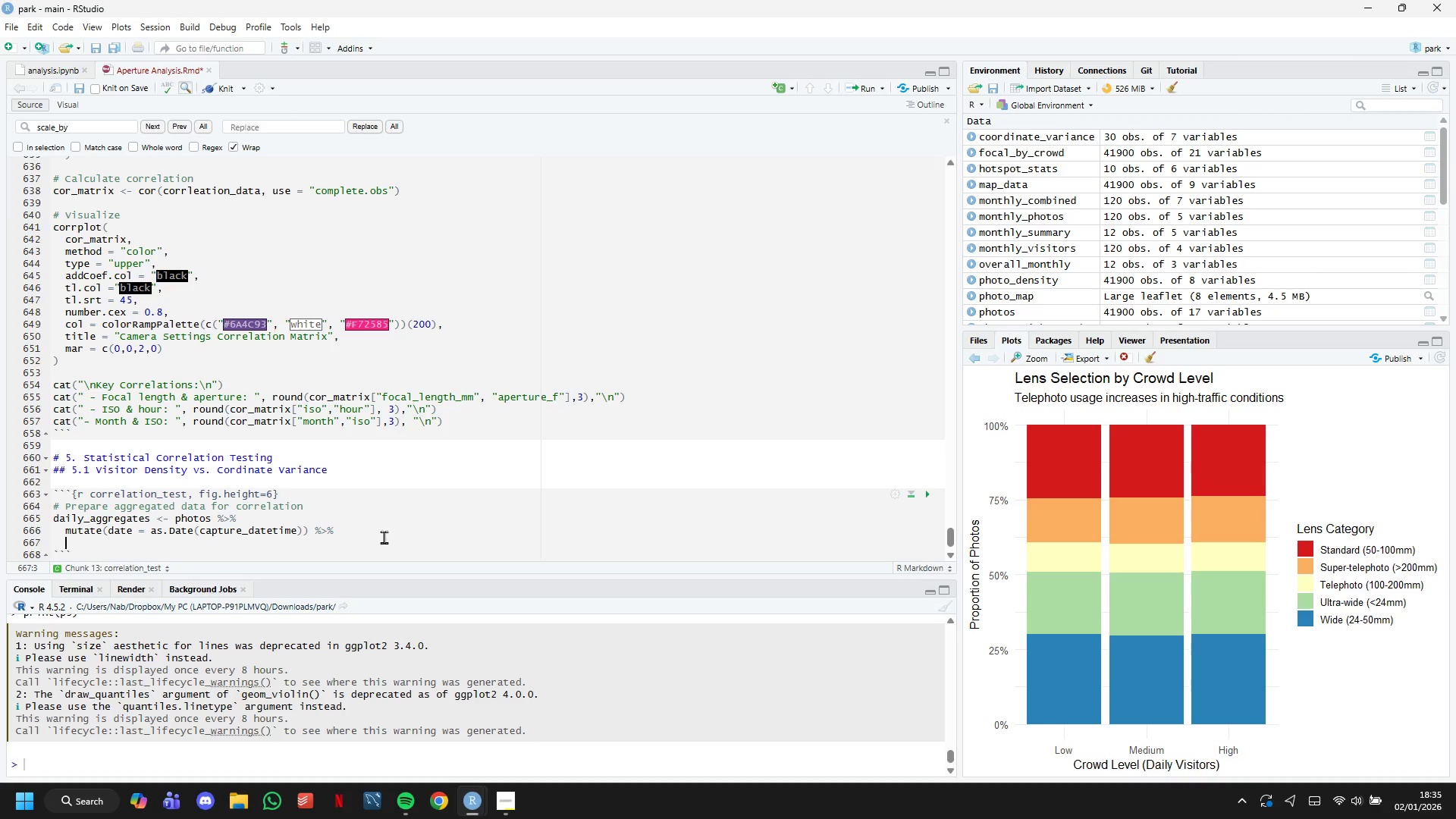 
type(group_by(park))
key(Backspace)
type(_an)
key(Backspace)
key(Backspace)
type(name, date) )
 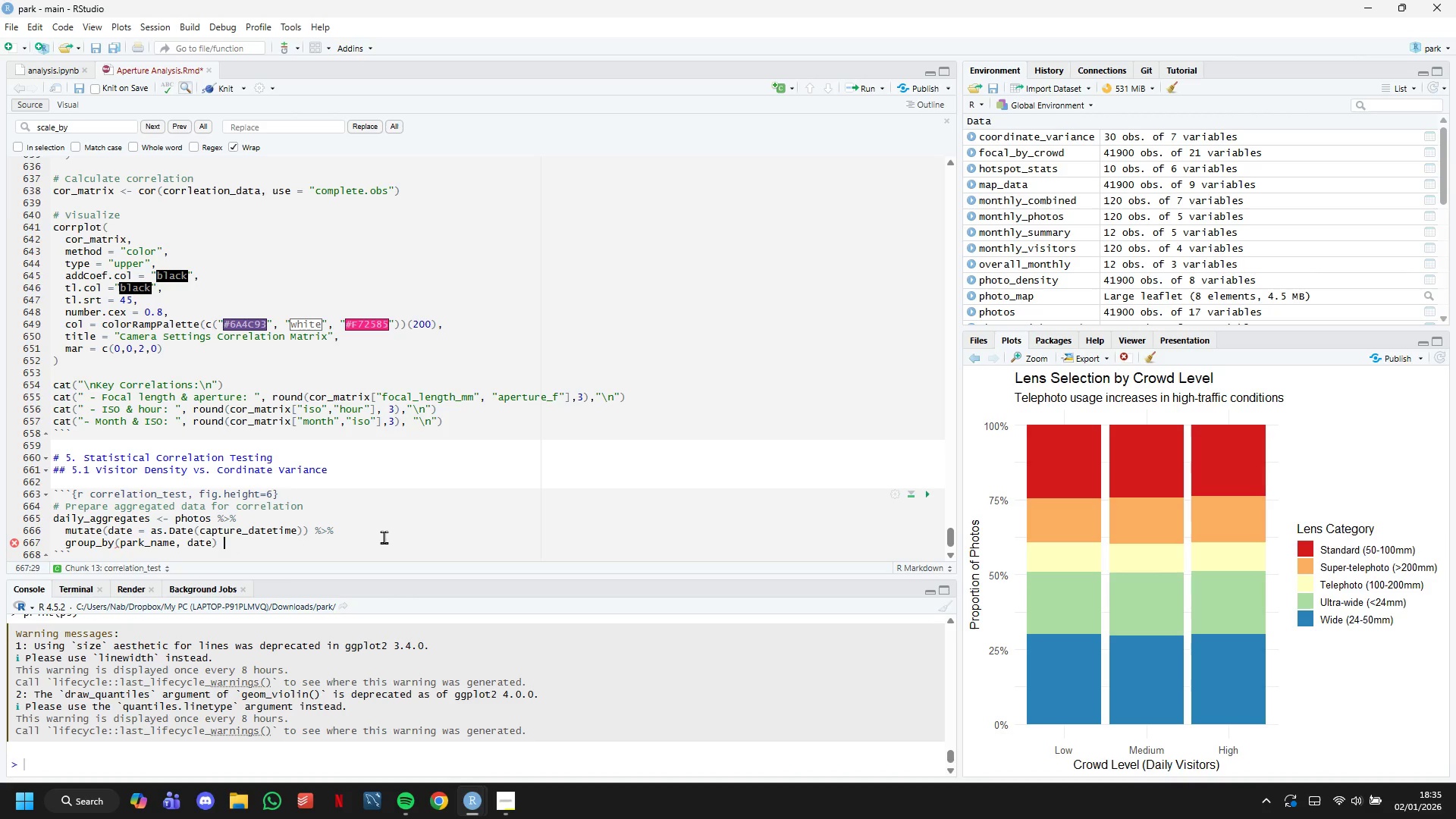 
hold_key(key=ShiftLeft, duration=1.52)
 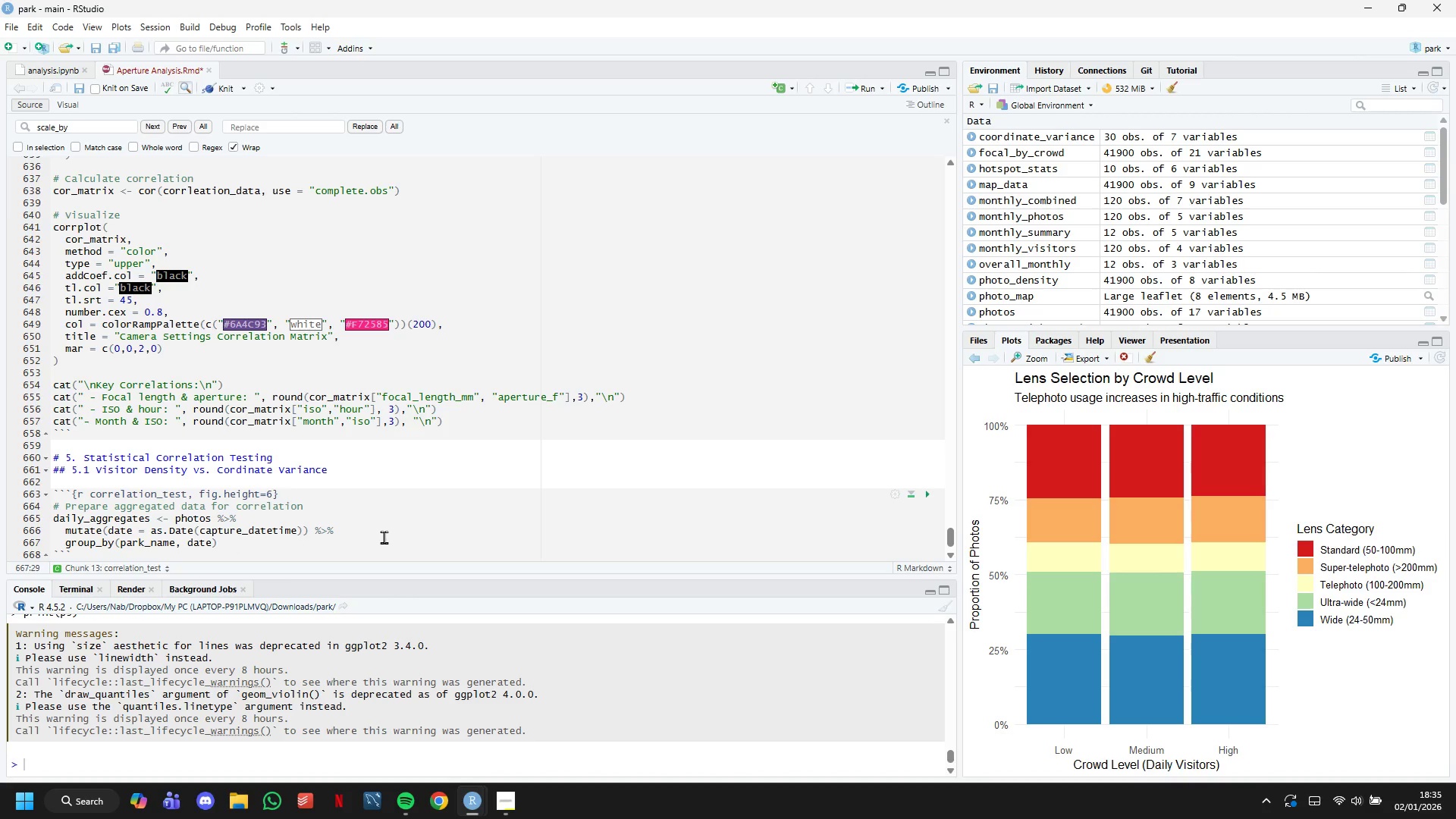 
key(Shift+5)
 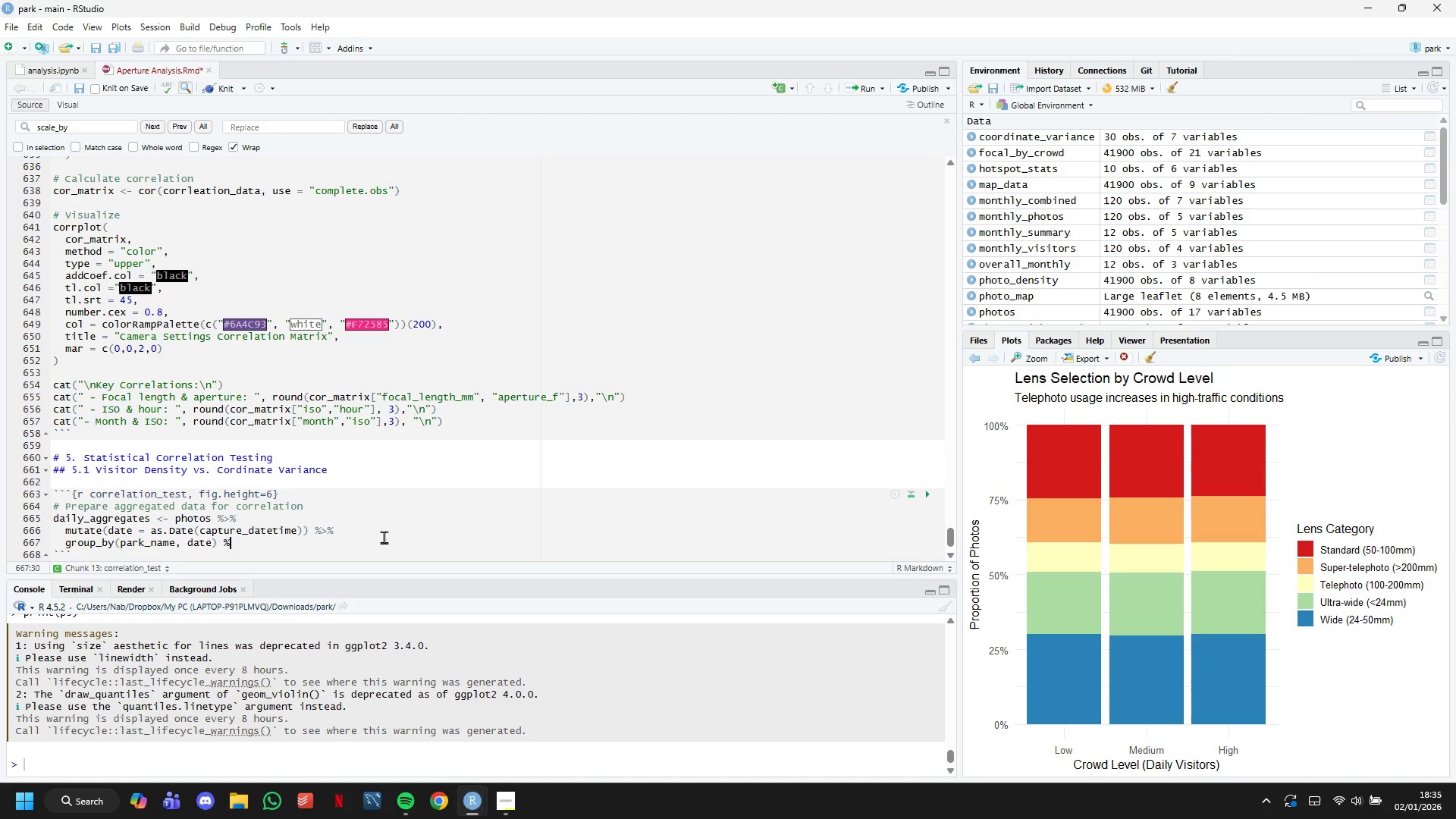 
key(Shift+Period)
 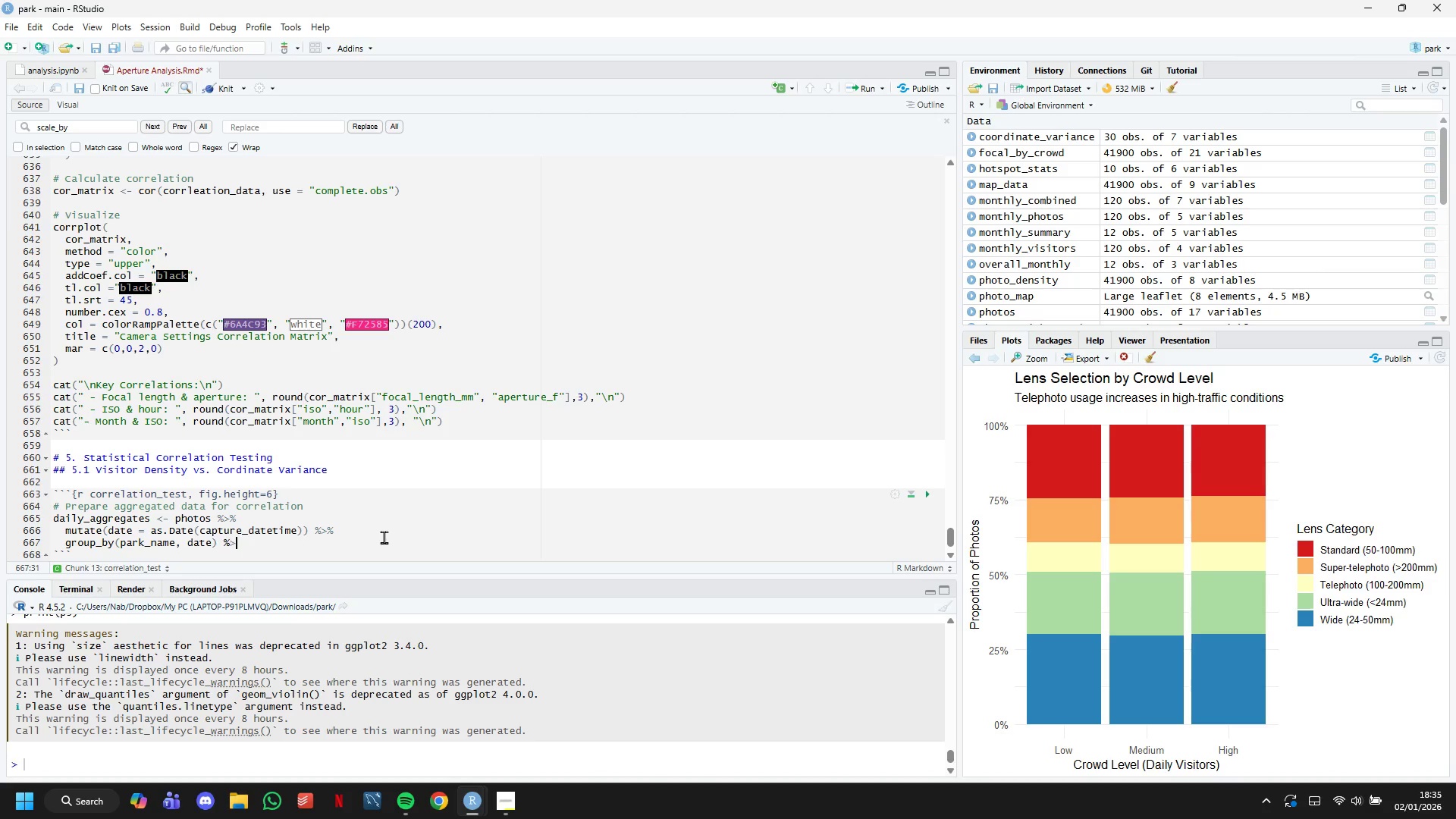 
key(Shift+5)
 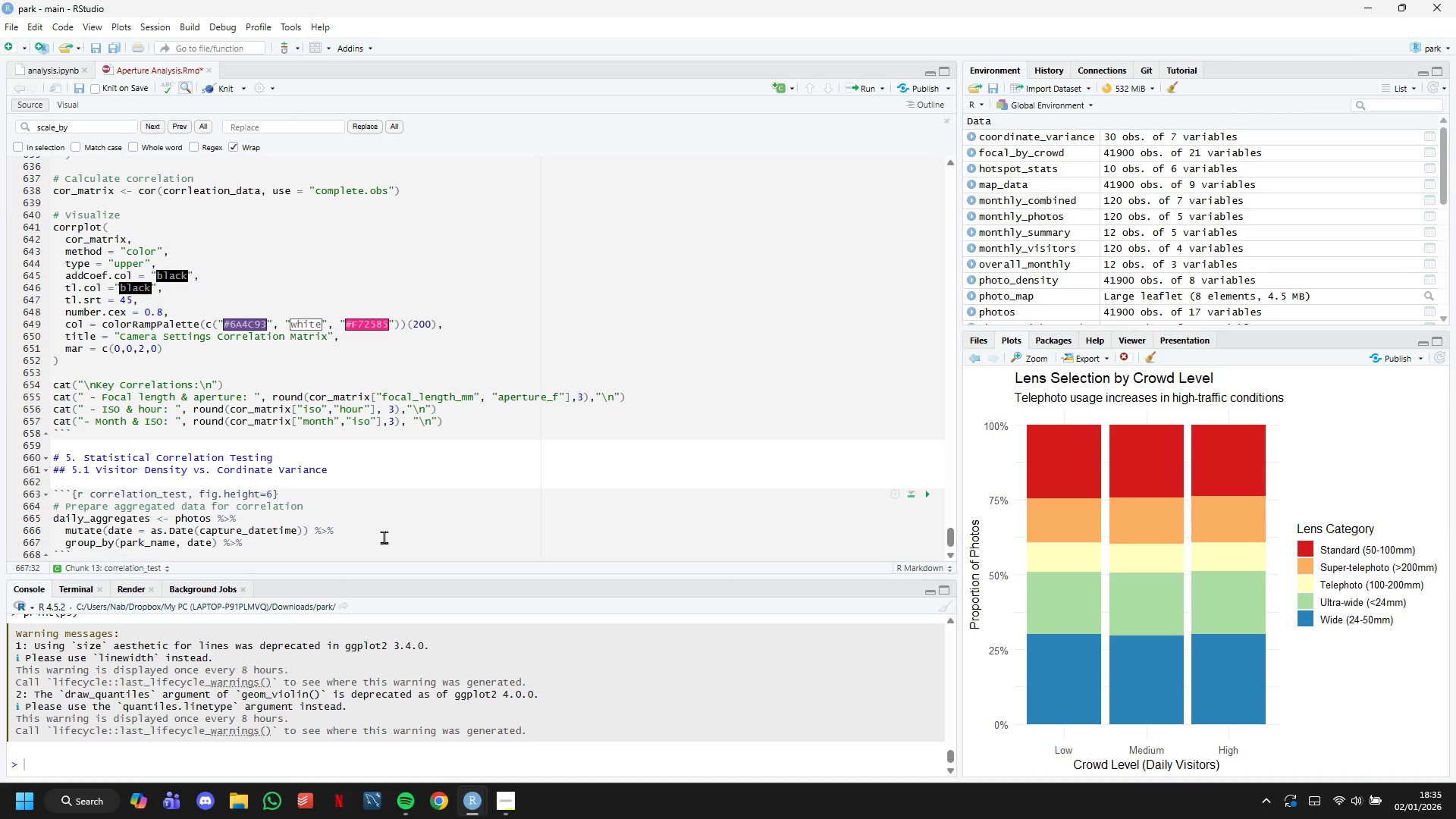 
key(Backspace)
 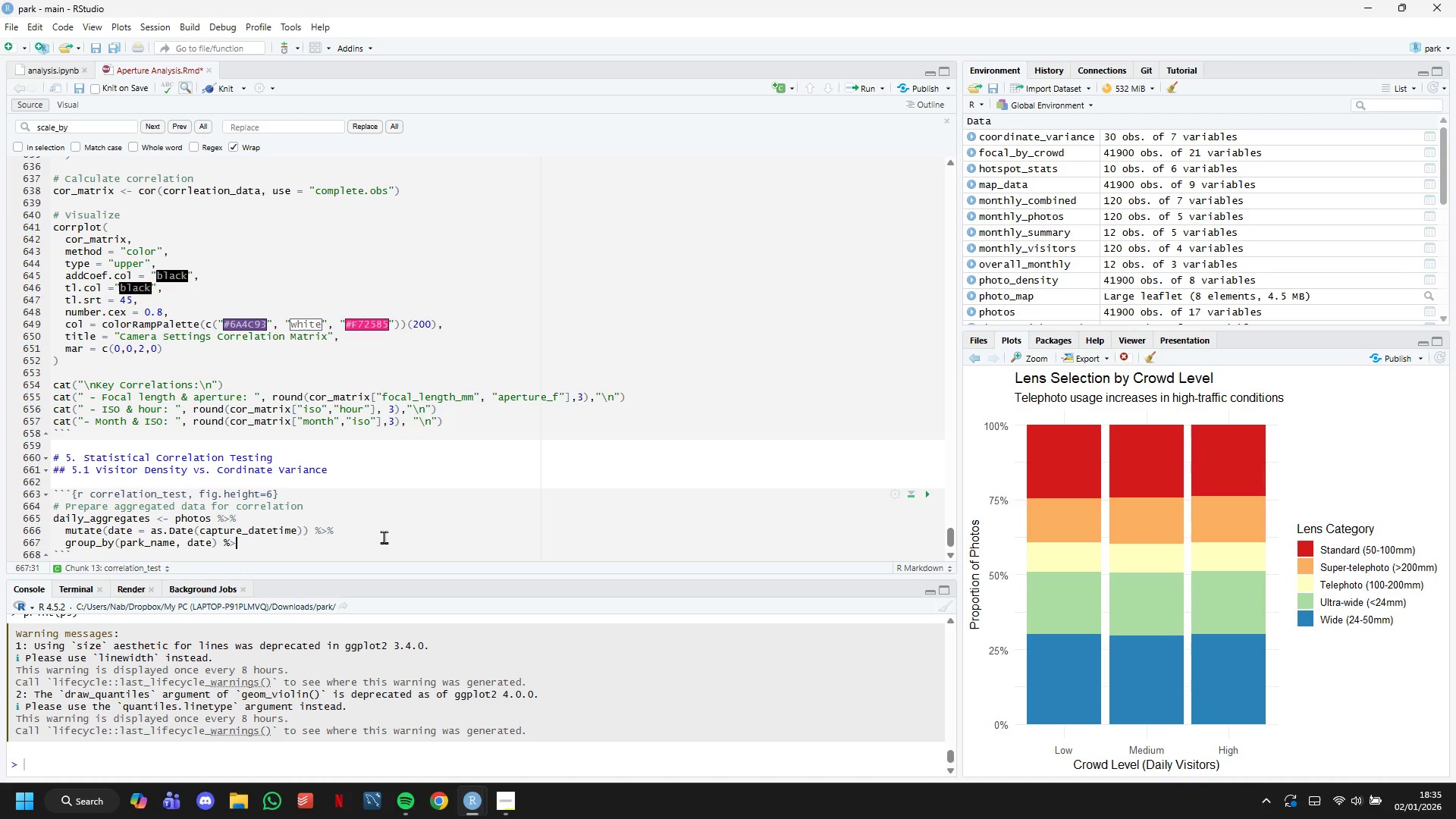 
hold_key(key=ShiftLeft, duration=1.52)
 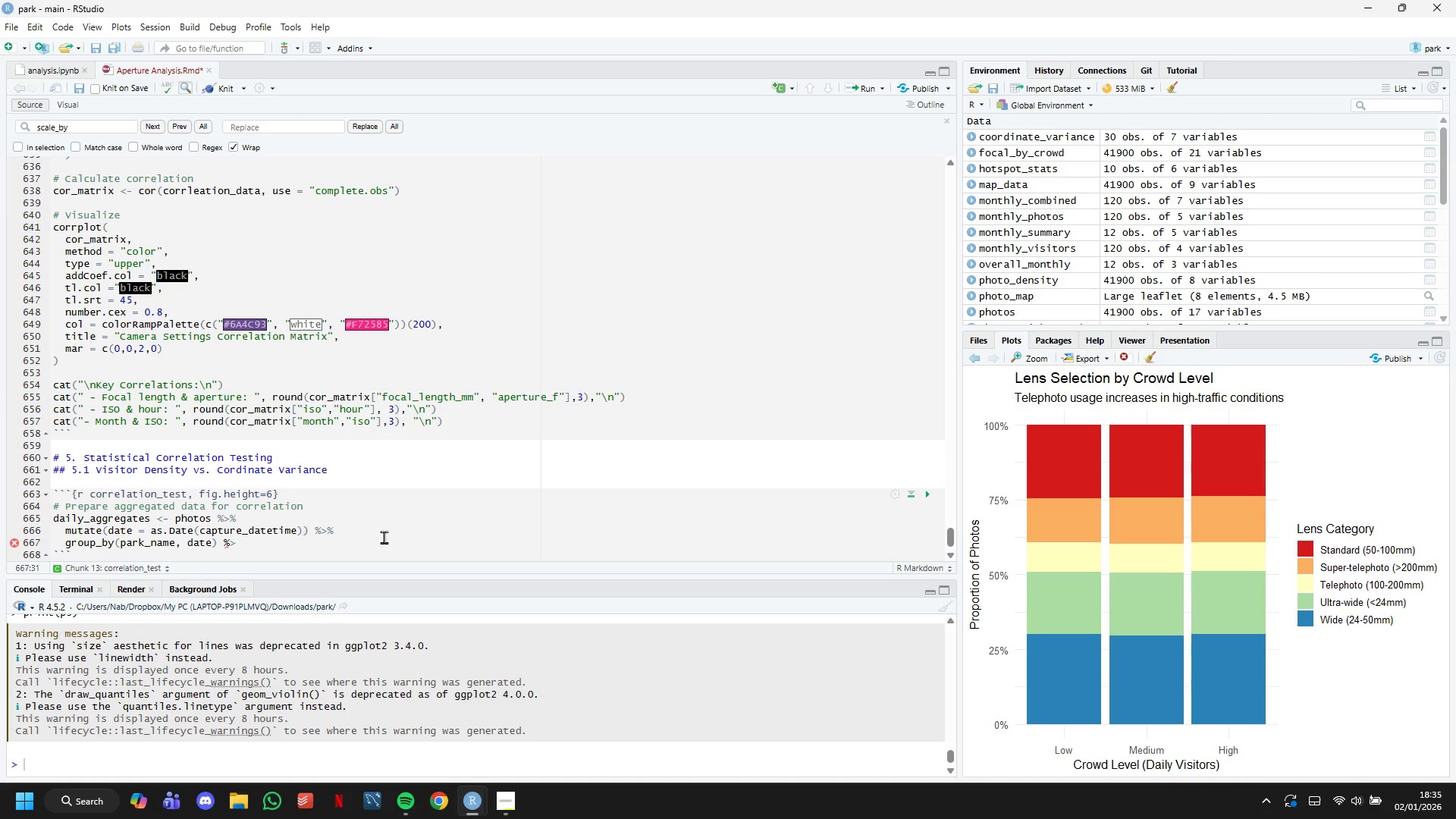 
hold_key(key=ShiftLeft, duration=1.51)
 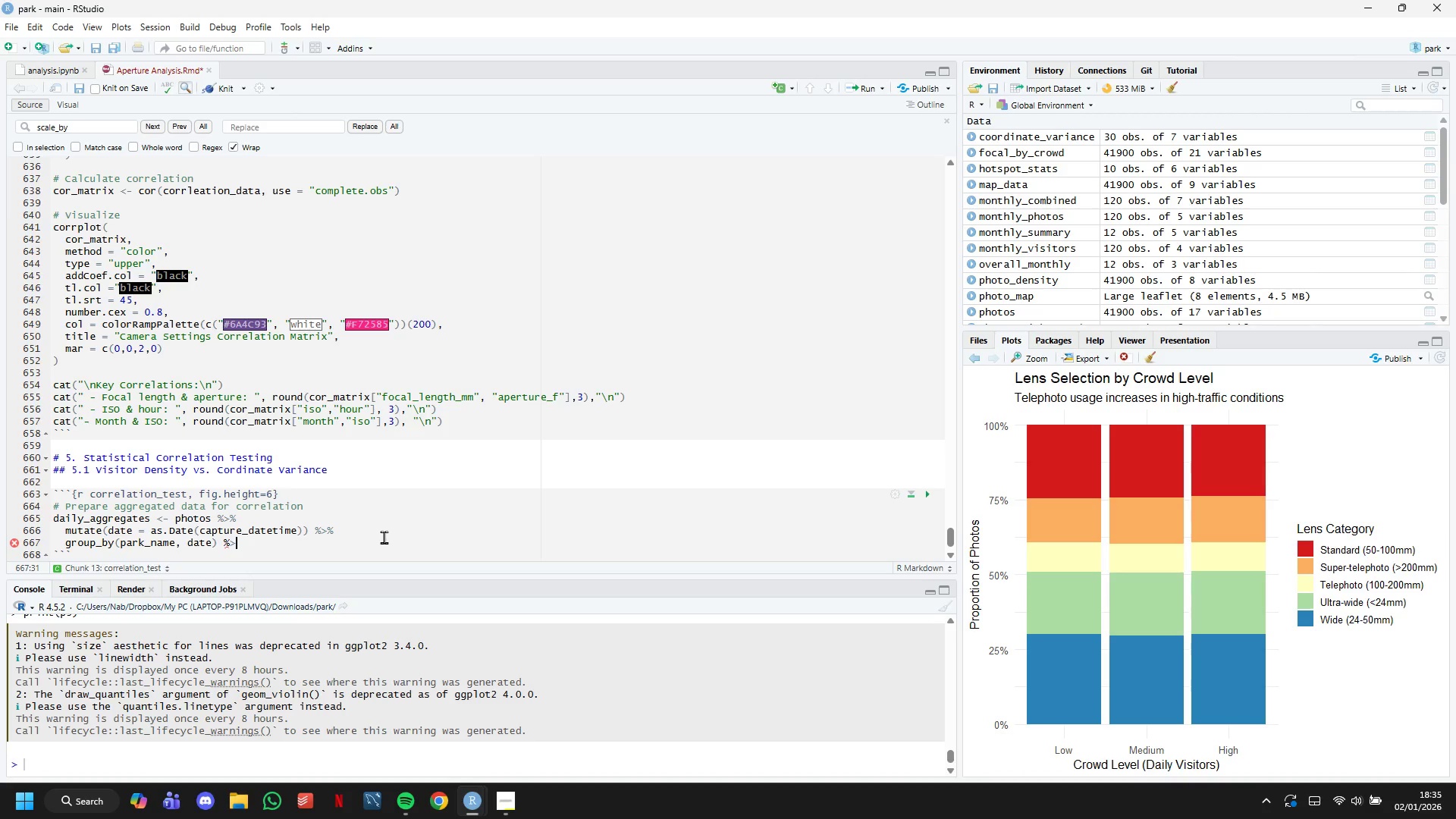 
hold_key(key=ShiftLeft, duration=1.52)
 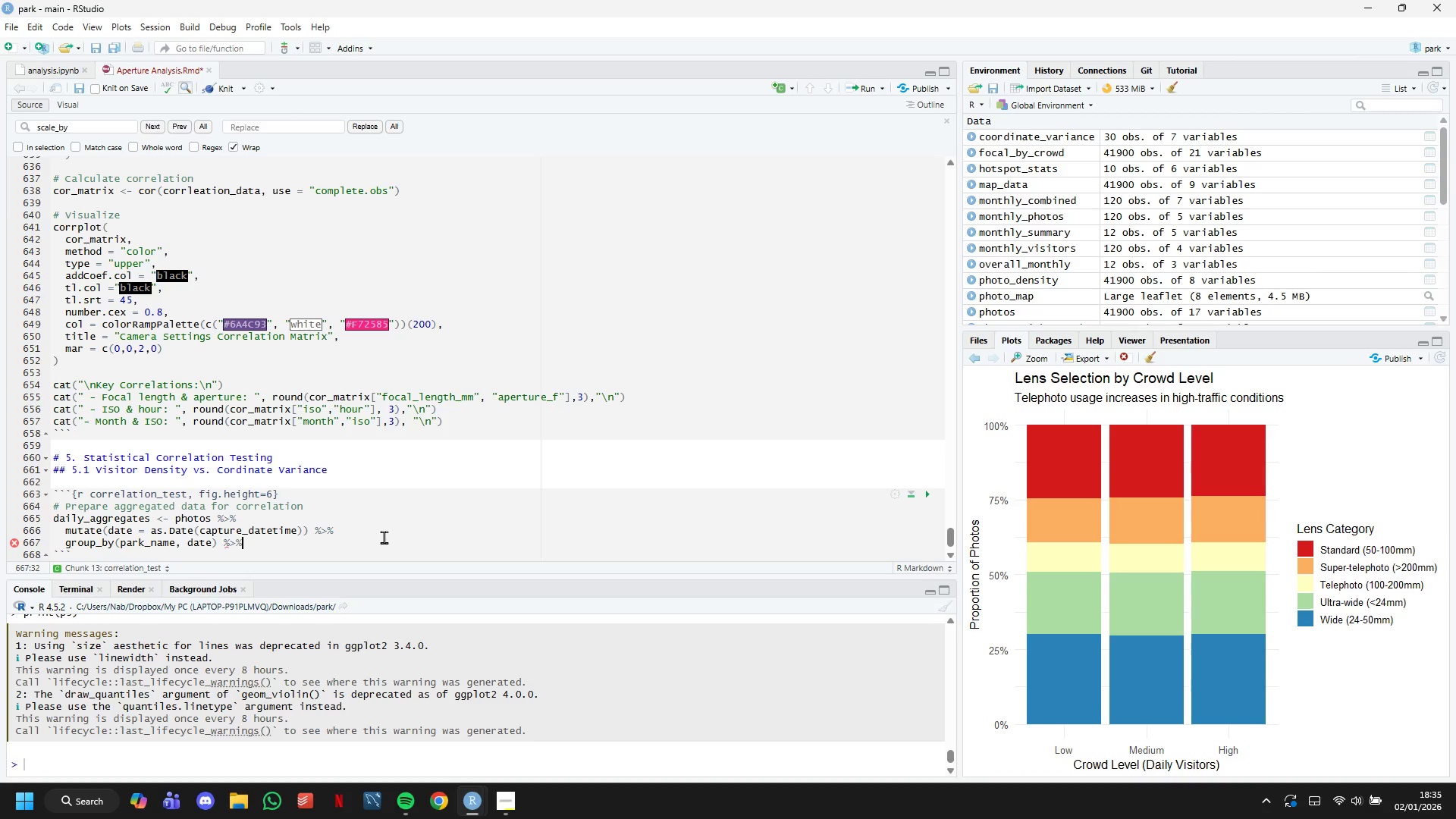 
key(Shift+5)
 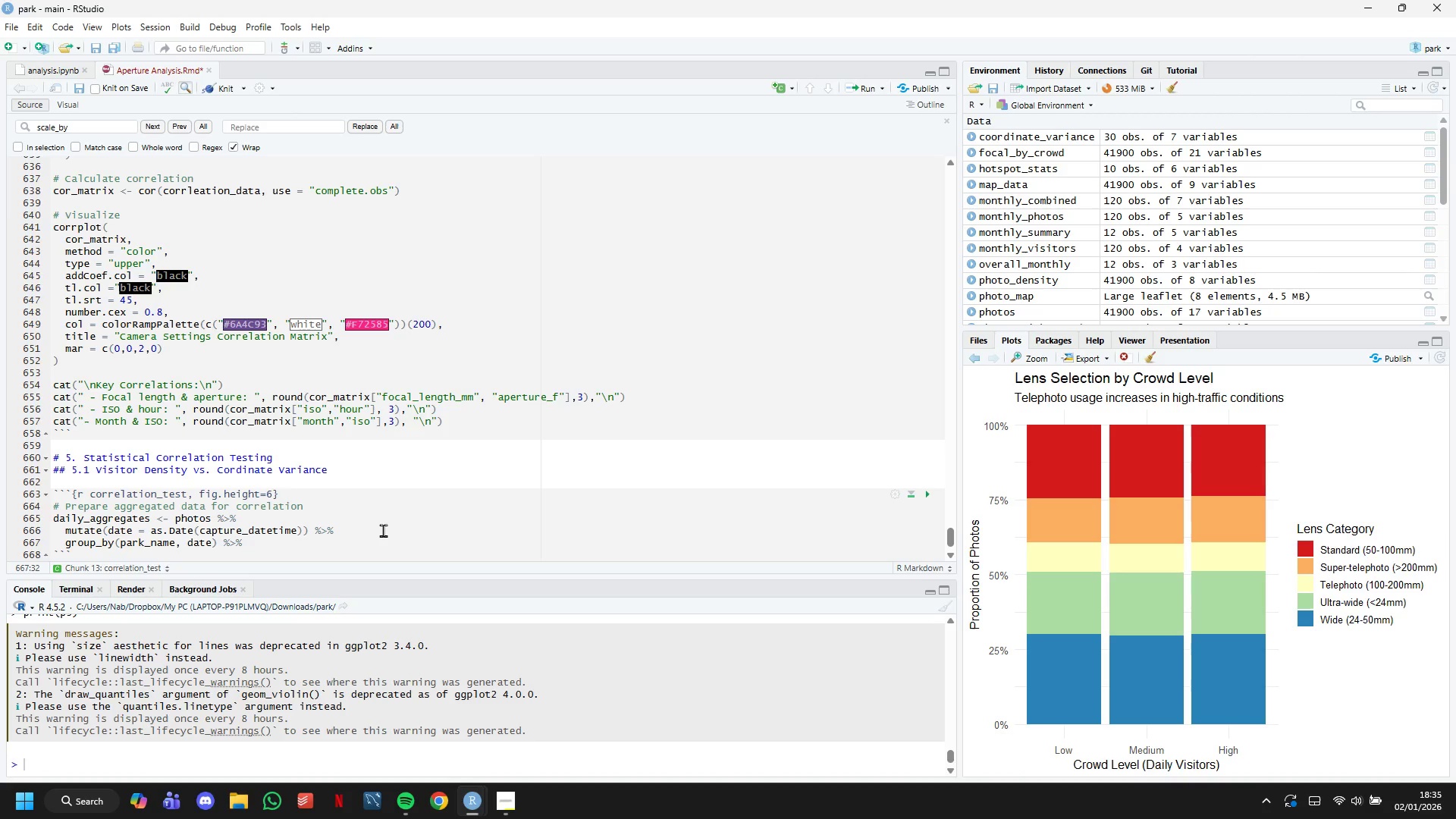 
wait(7.8)
 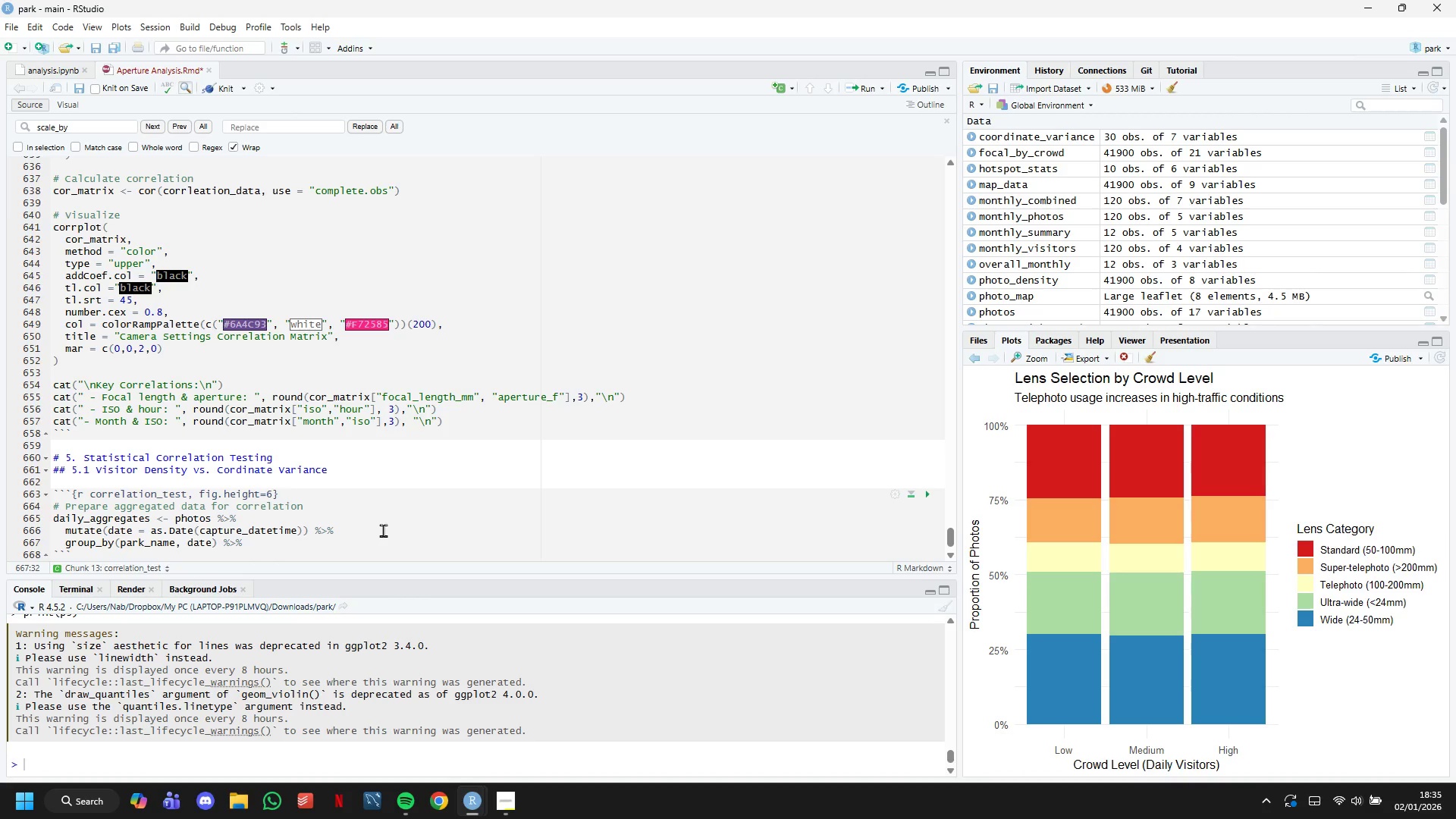 
scroll: coordinate [344, 457], scroll_direction: down, amount: 3.0
 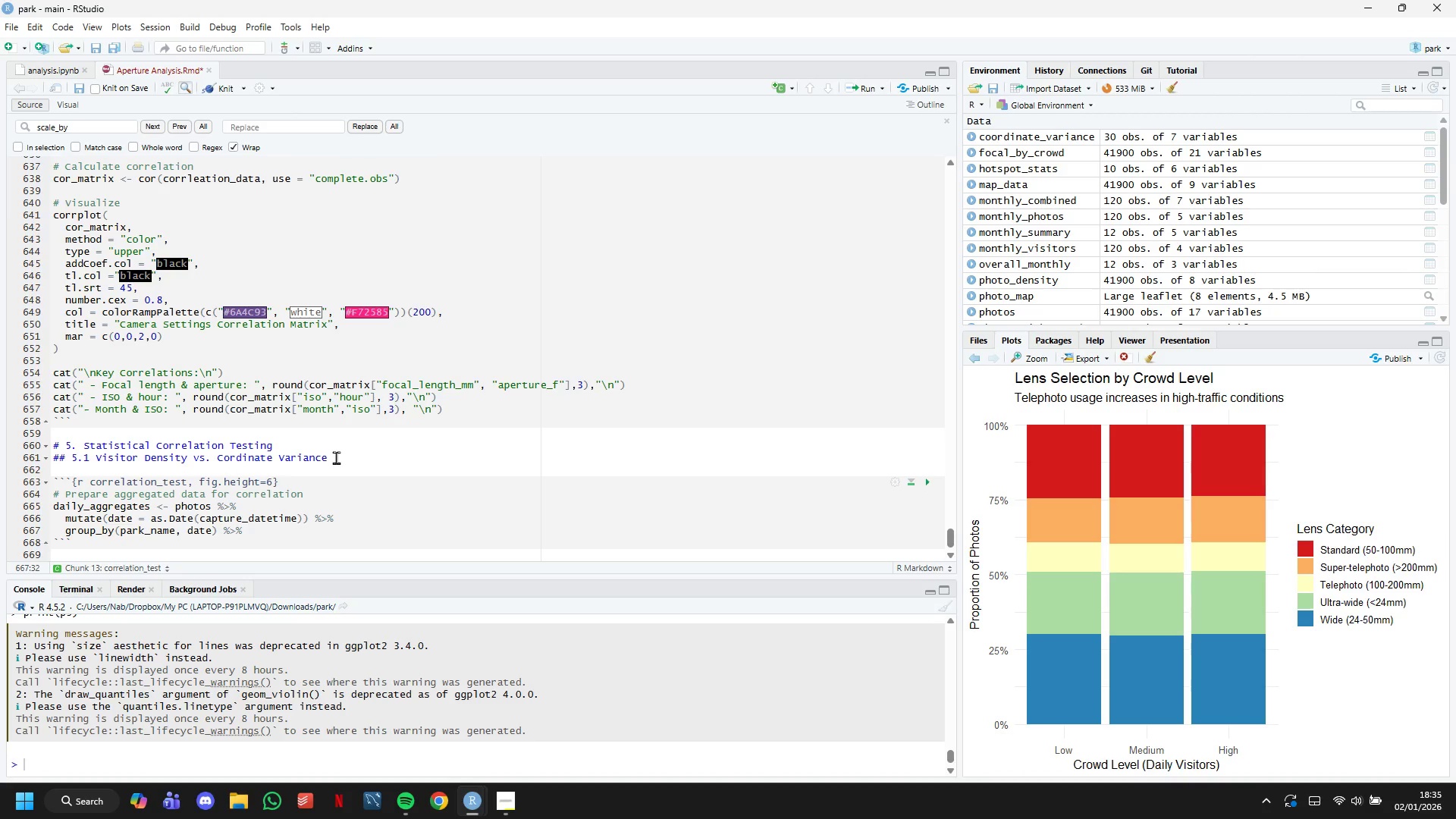 
key(Enter)
 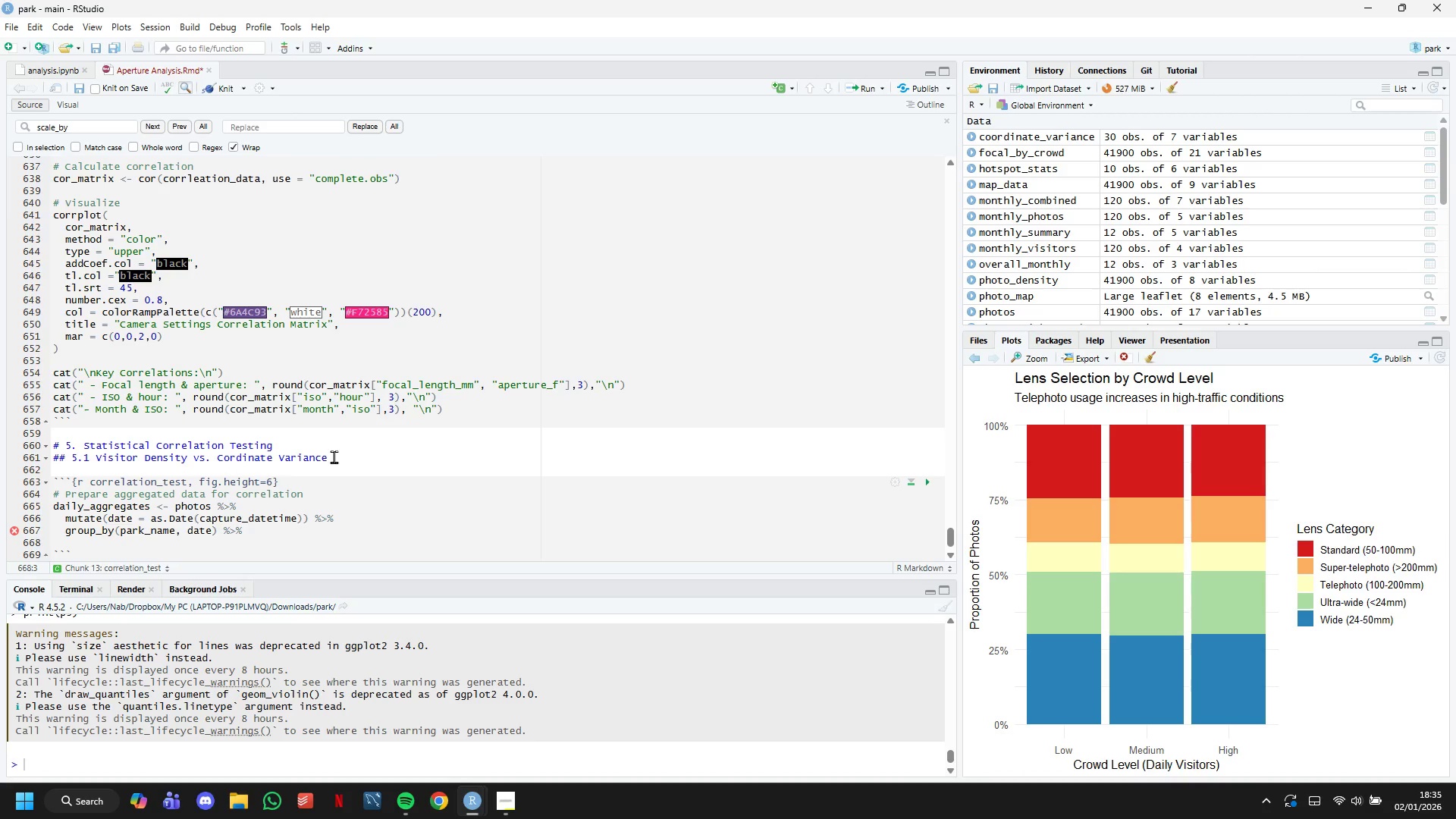 
wait(5.19)
 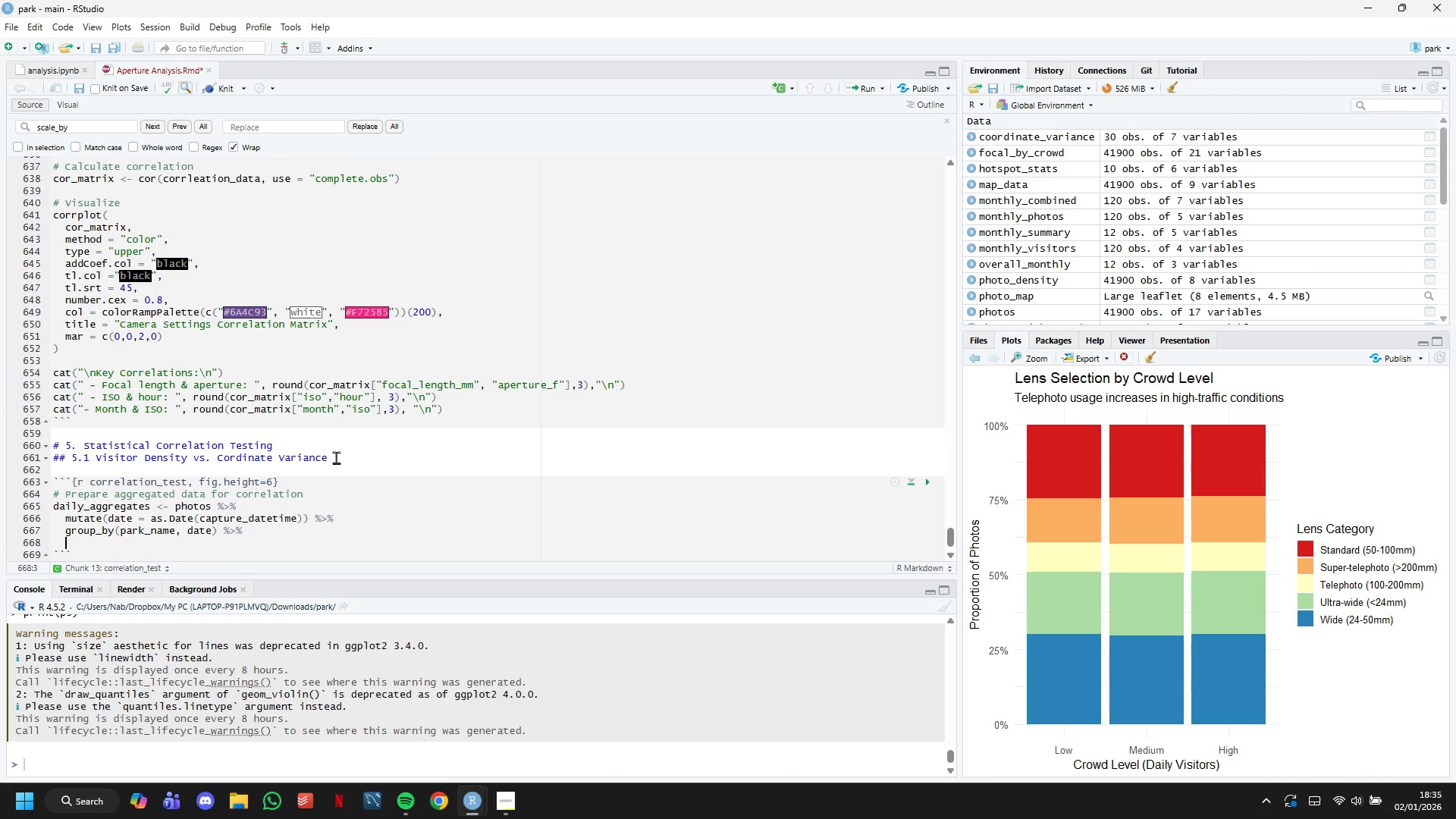 
type(summarise()
 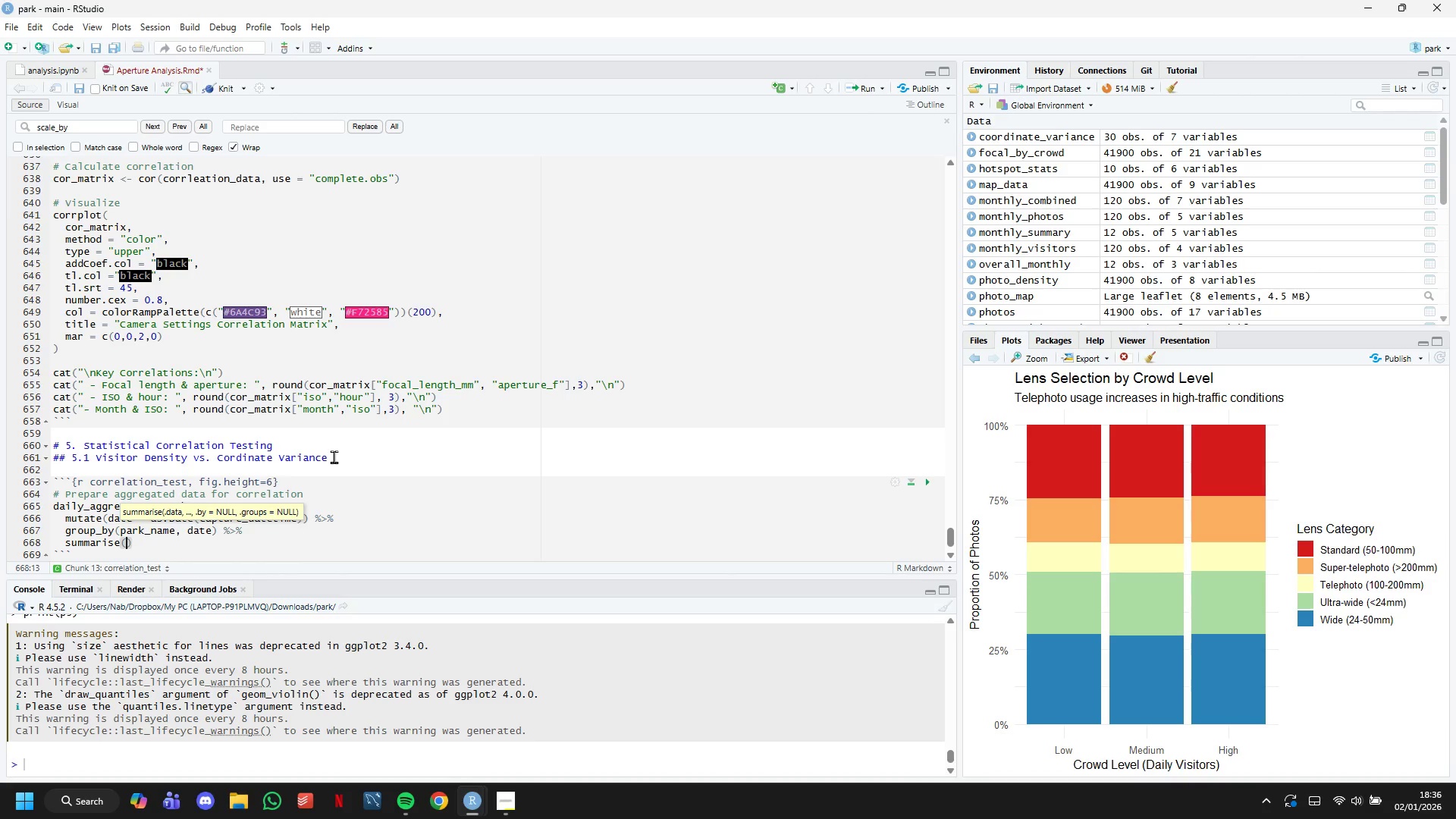 
key(Enter)
 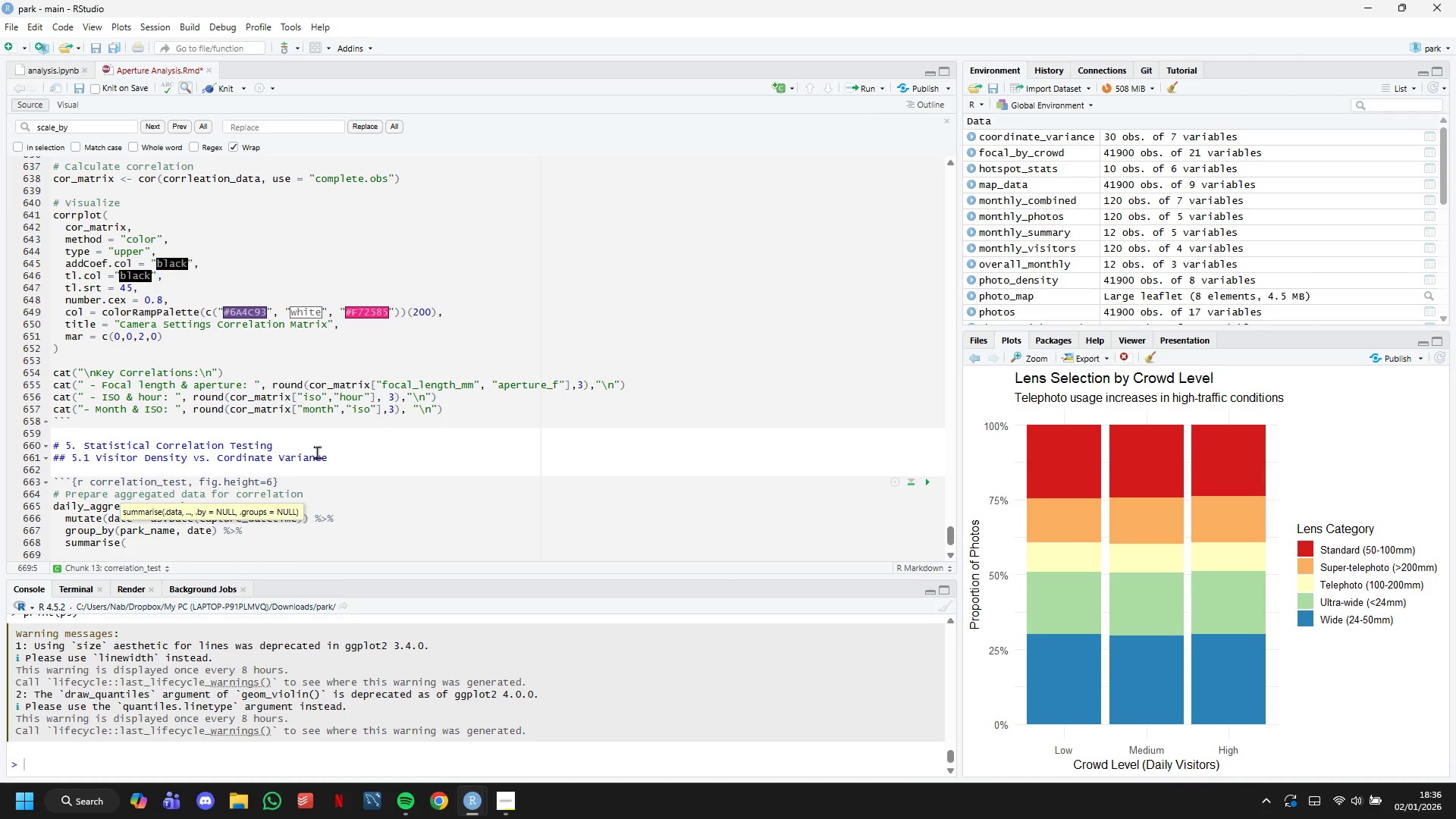 
scroll: coordinate [320, 453], scroll_direction: down, amount: 7.0
 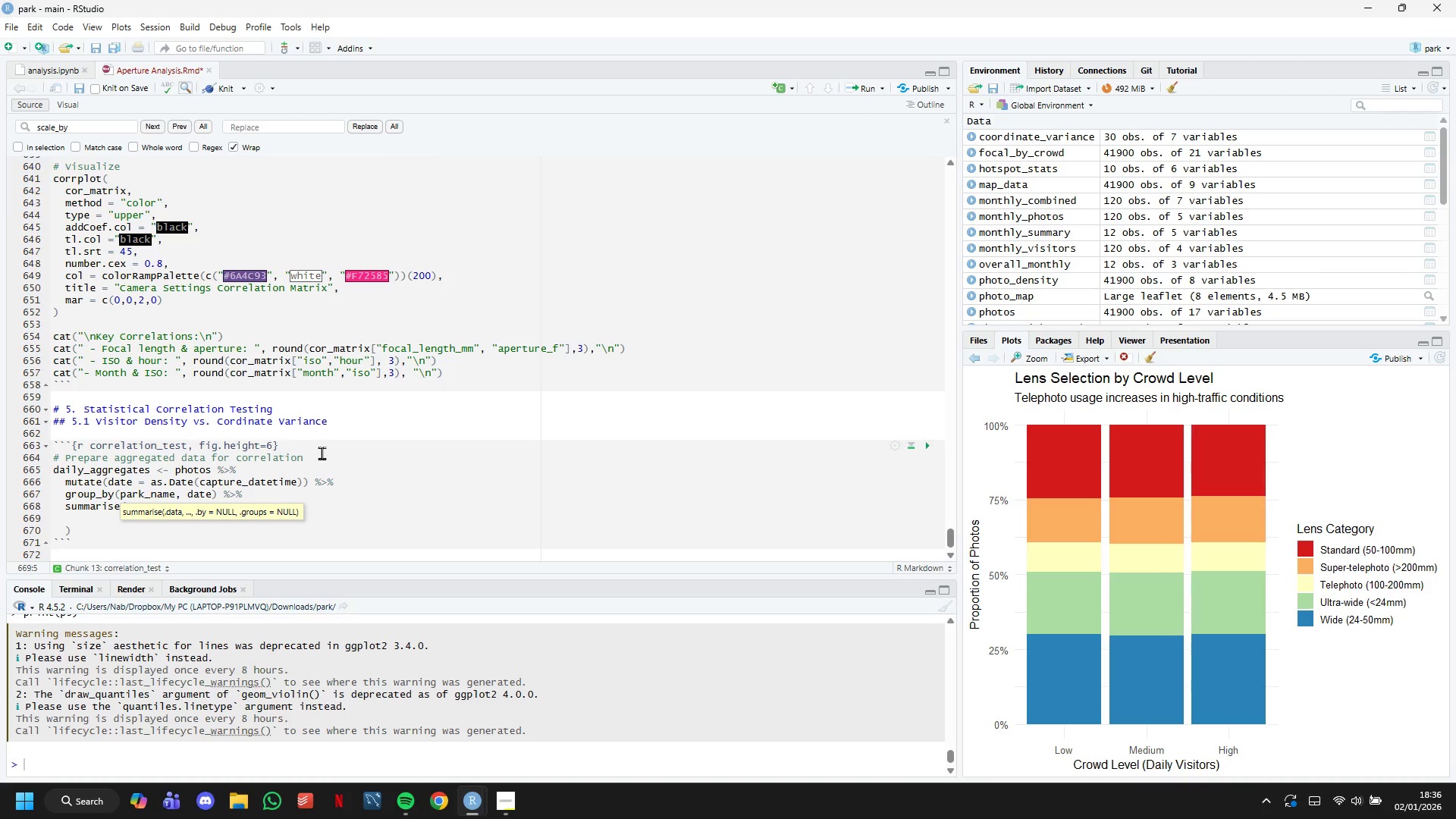 
type(photo_count  = n()
 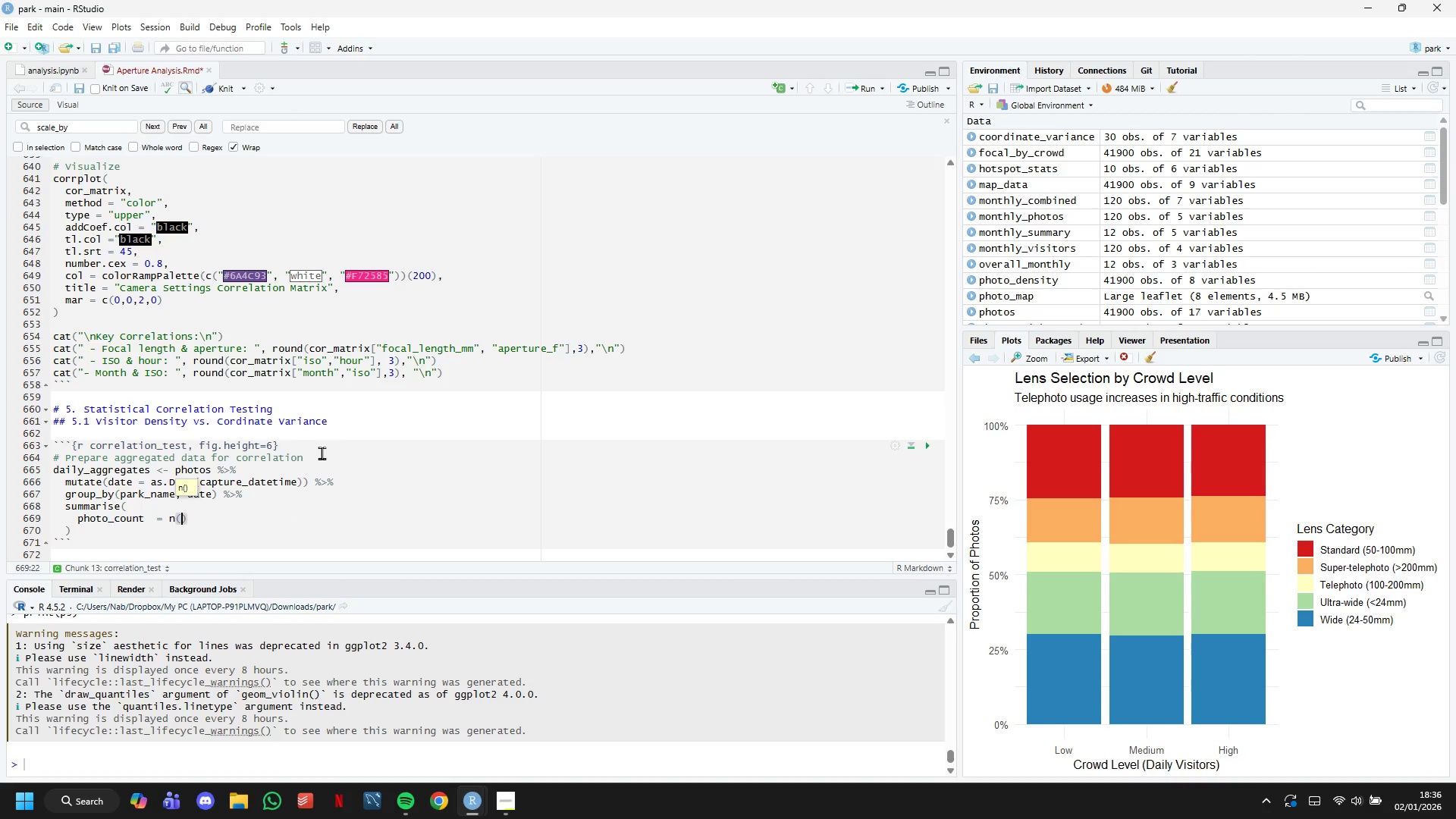 
key(ArrowRight)
 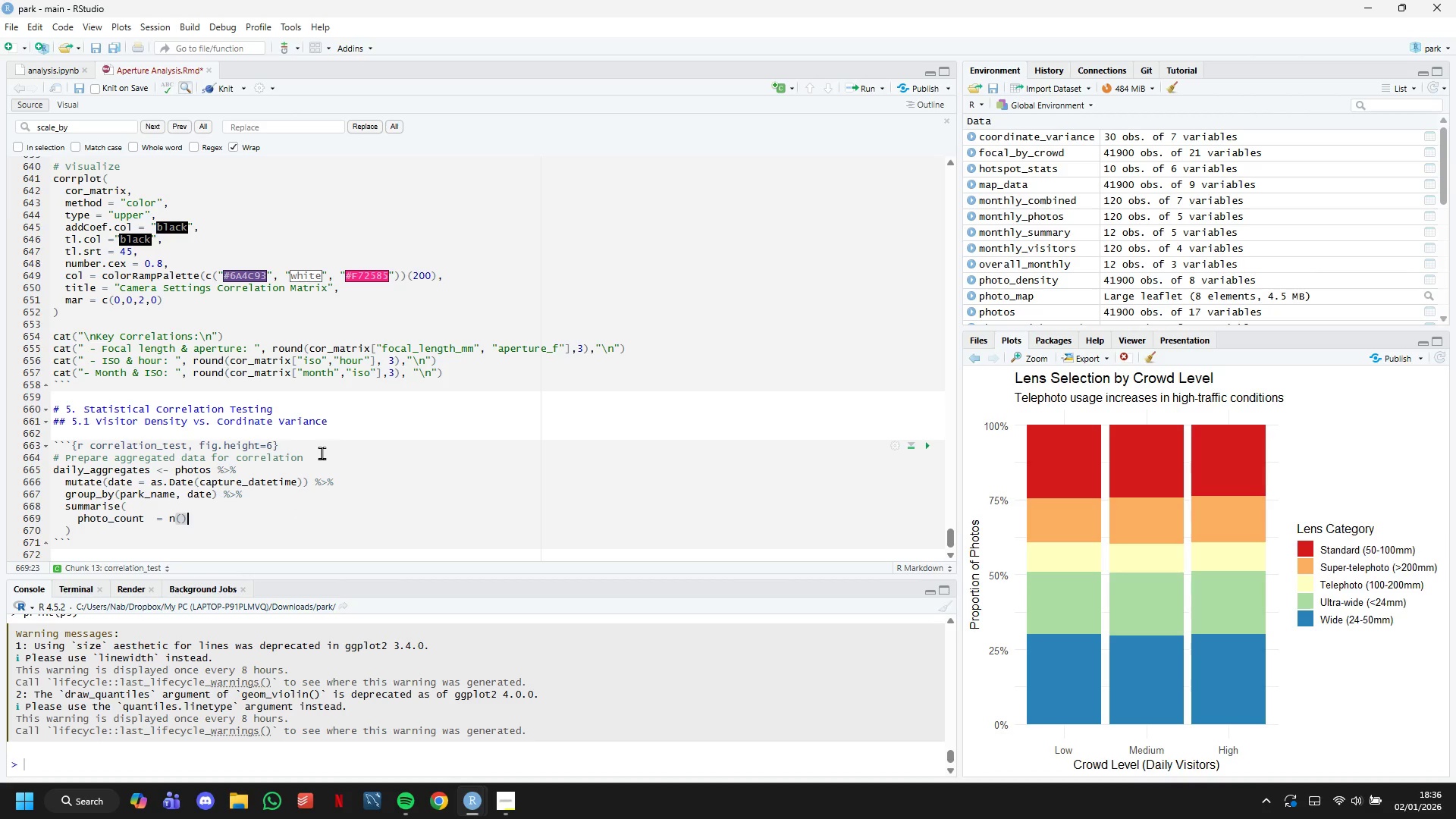 
key(Comma)
 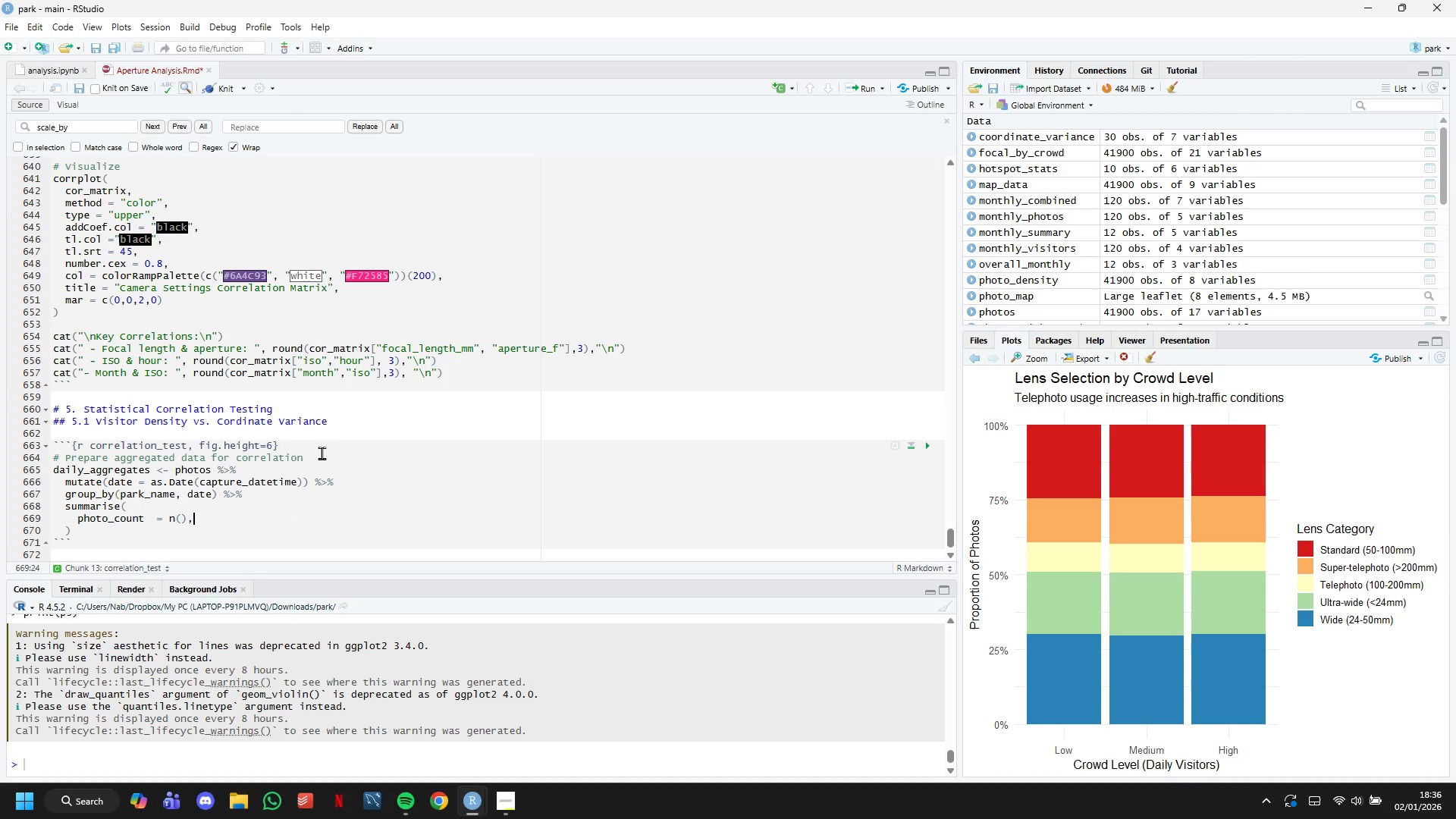 
key(Enter)
 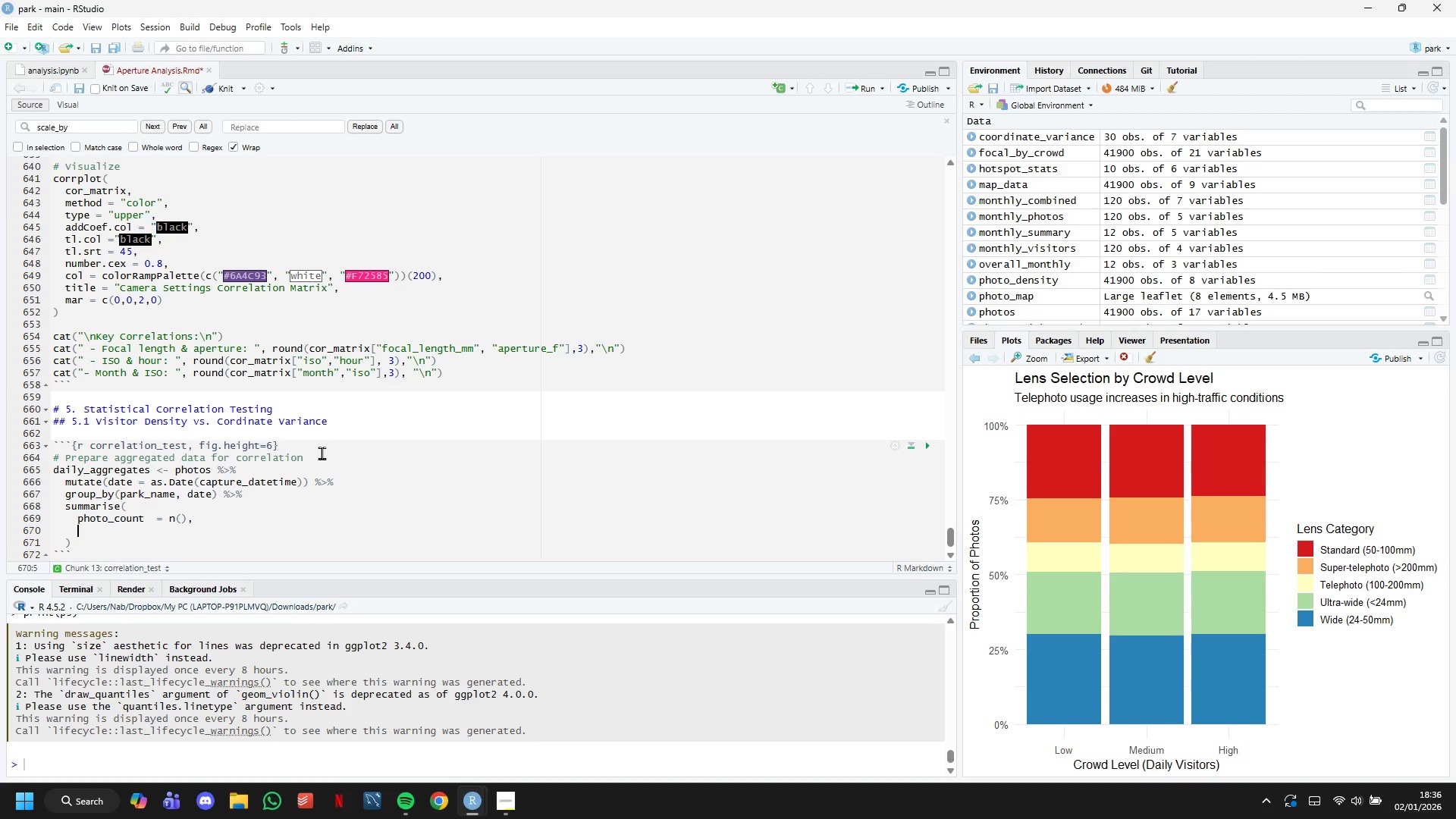 
type(lat_variance )
key(Backspace)
type( var(latiti)
key(Backspace)
type(ude)
 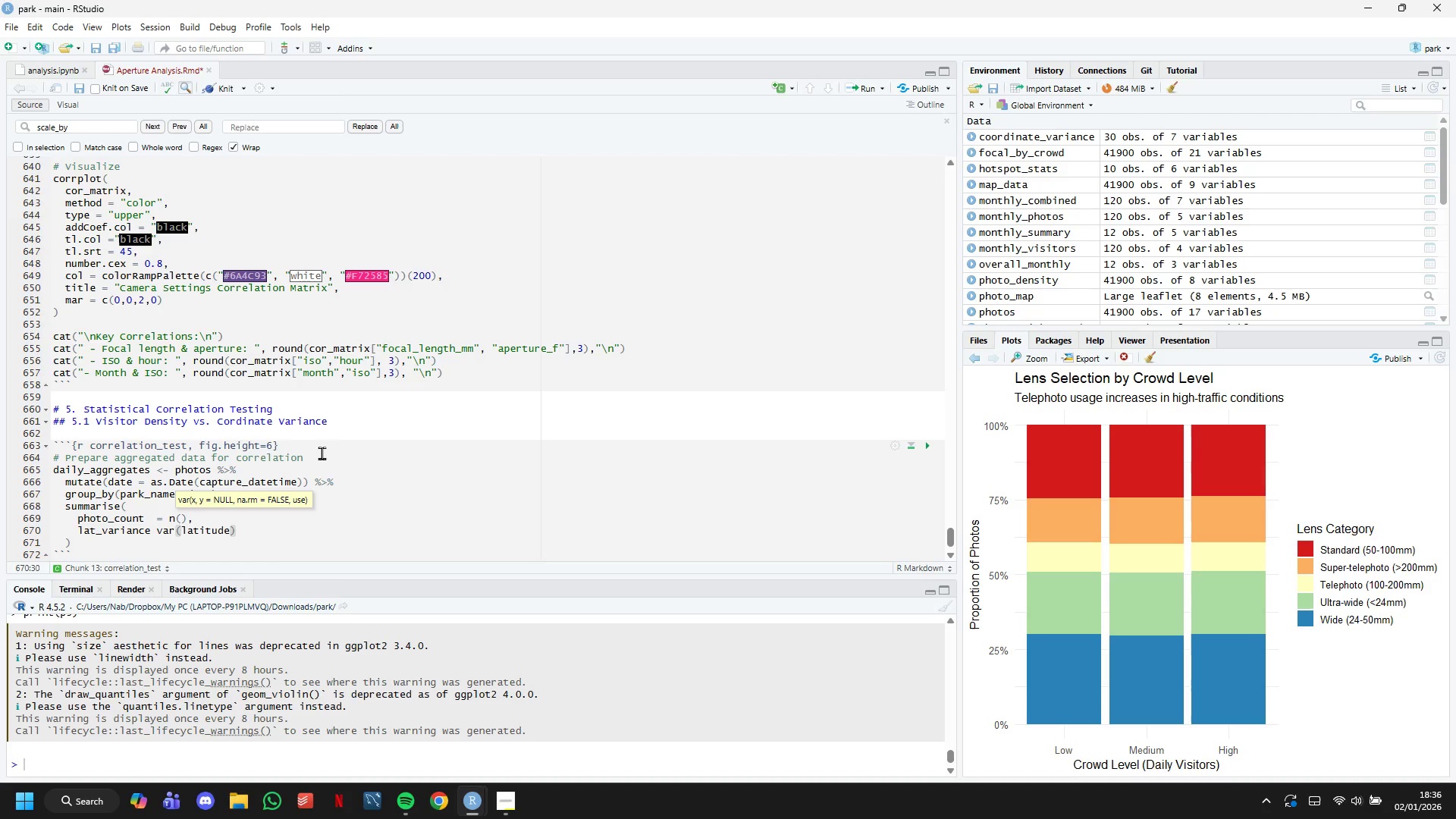 
key(ArrowRight)
 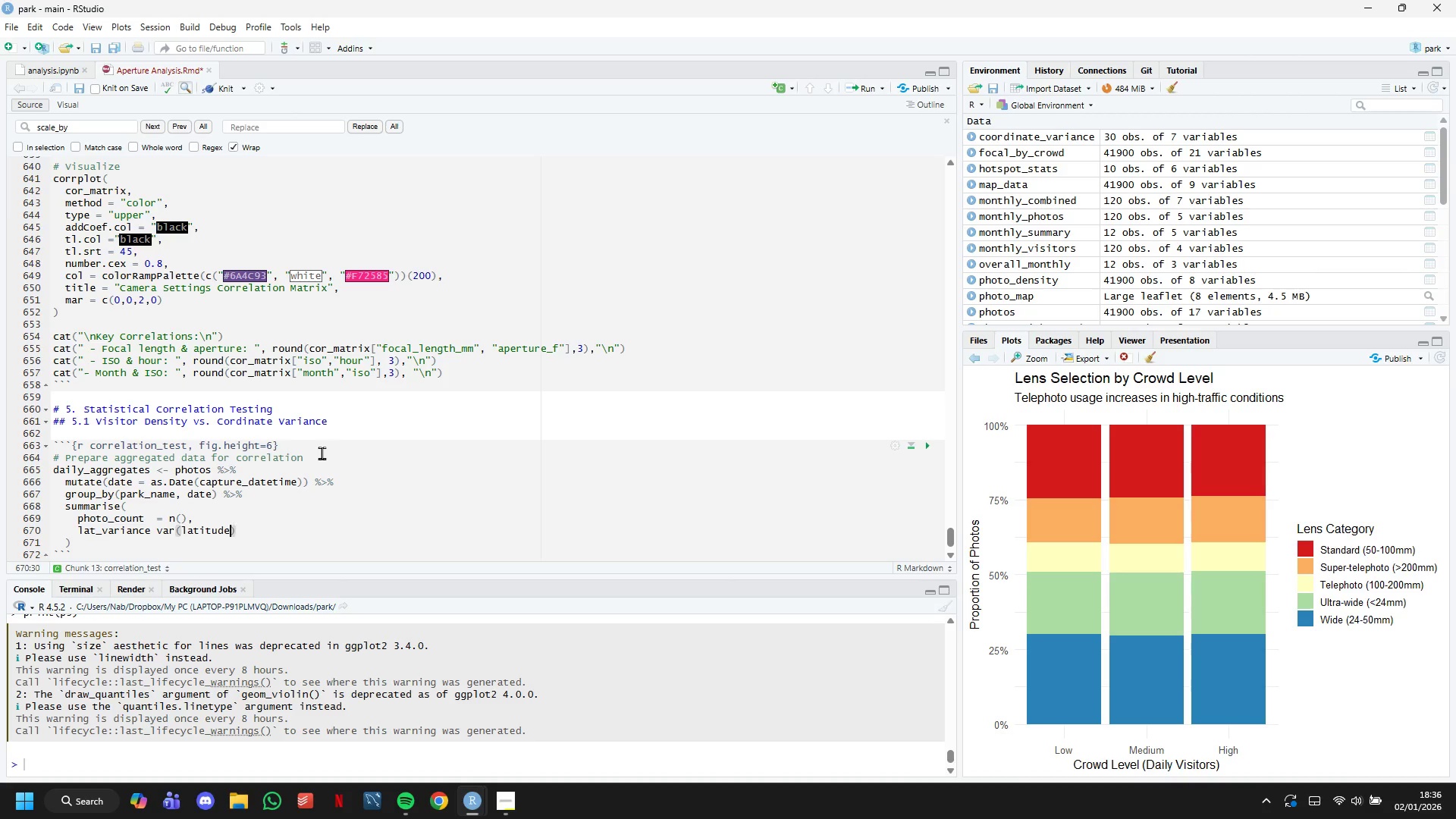 
hold_key(key=ArrowLeft, duration=0.84)
 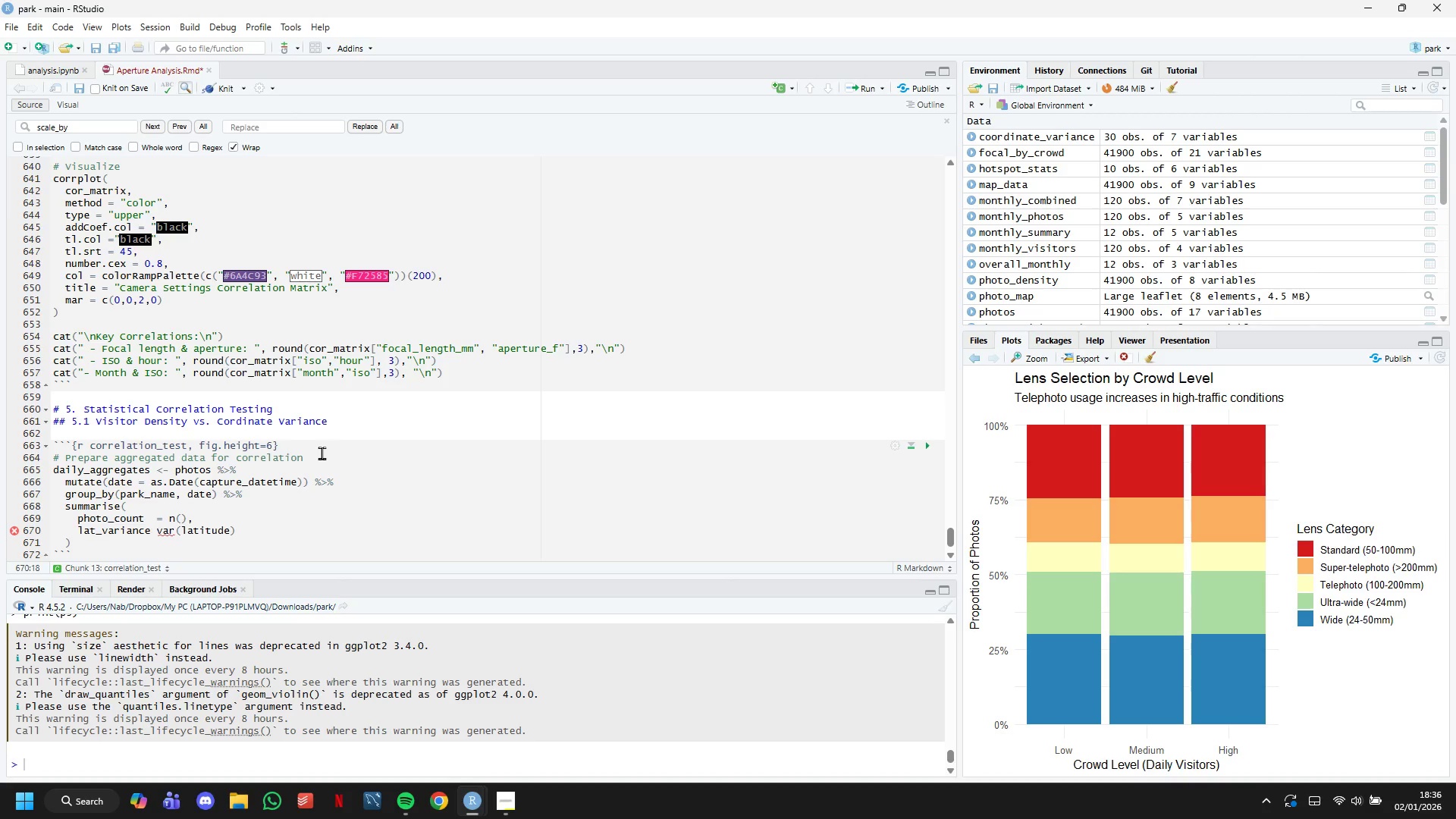 
key(Equal)
 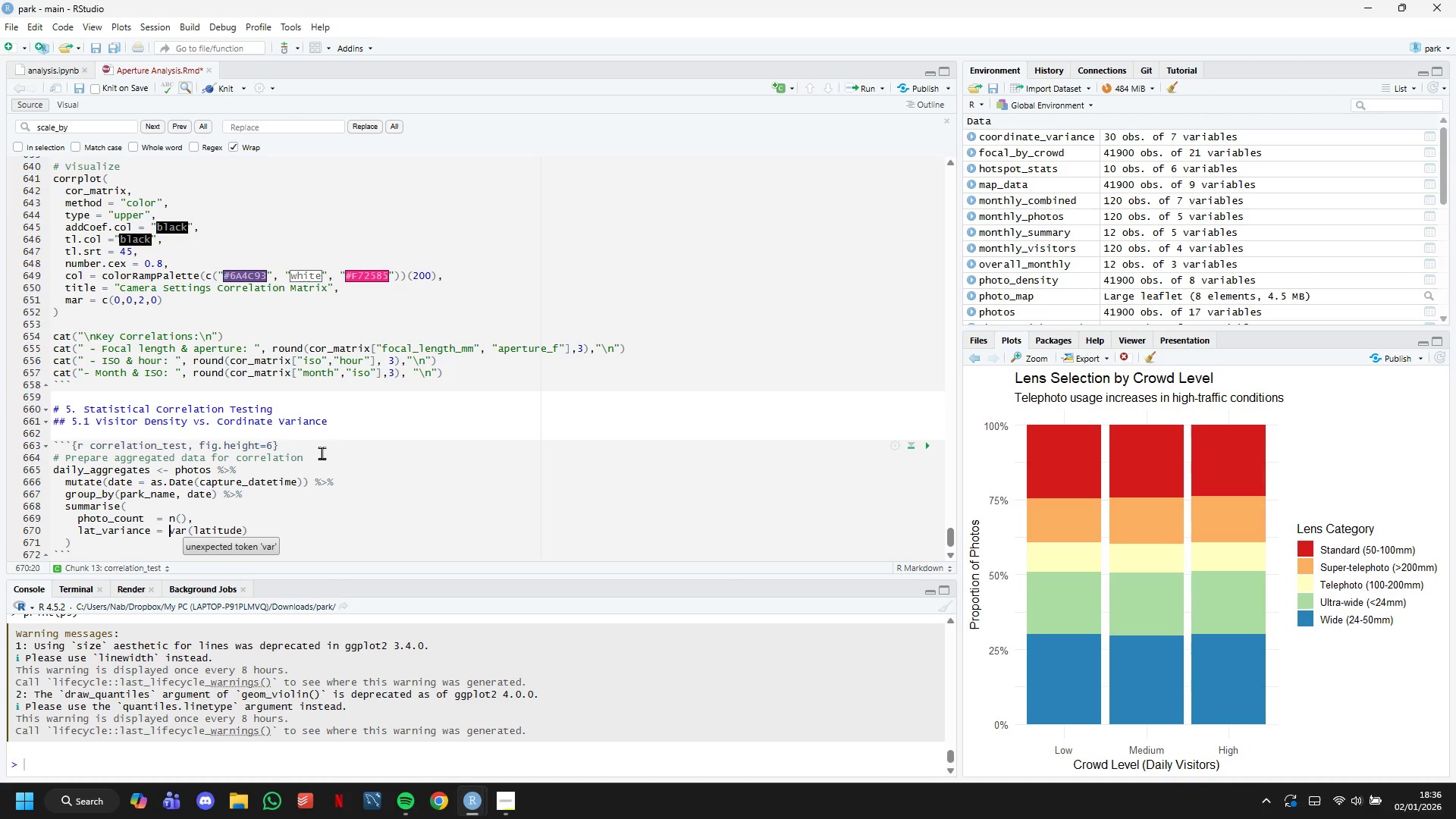 
key(Space)
 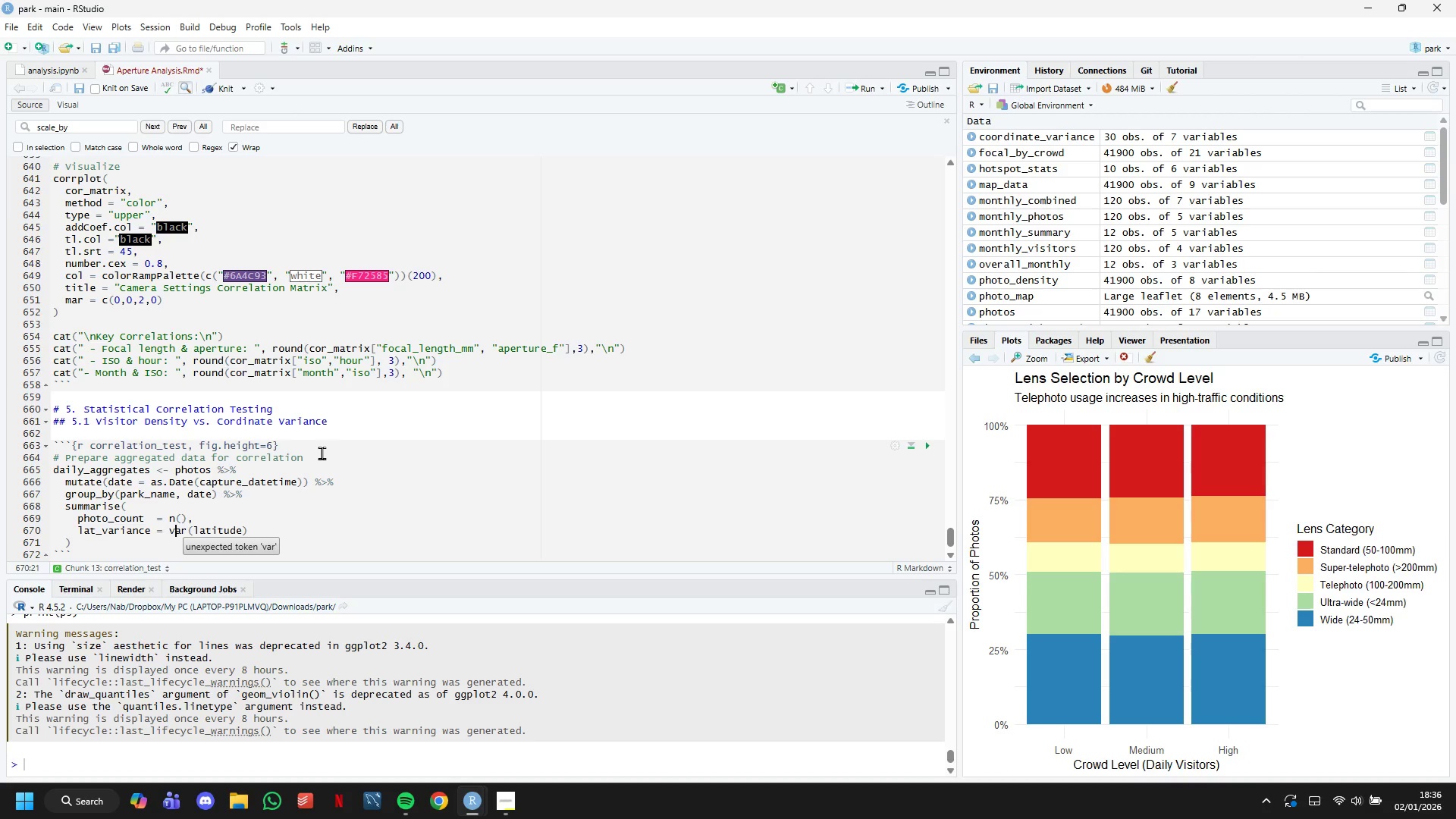 
hold_key(key=ArrowRight, duration=0.75)
 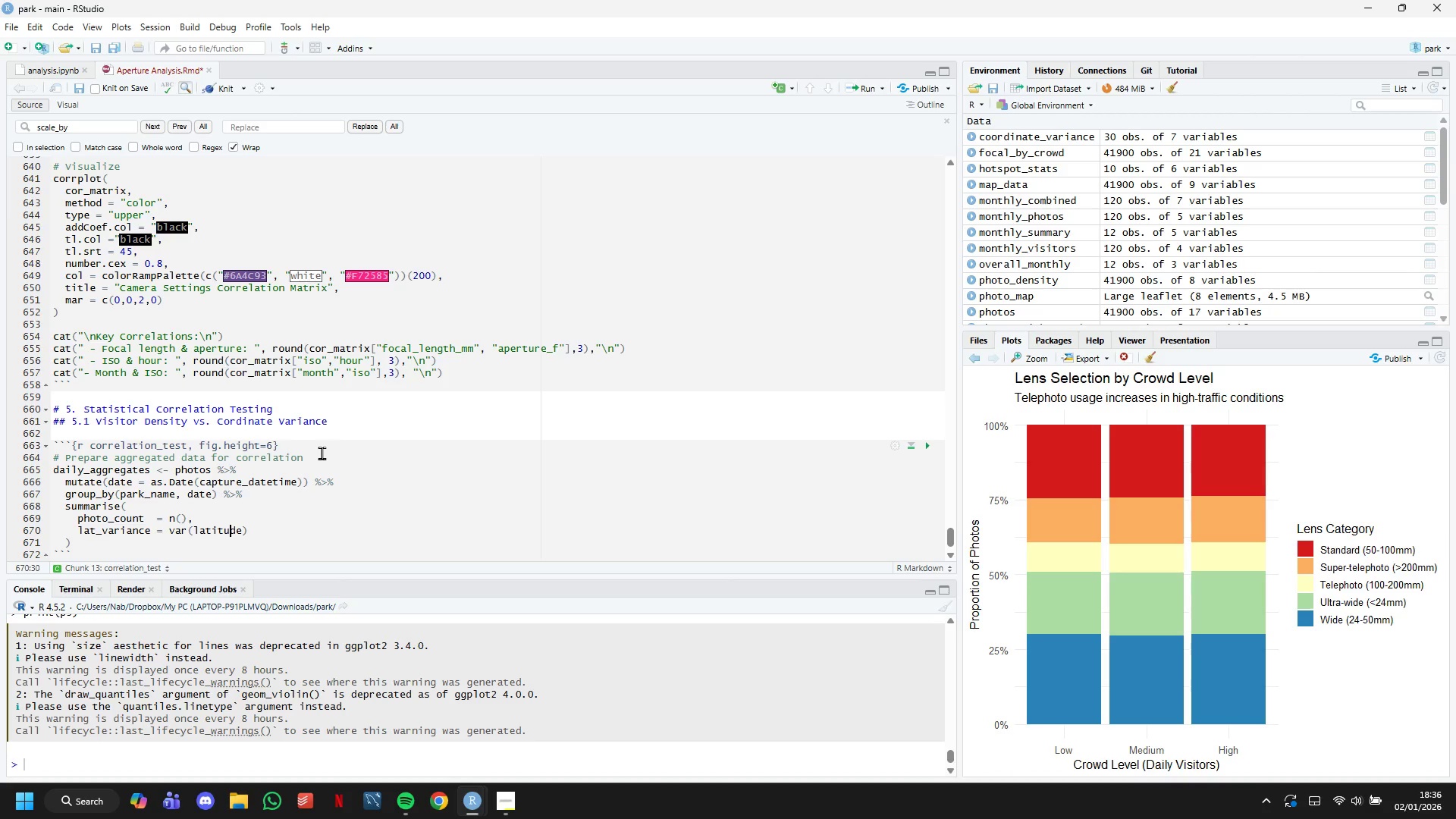 
key(ArrowRight)
 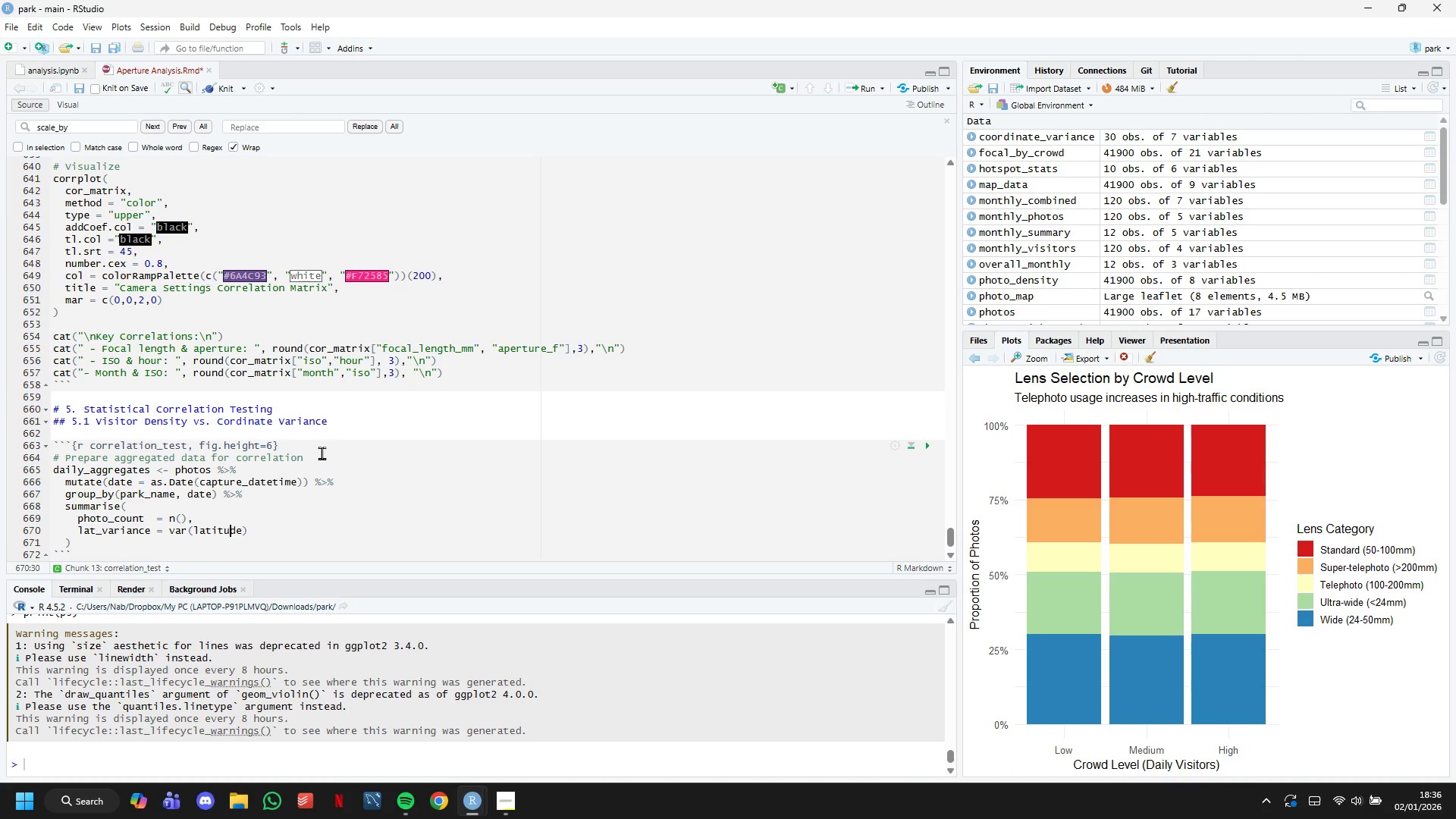 
key(ArrowRight)
 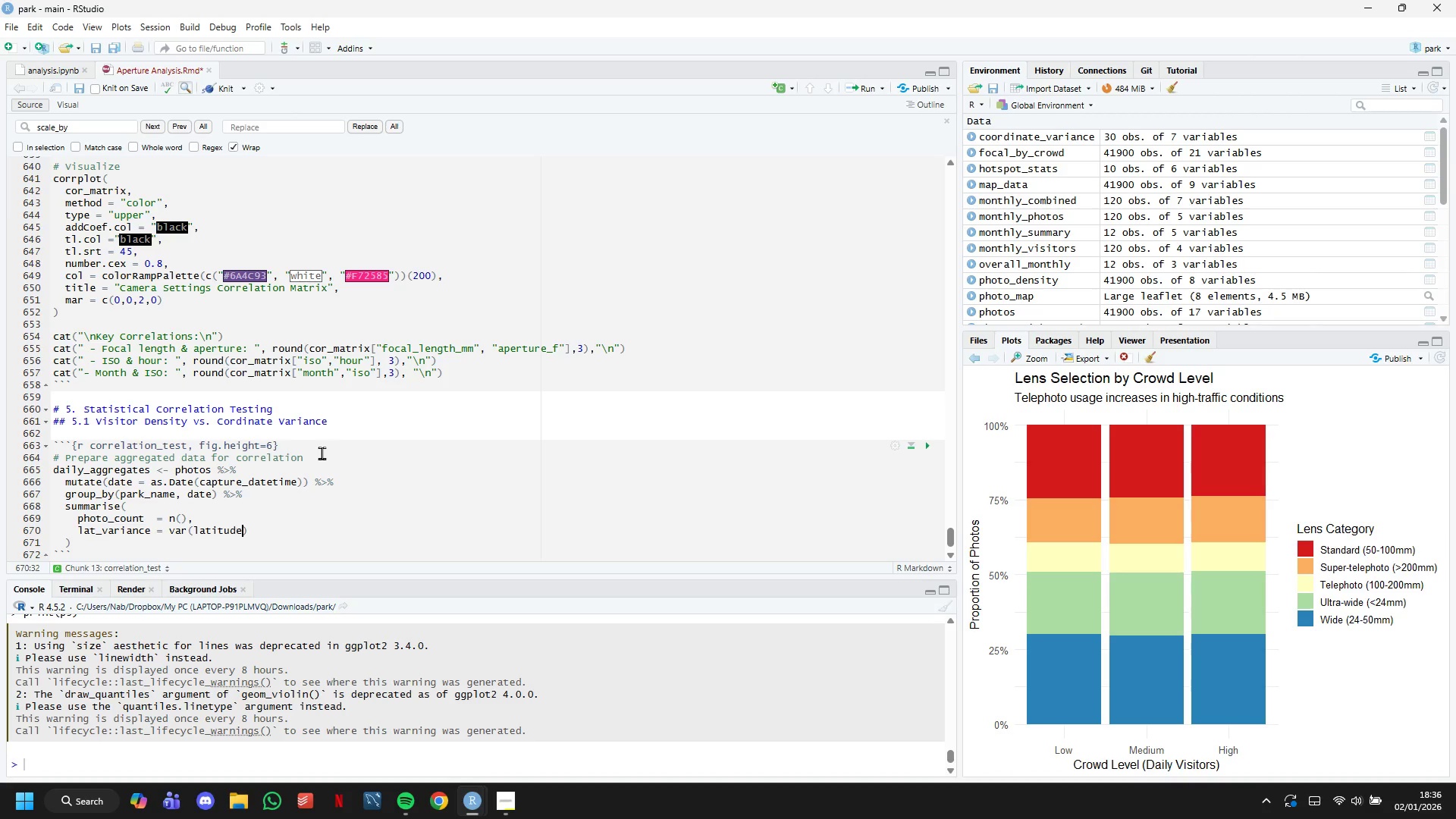 
key(ArrowRight)
 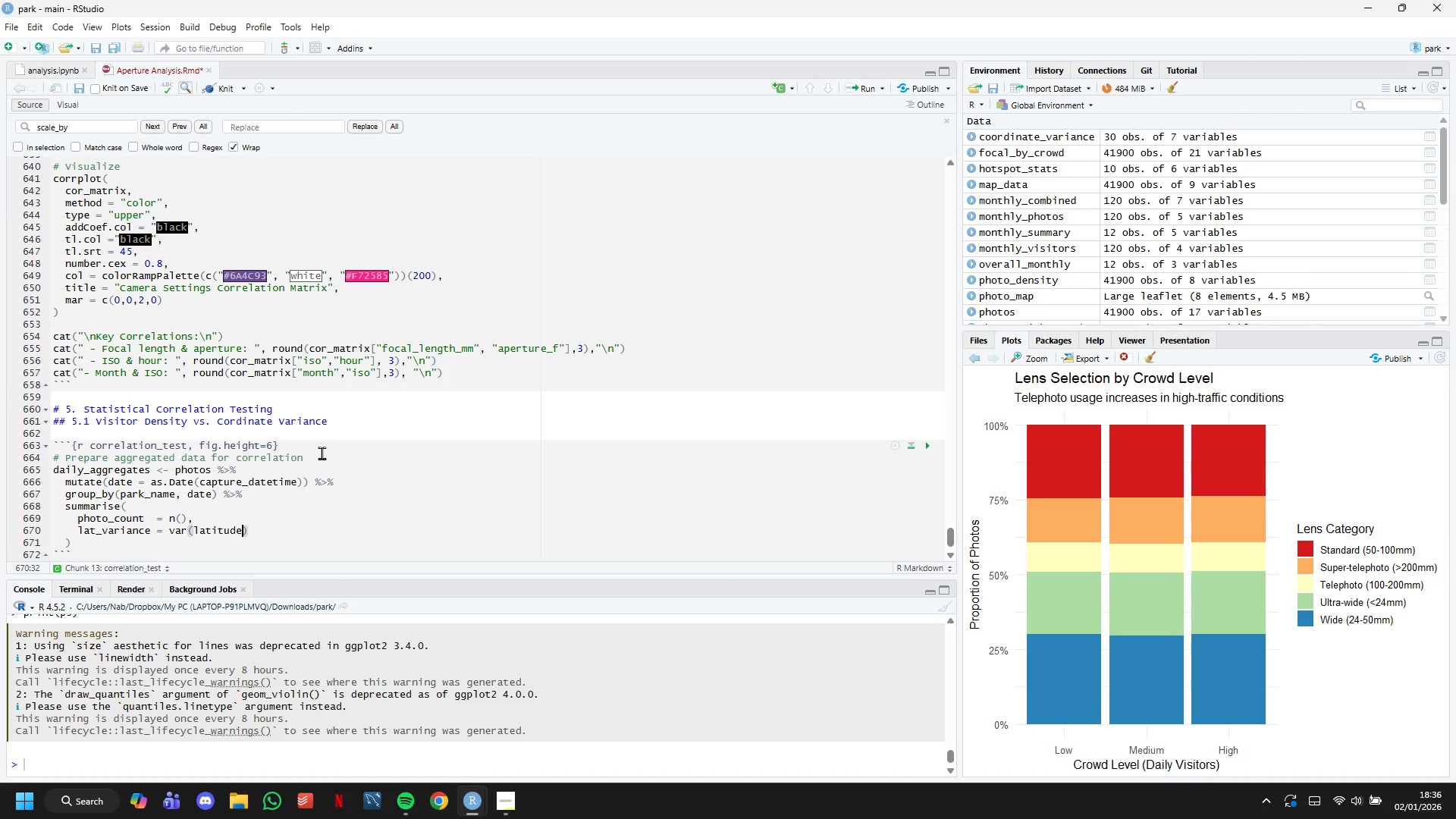 
key(ArrowRight)
 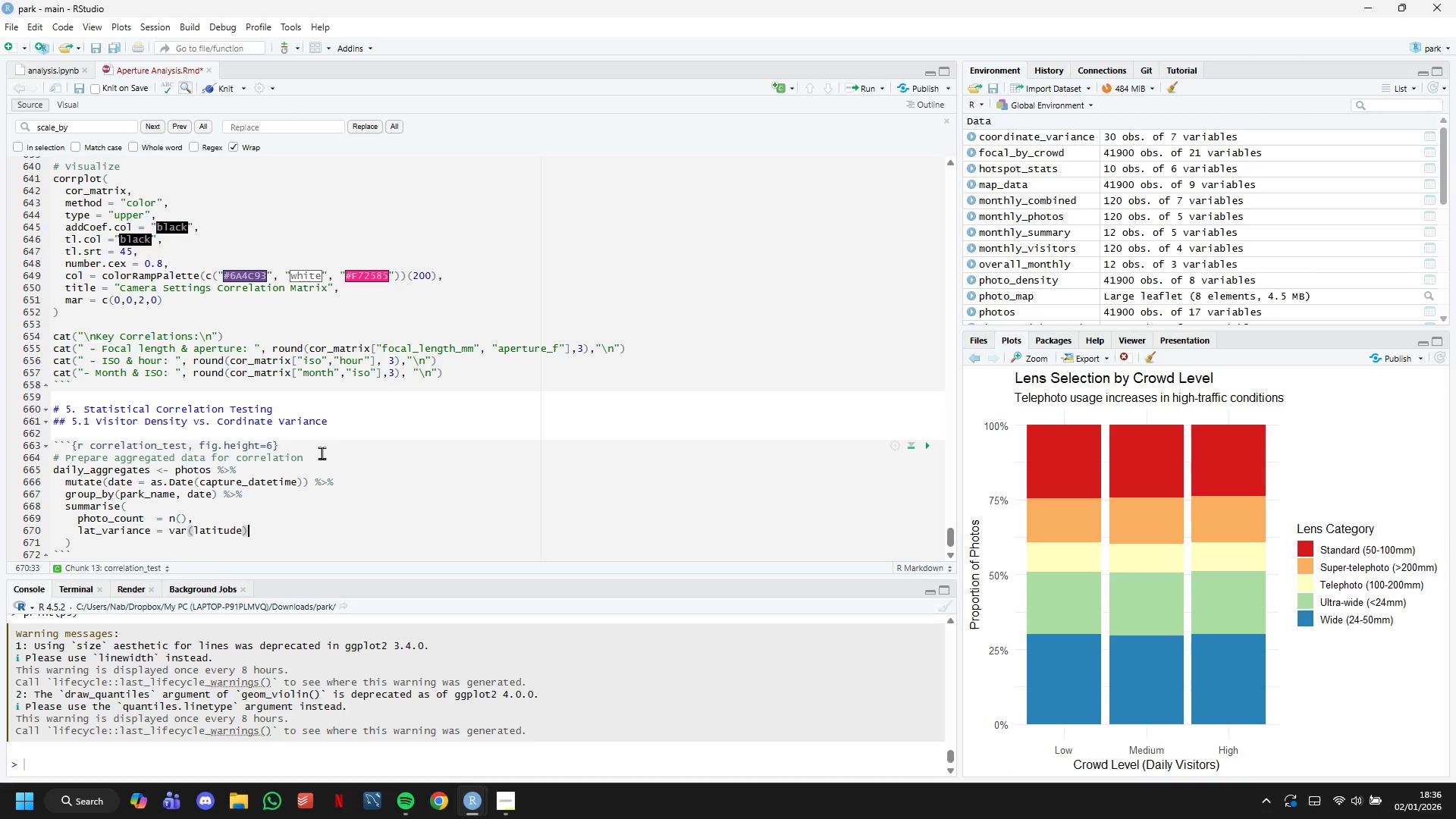 
key(Comma)
 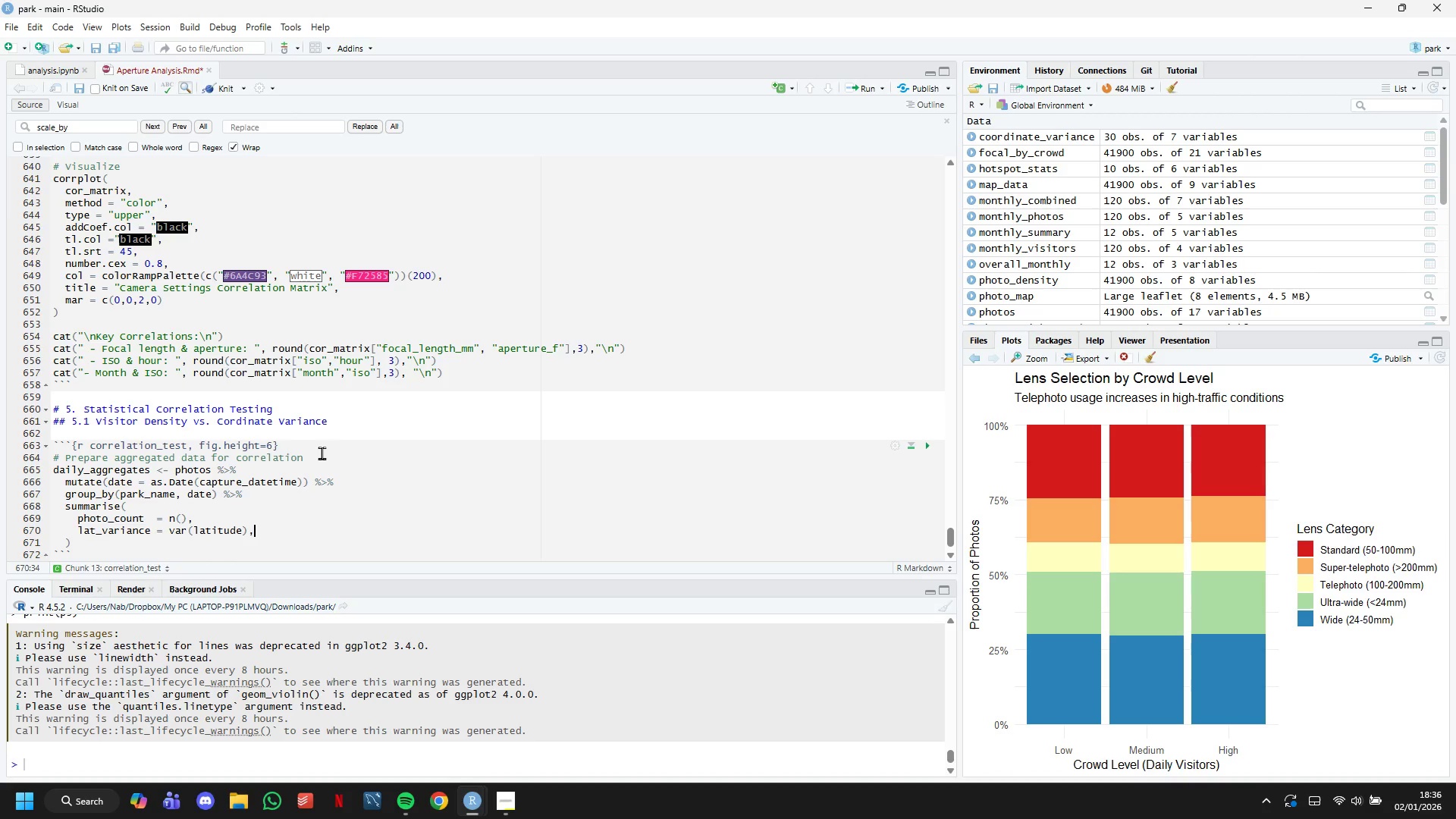 
key(Enter)
 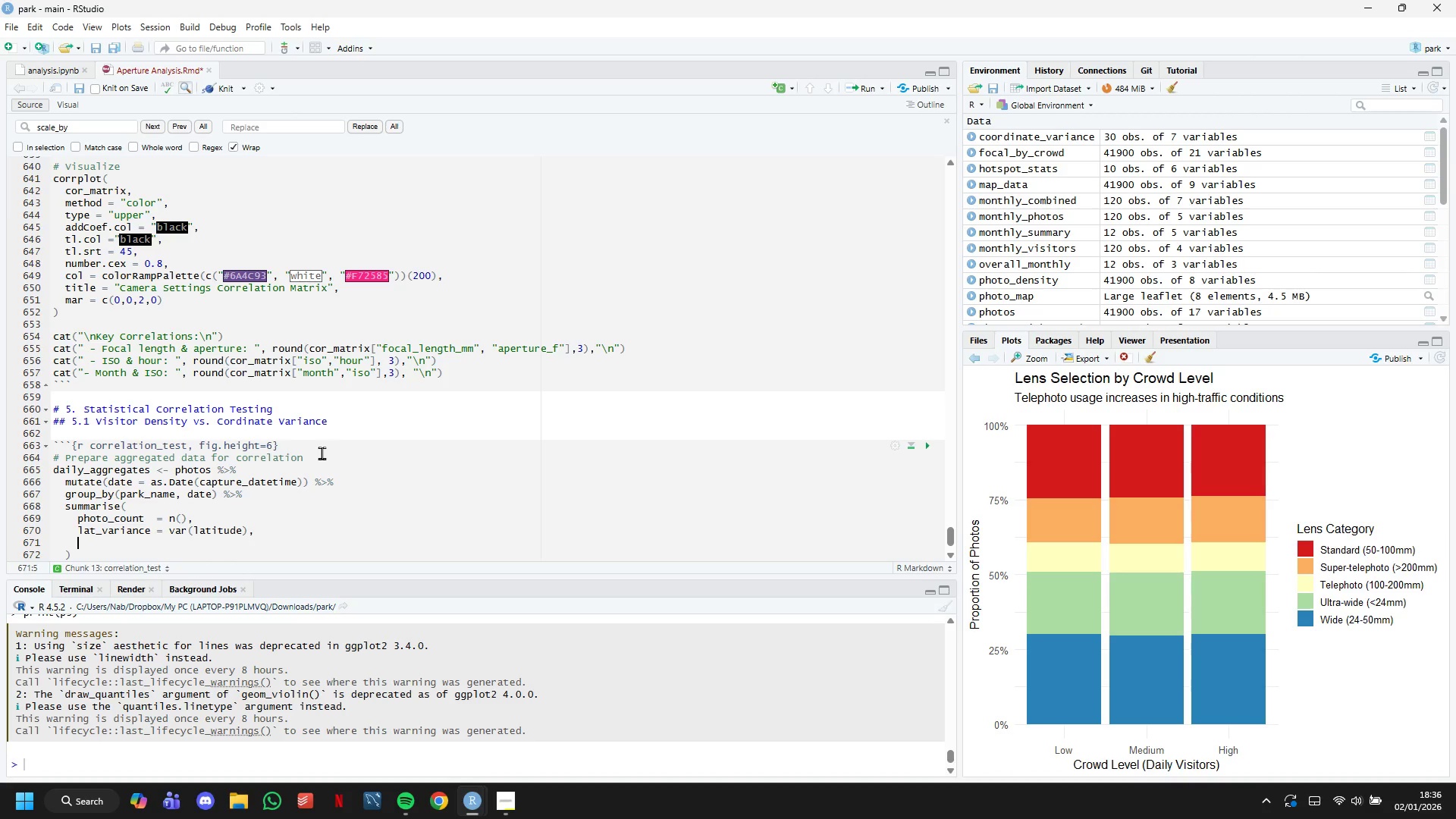 
type(lon_variance = var(longitude)
 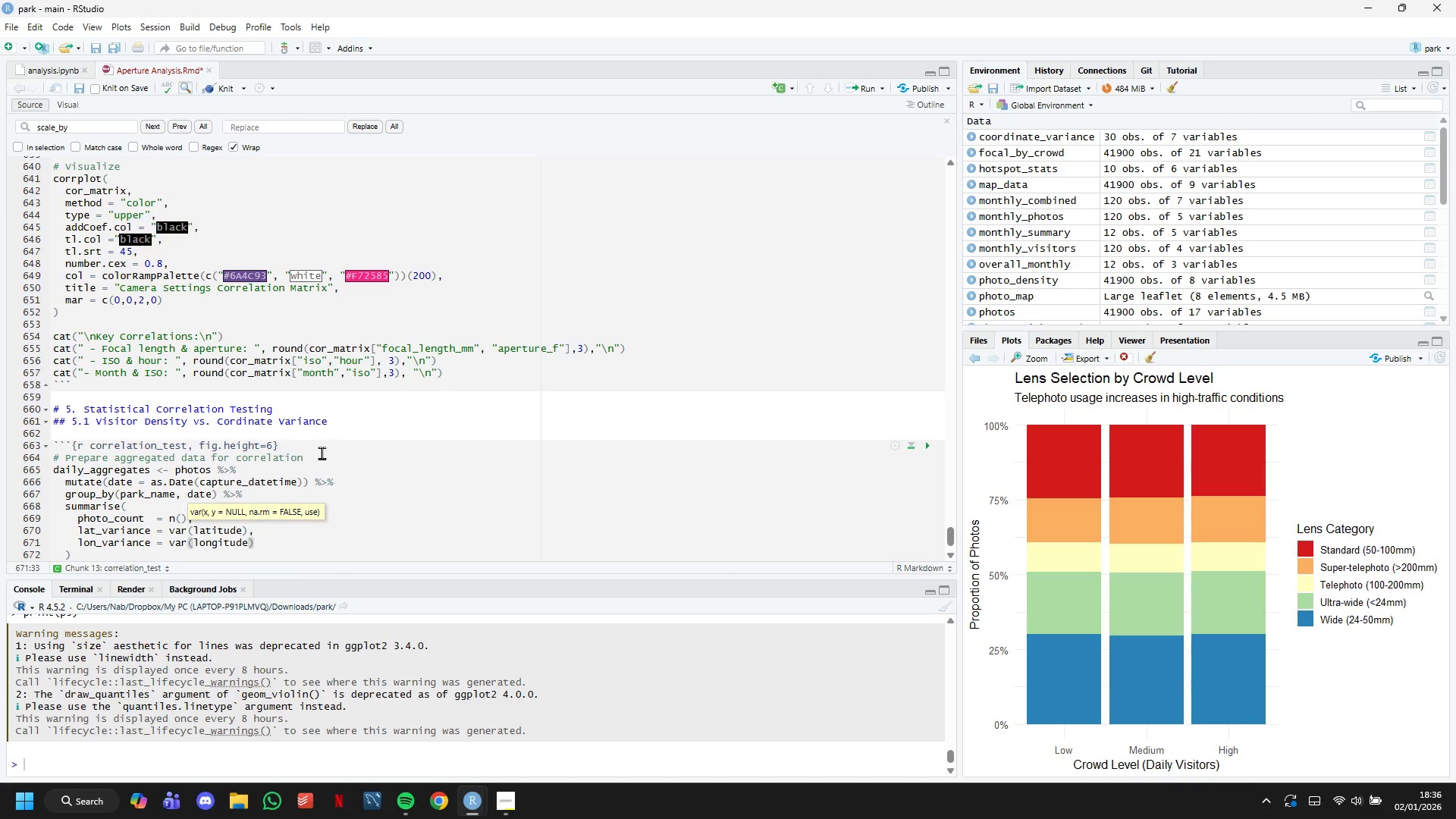 
key(ArrowRight)
 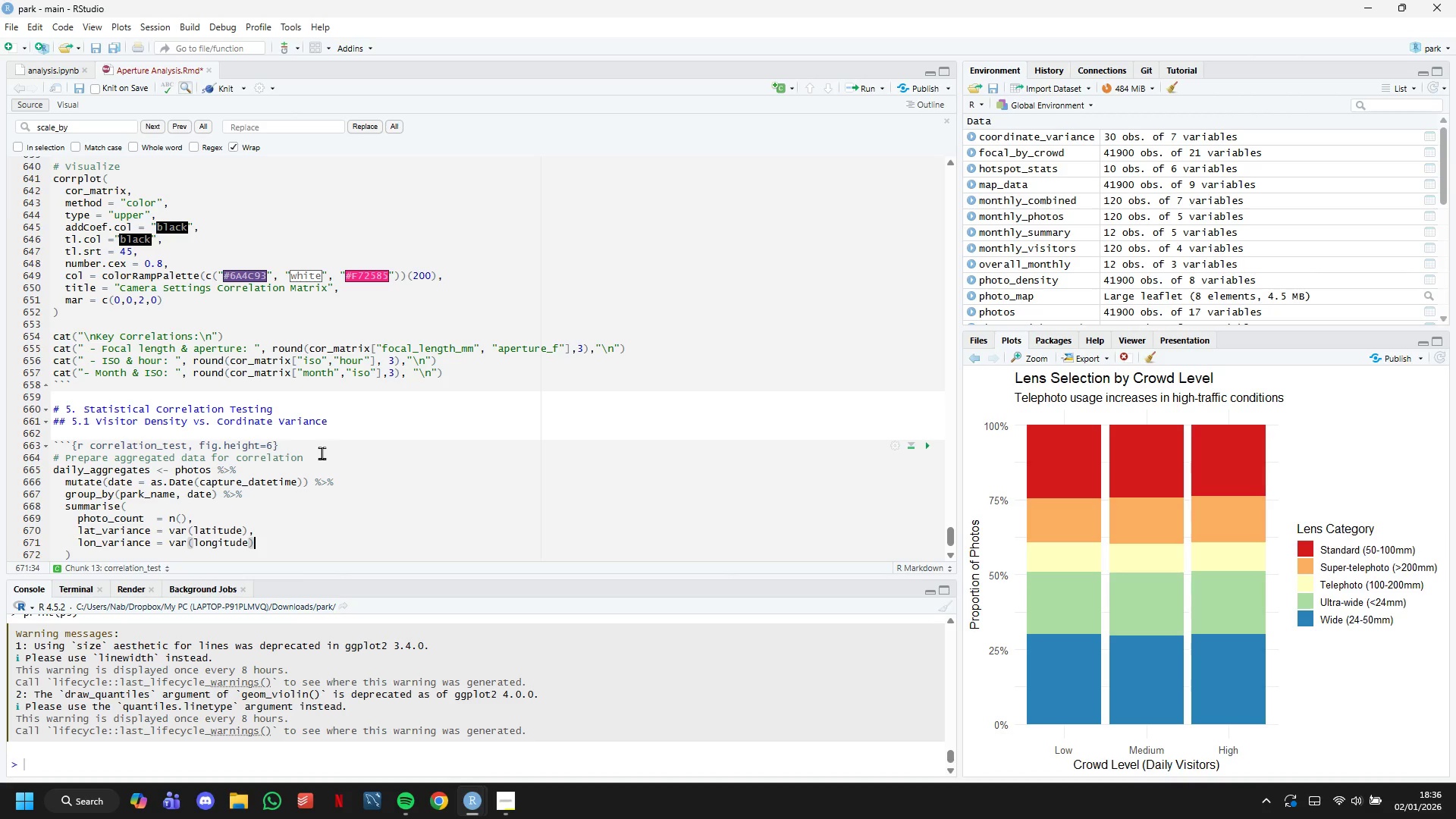 
key(Comma)
 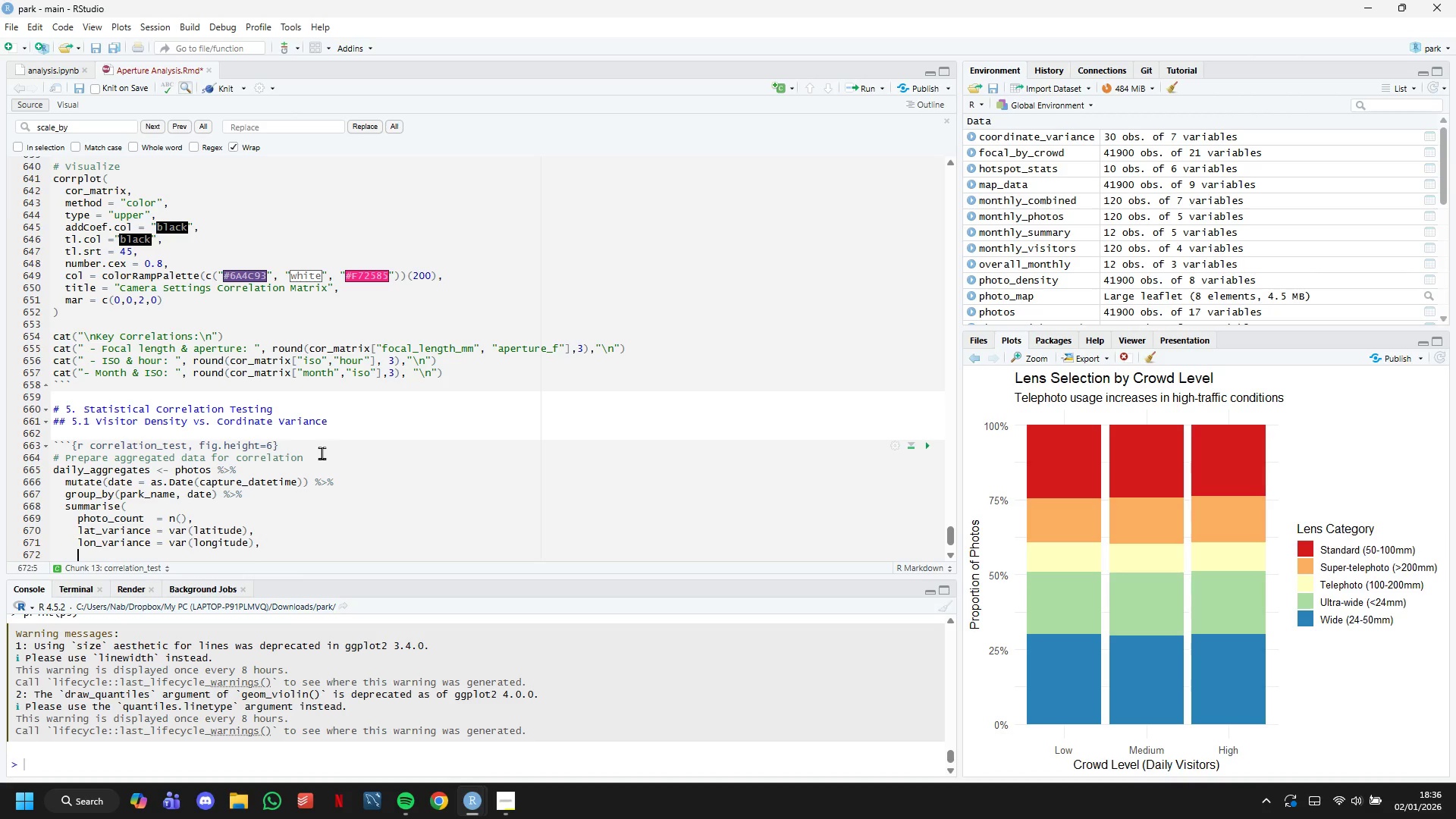 
key(Enter)
 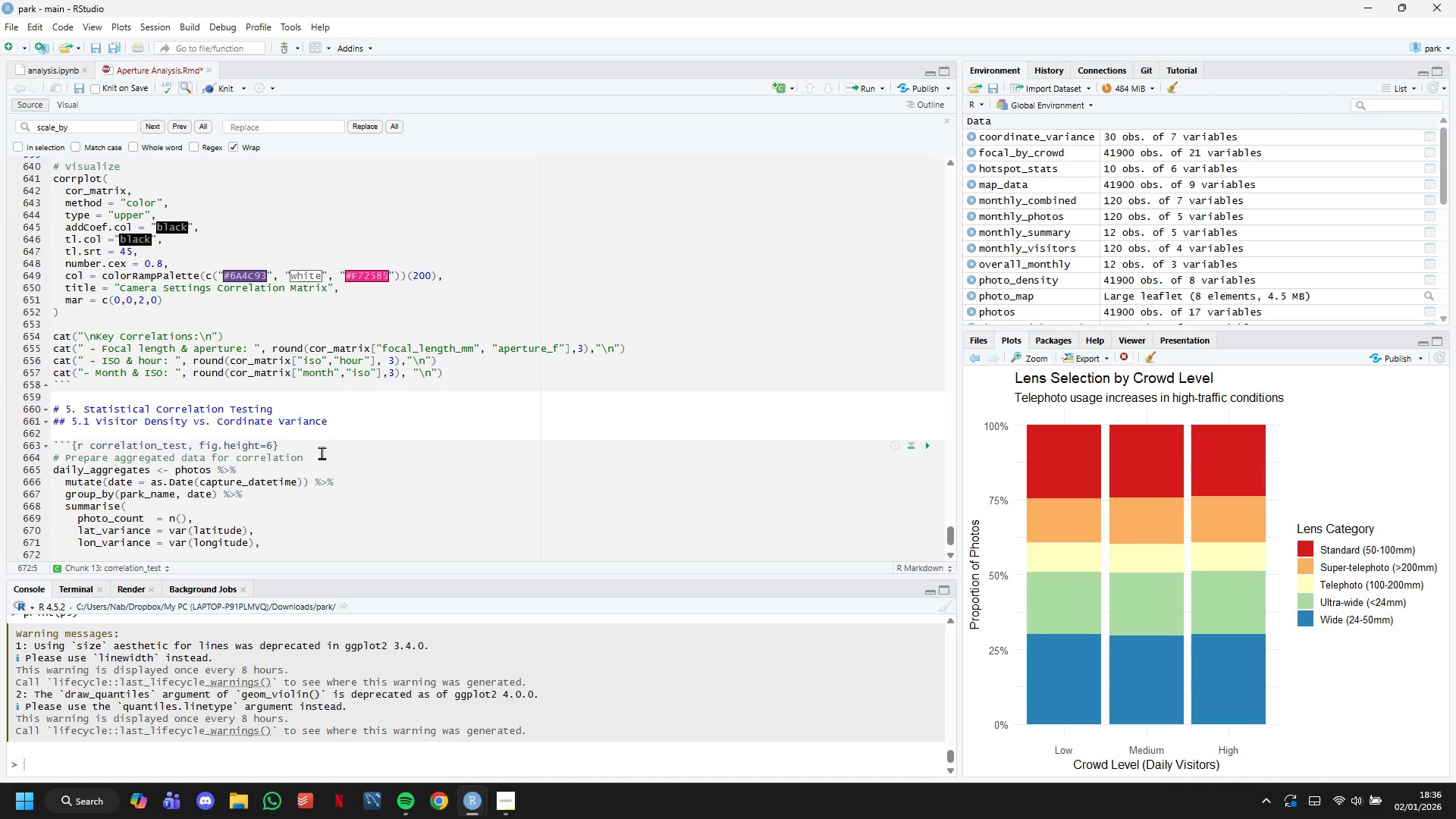 
type(coordinate_variance = lat_variance + lon_variance)
 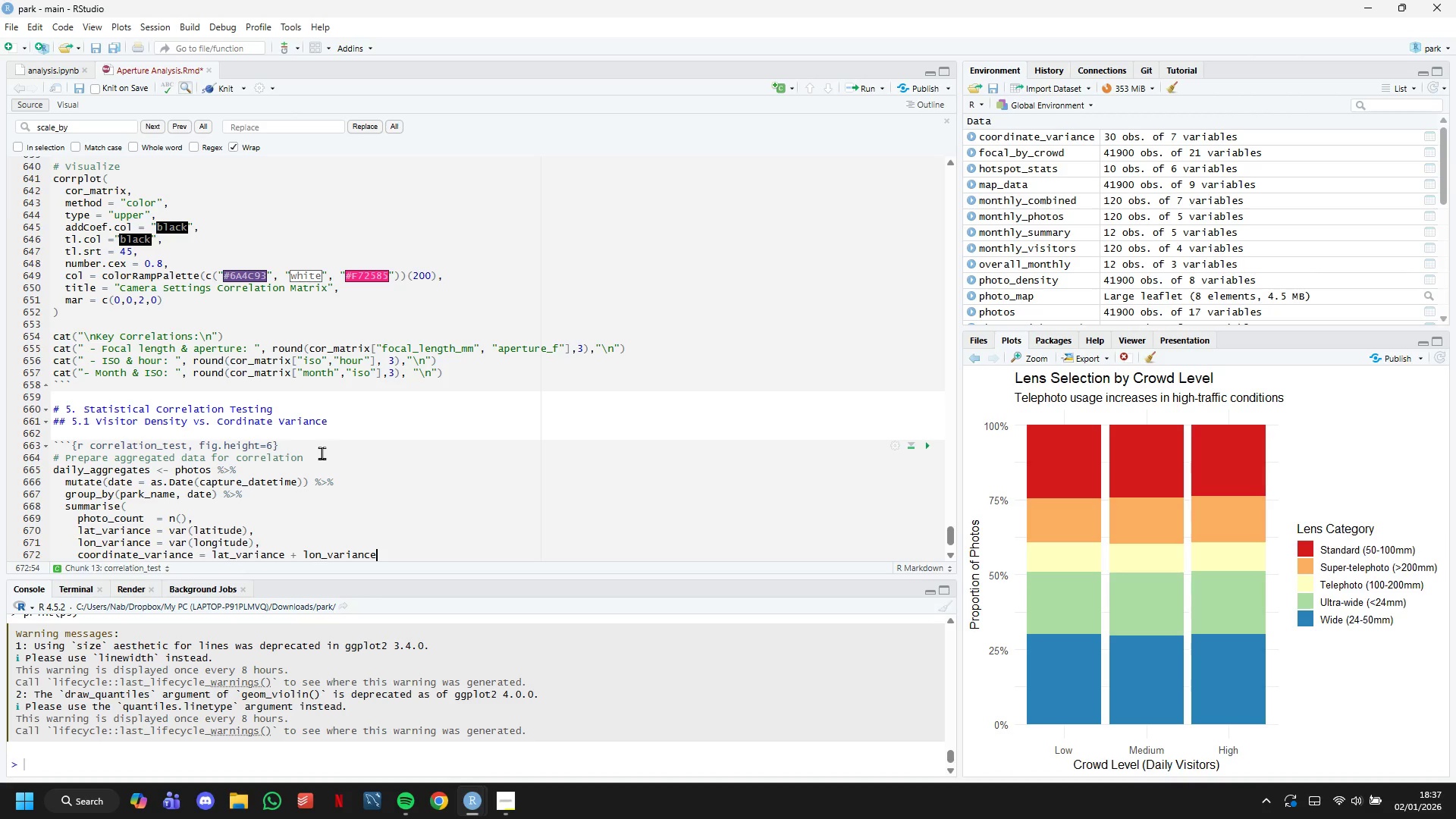 
key(Comma)
 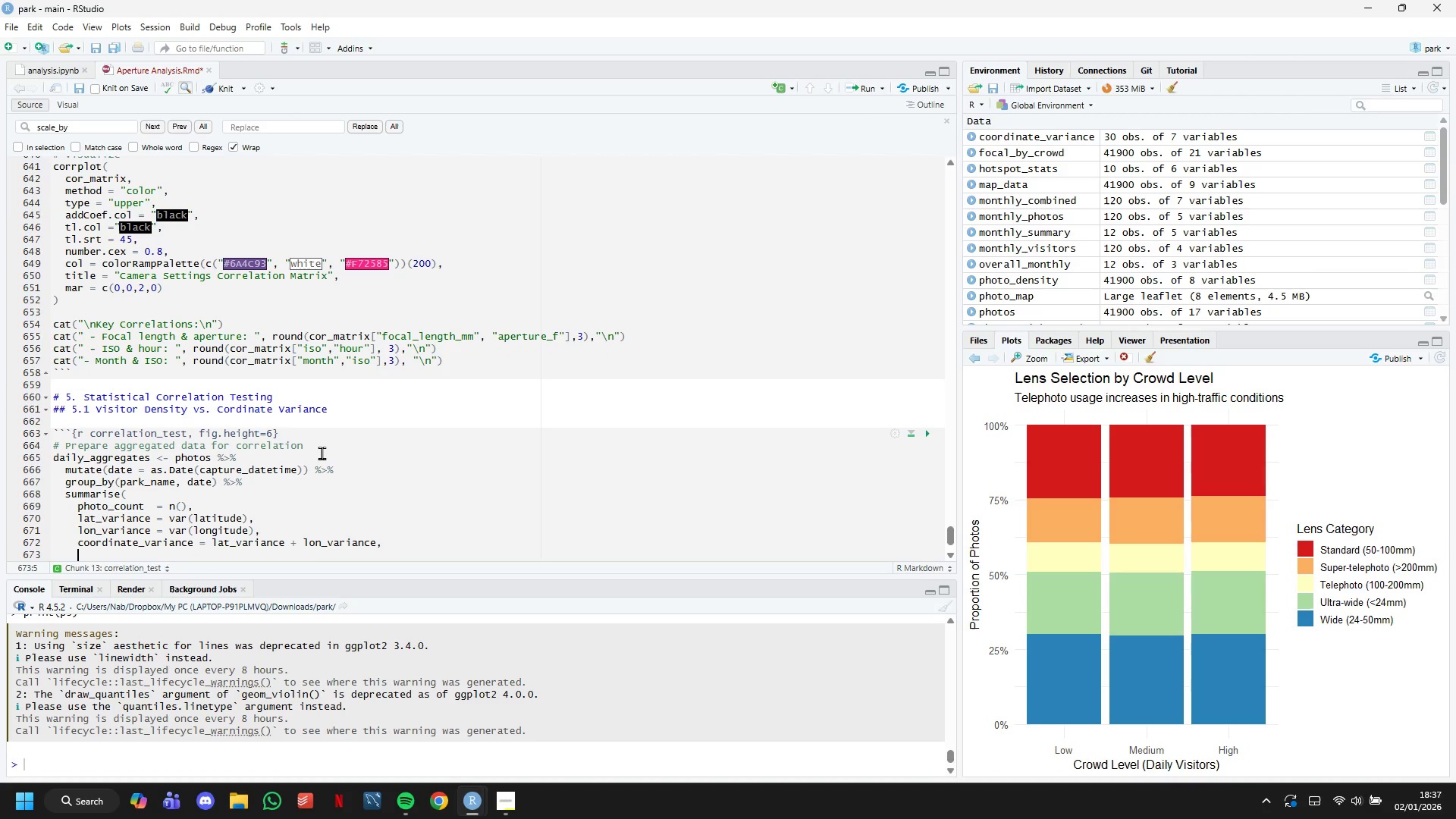 
key(Enter)
 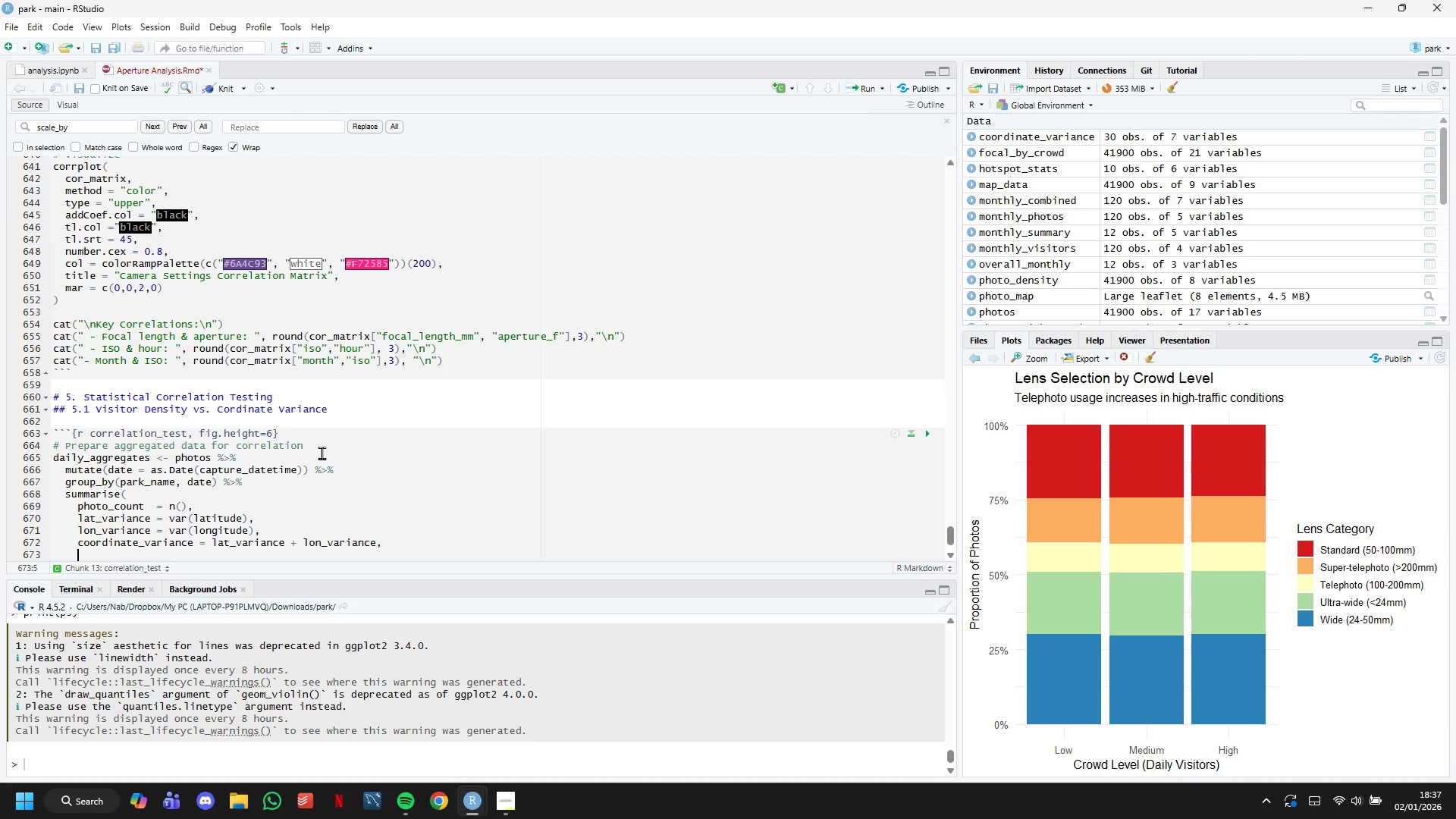 
scroll: coordinate [315, 454], scroll_direction: down, amount: 5.0
 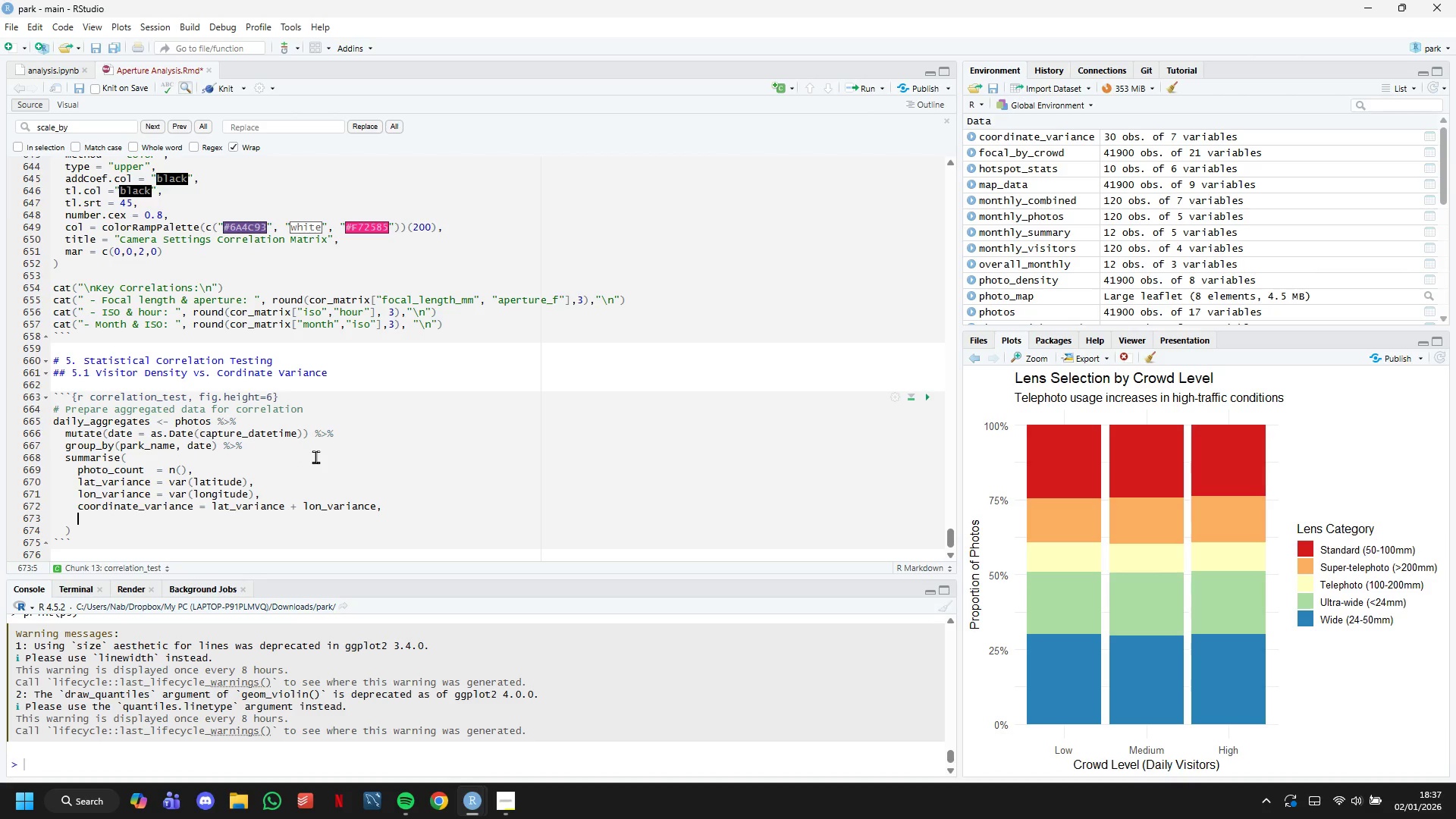 
type(unique)coords =)
key(Backspace)
type(_)
 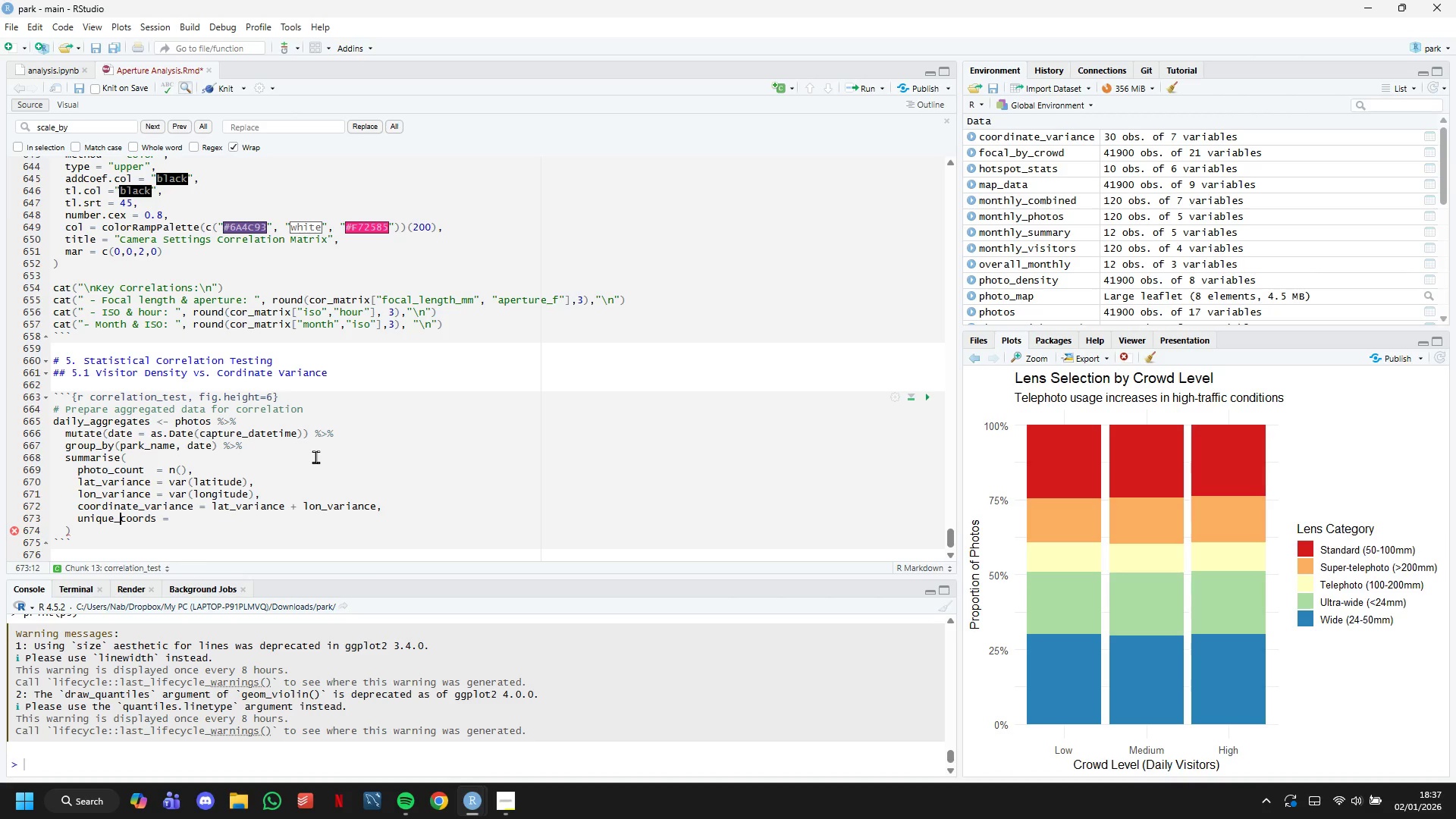 
 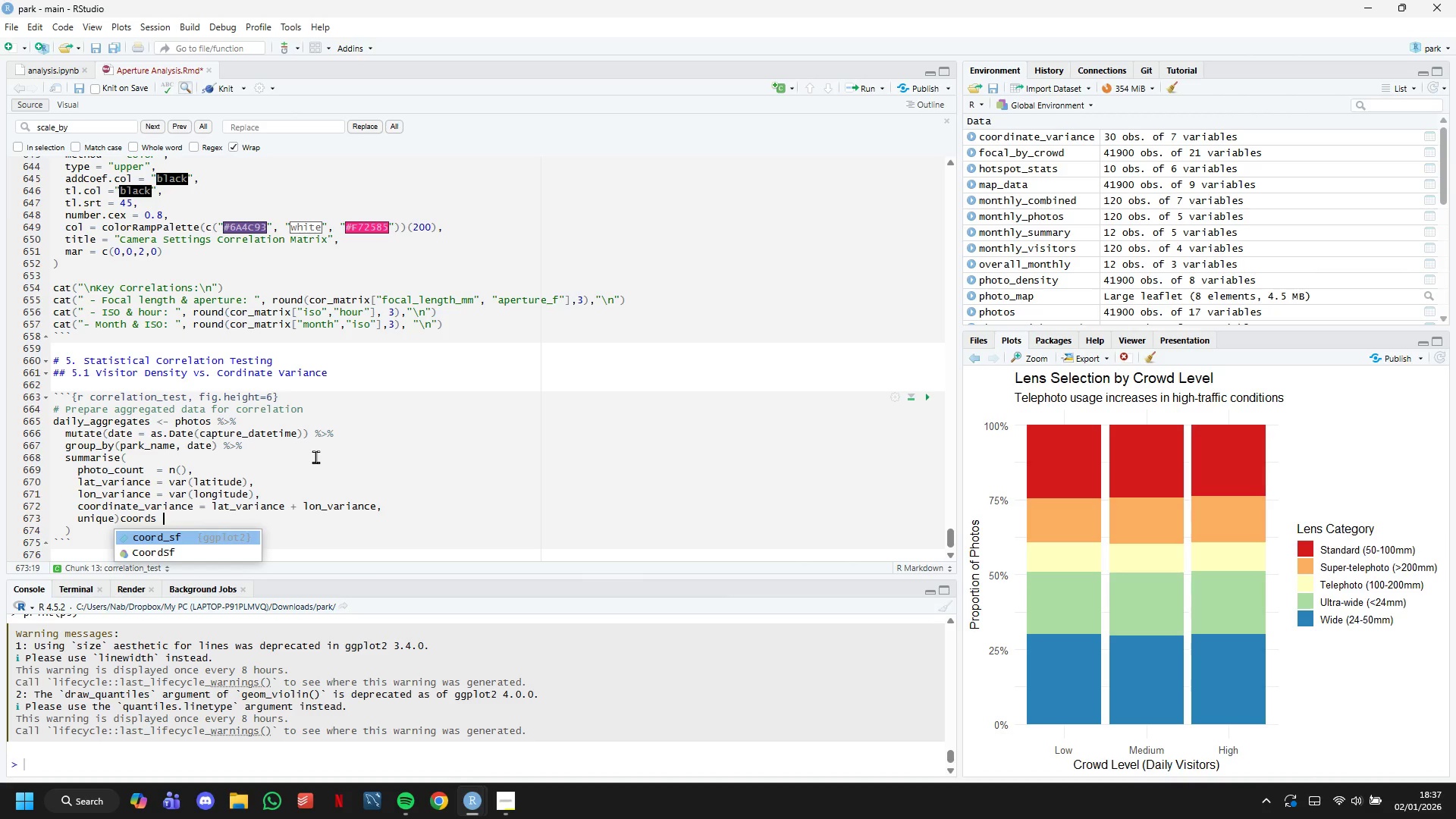 
hold_key(key=ArrowLeft, duration=0.66)
 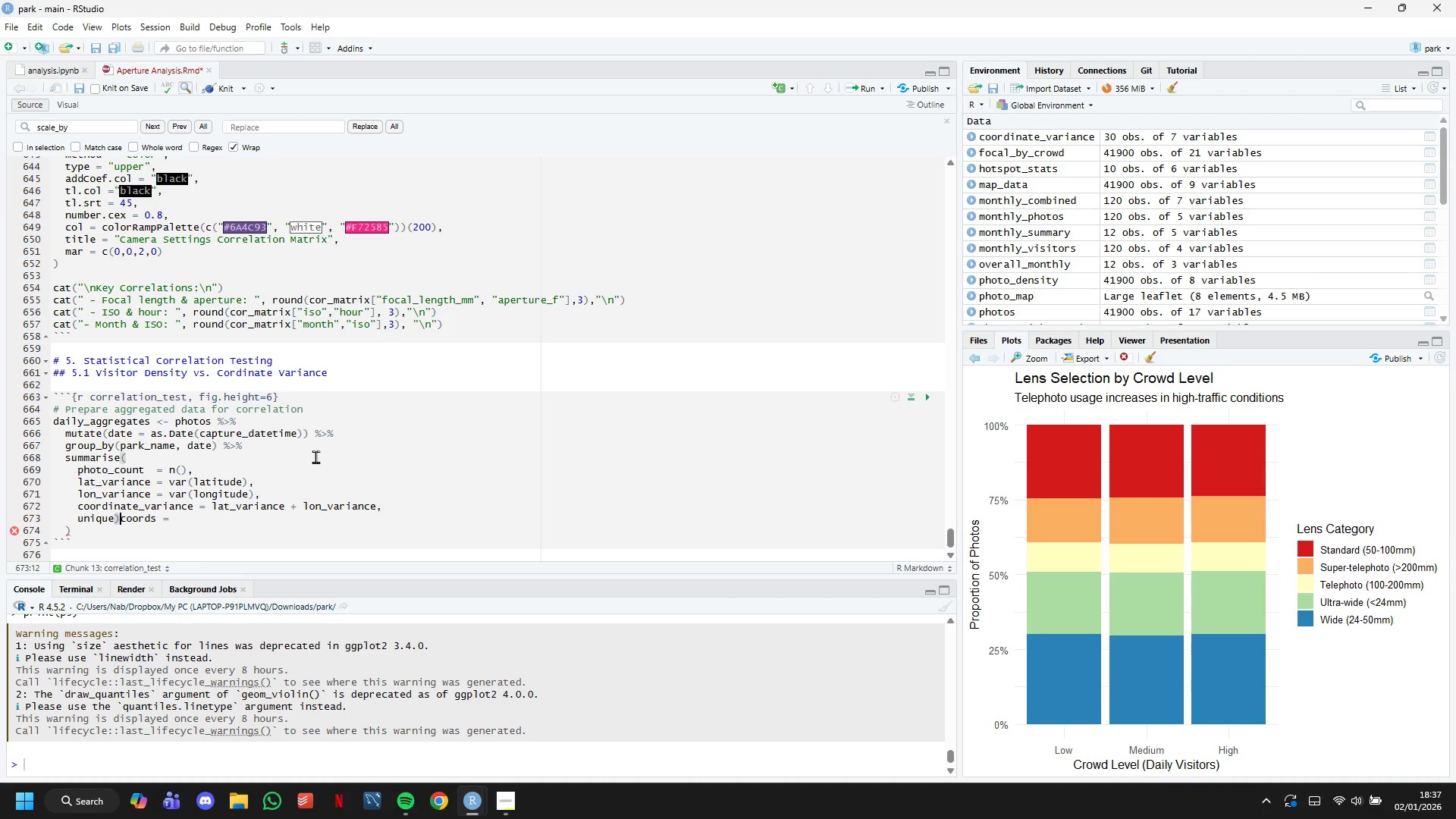 
hold_key(key=ArrowLeft, duration=0.52)
 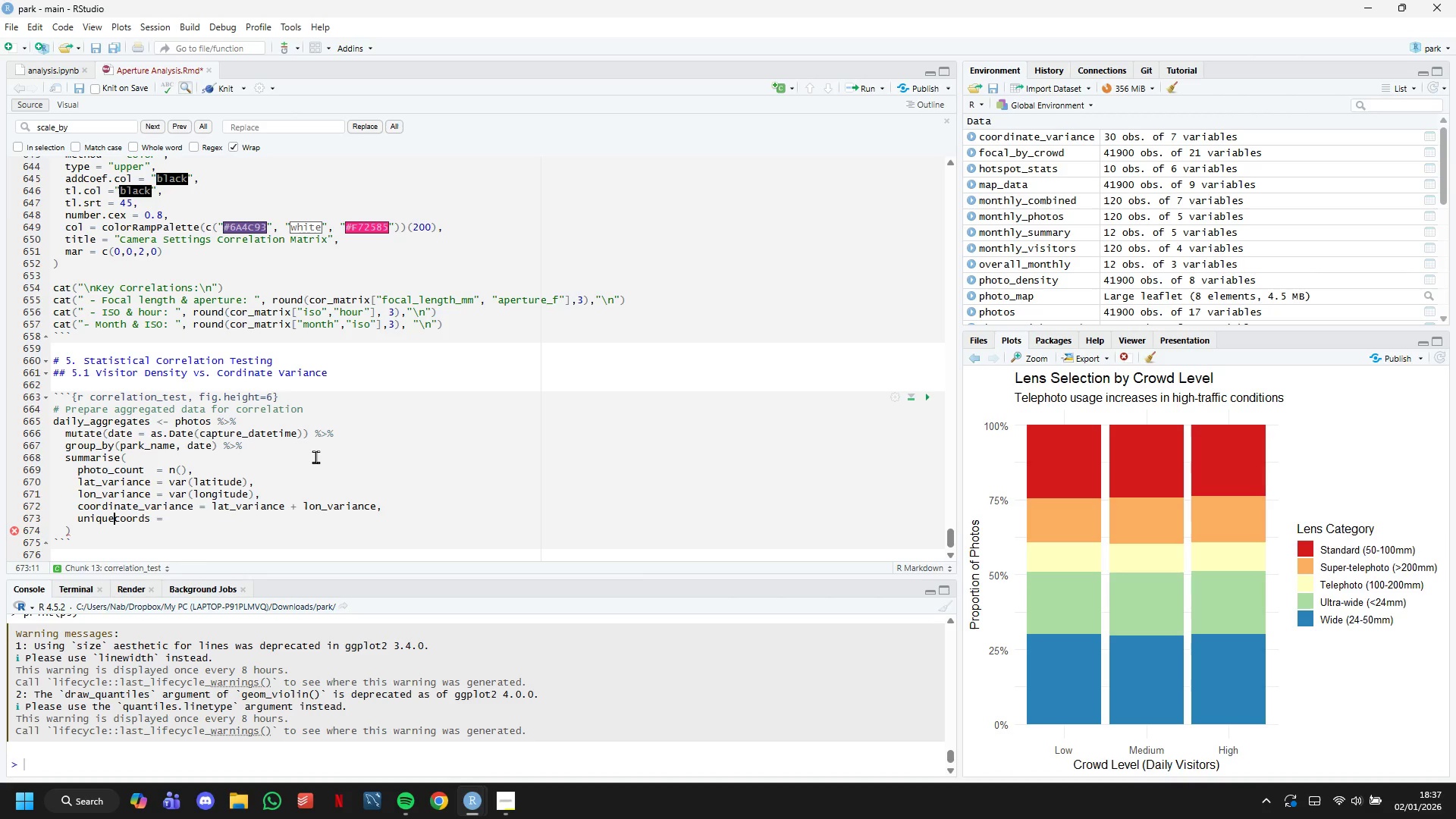 
key(ArrowRight)
 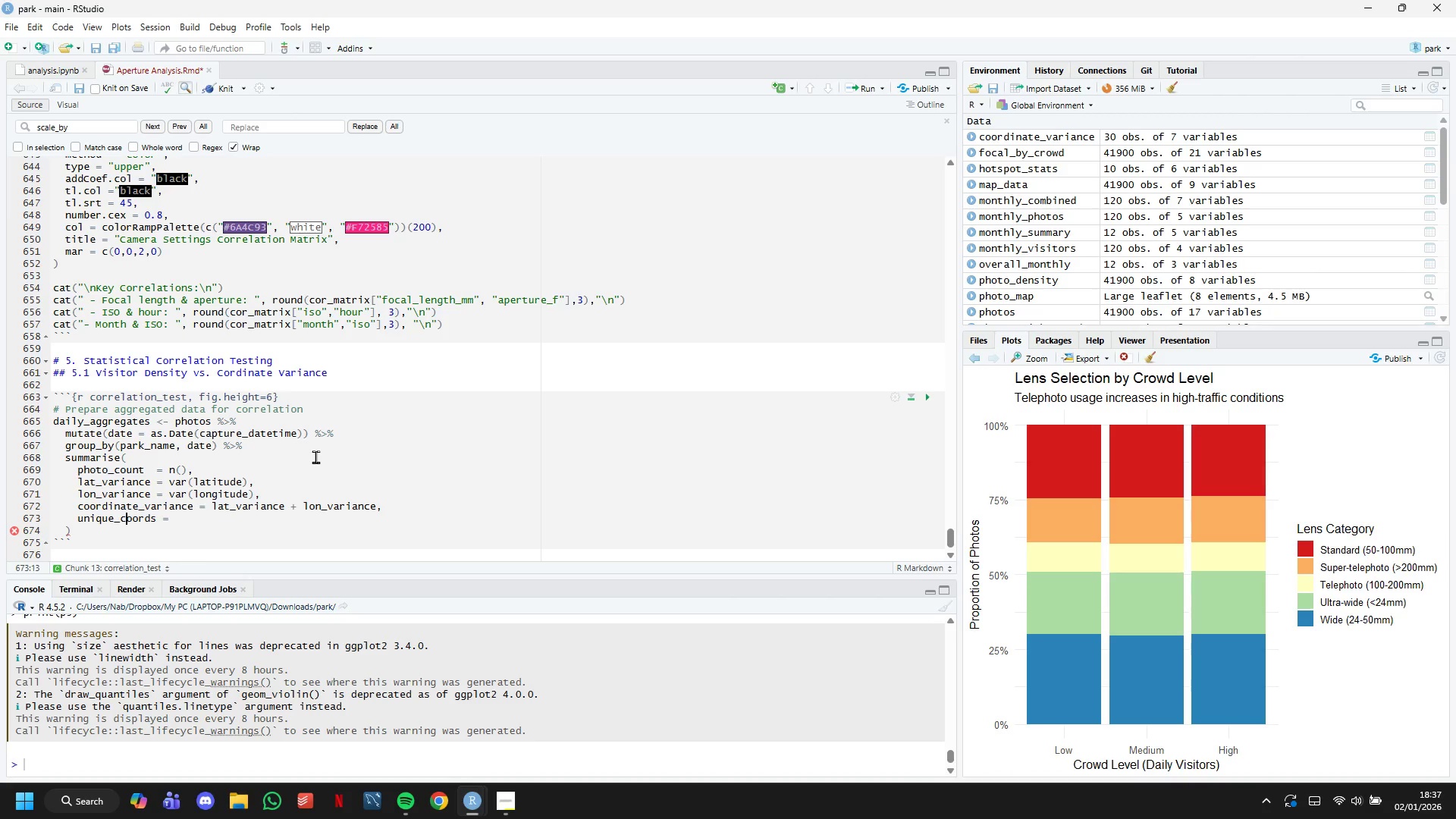 
key(ArrowRight)
 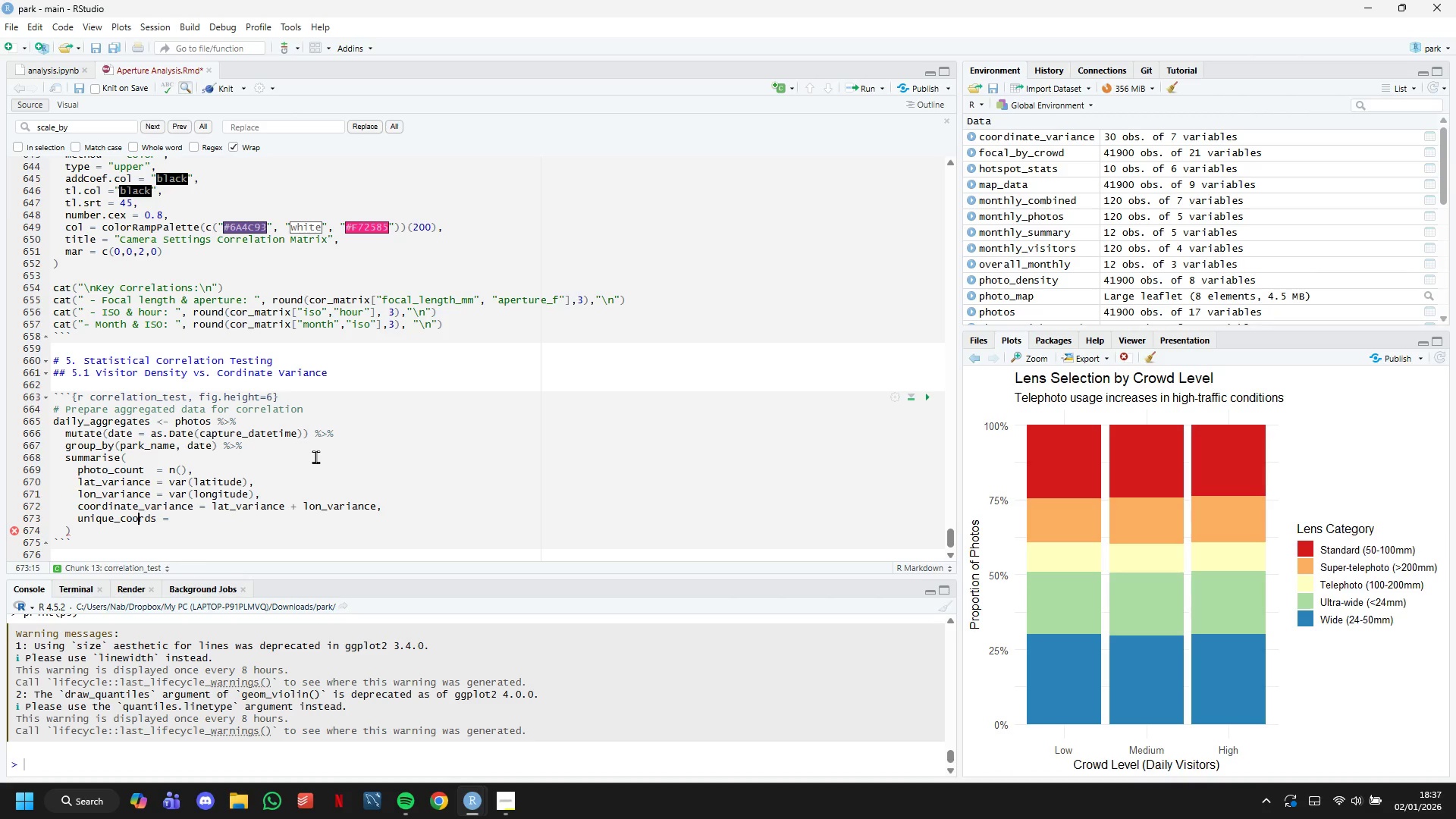 
key(ArrowRight)
 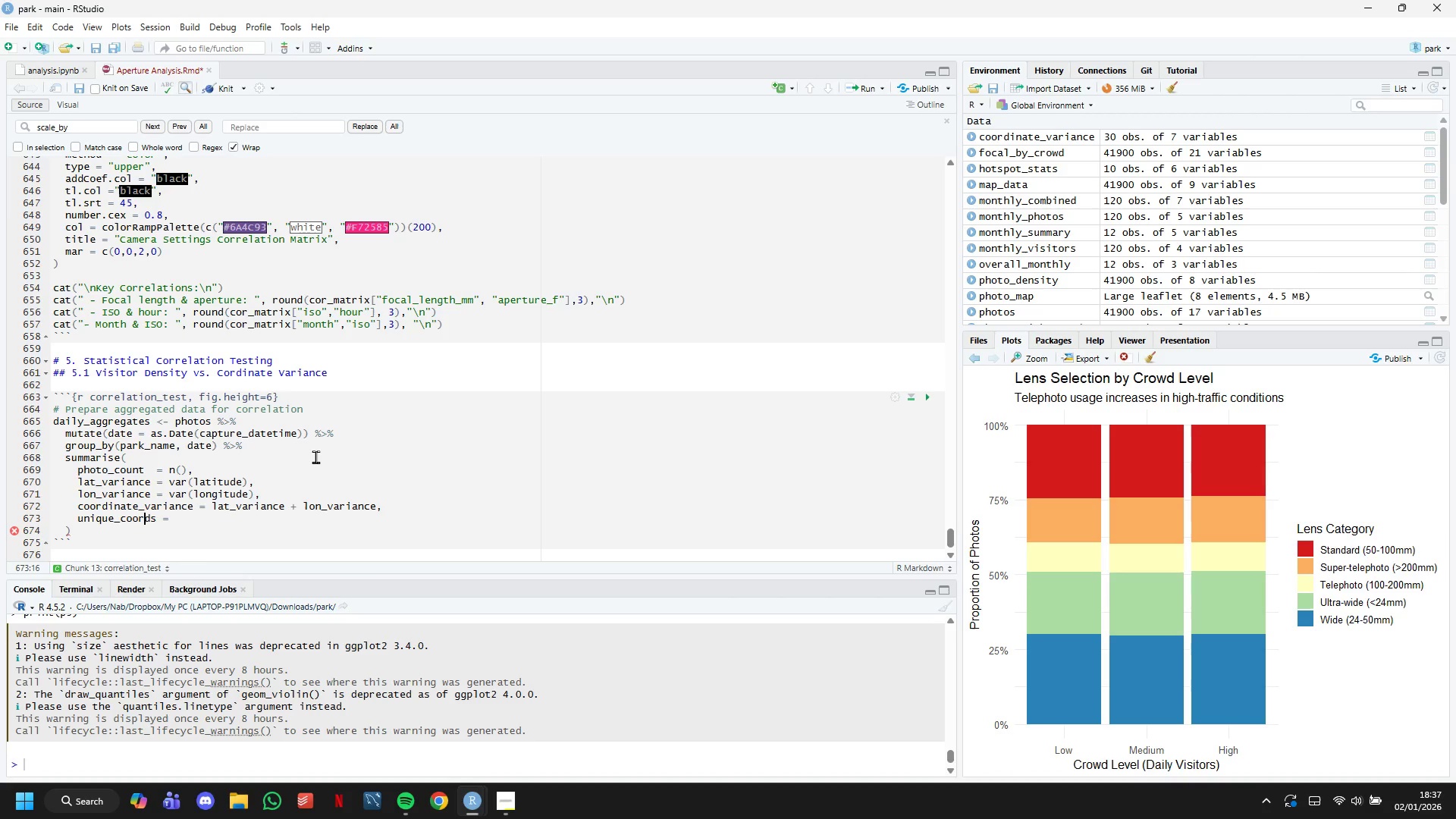 
key(ArrowRight)
 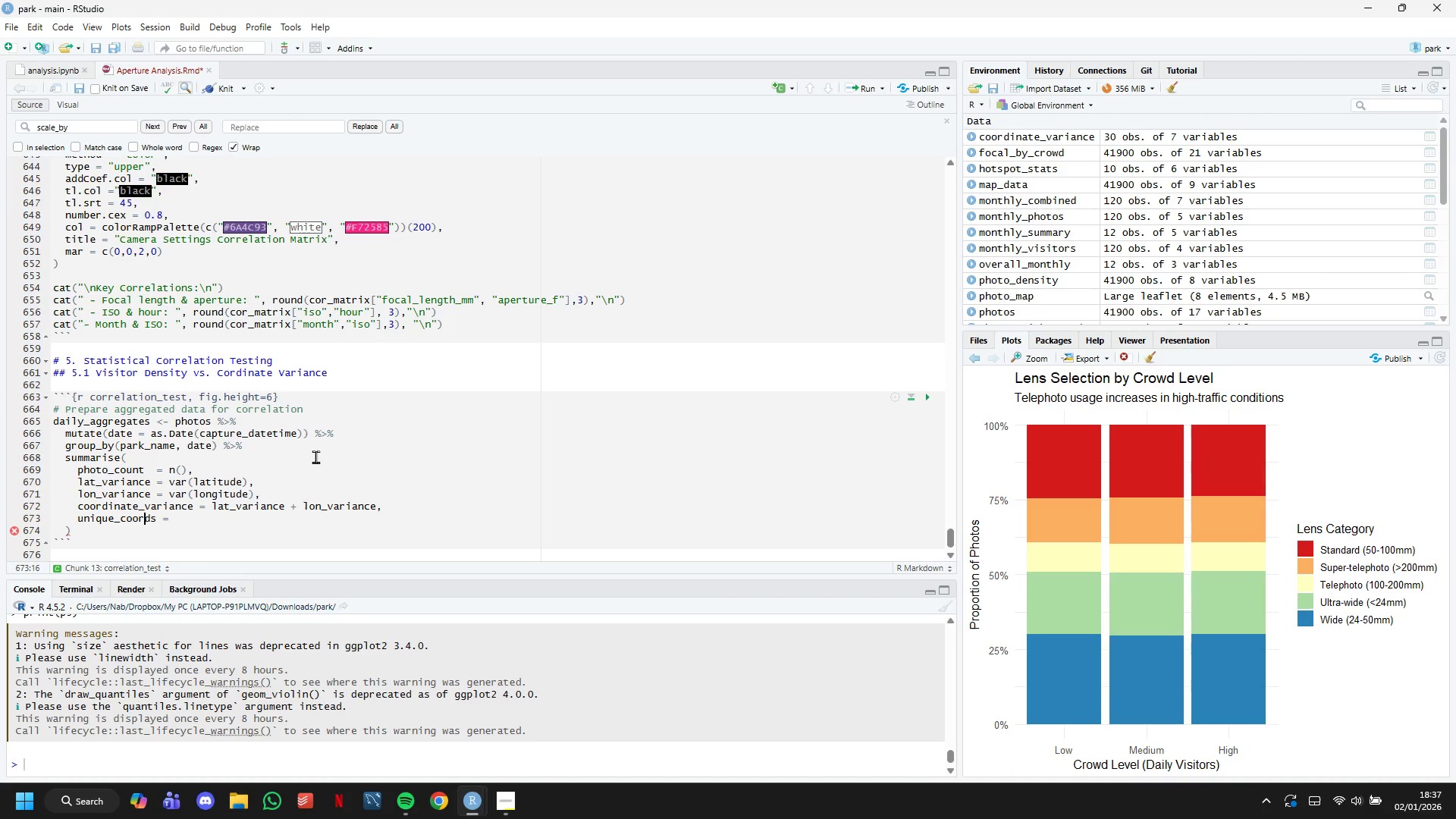 
key(ArrowRight)
 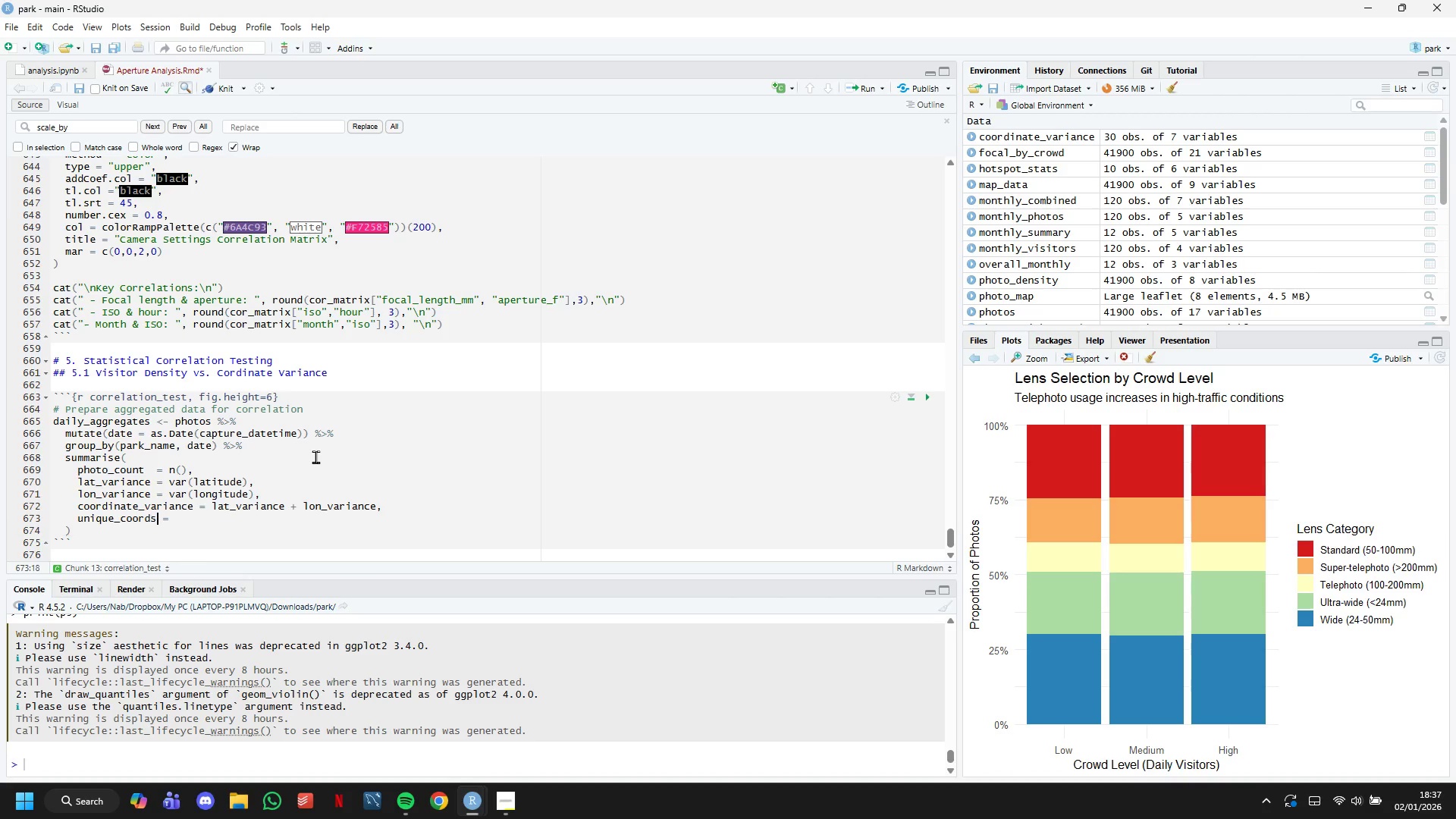 
key(ArrowRight)
 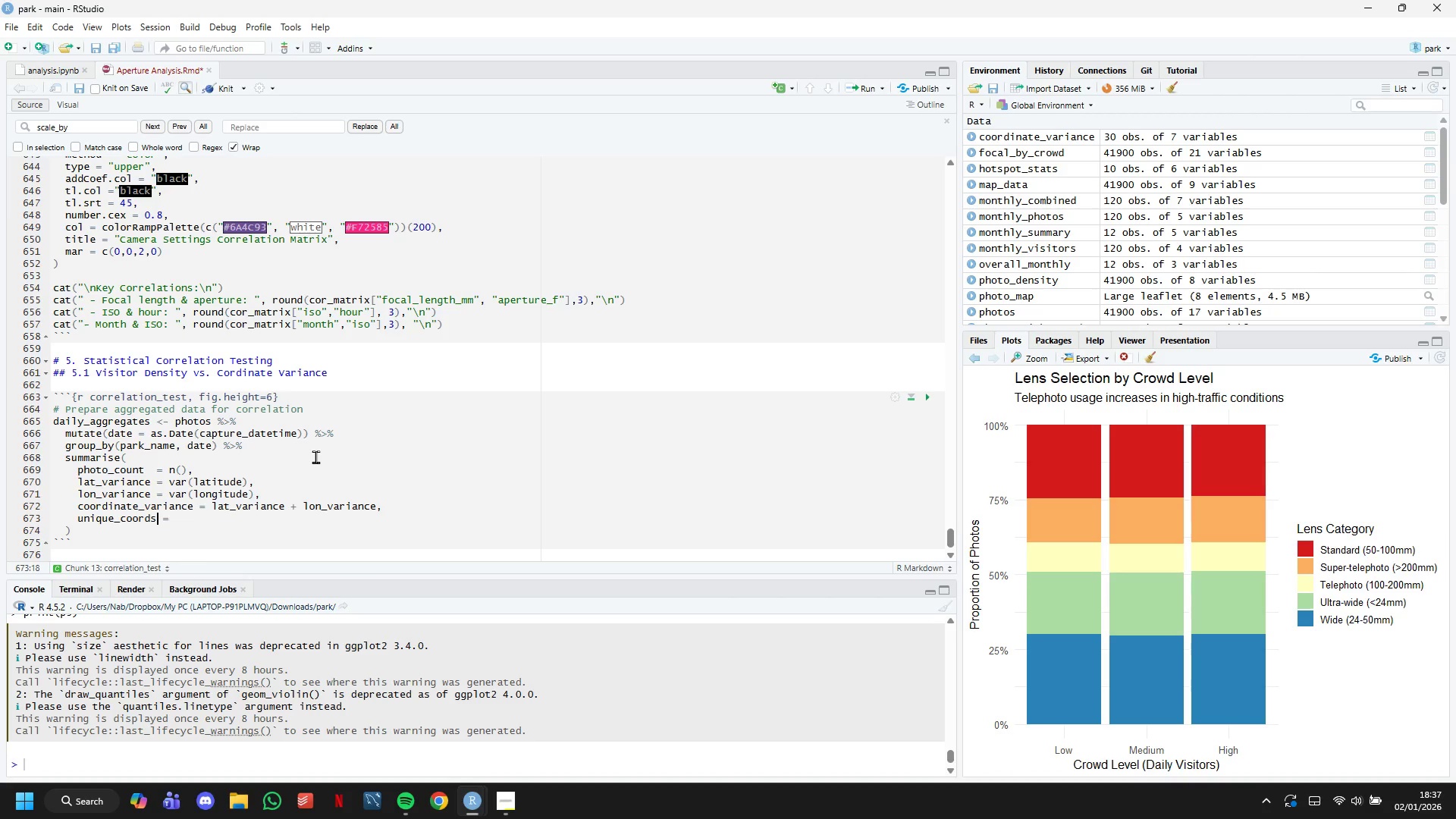 
key(ArrowRight)
 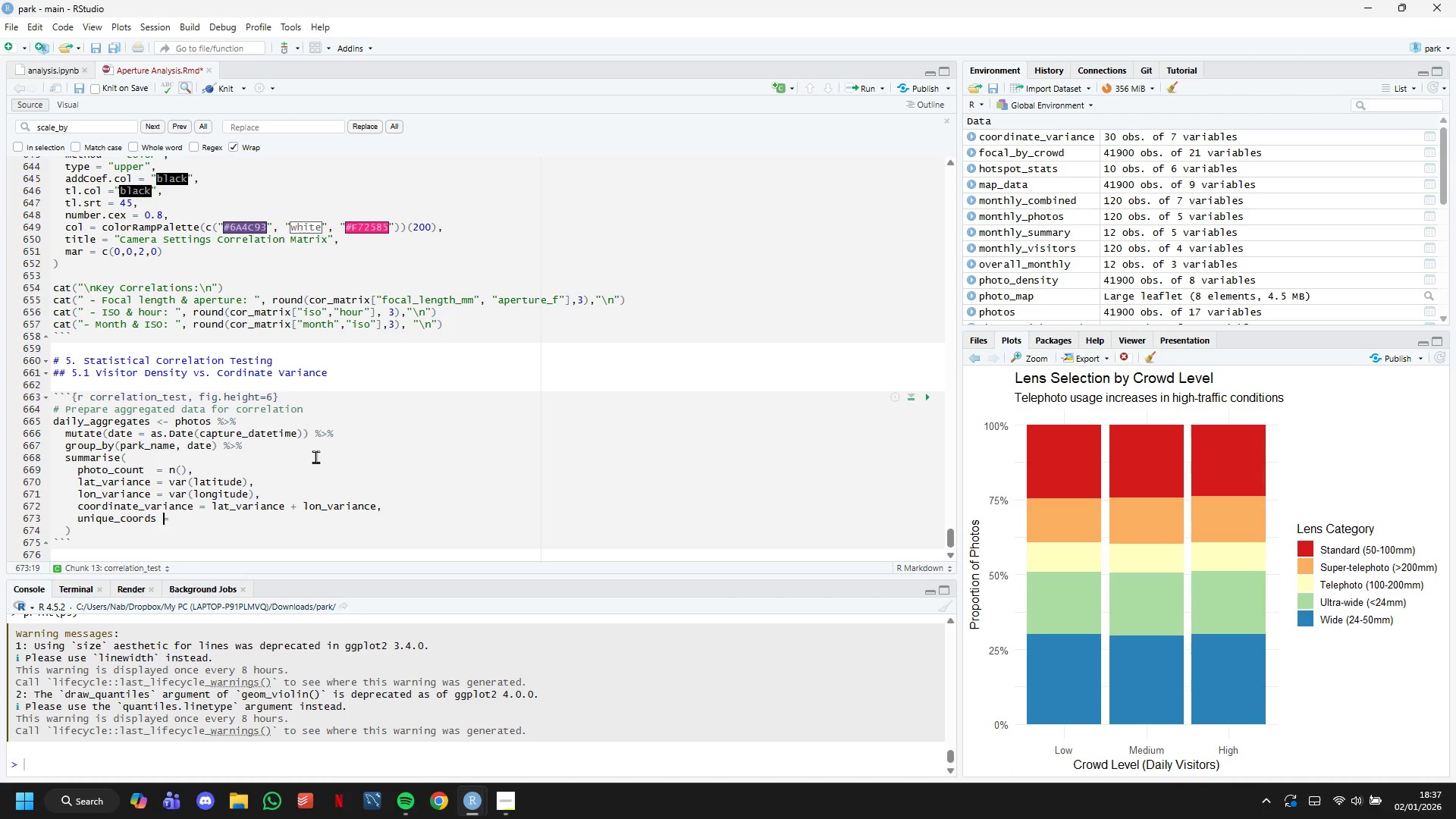 
key(ArrowRight)
 